 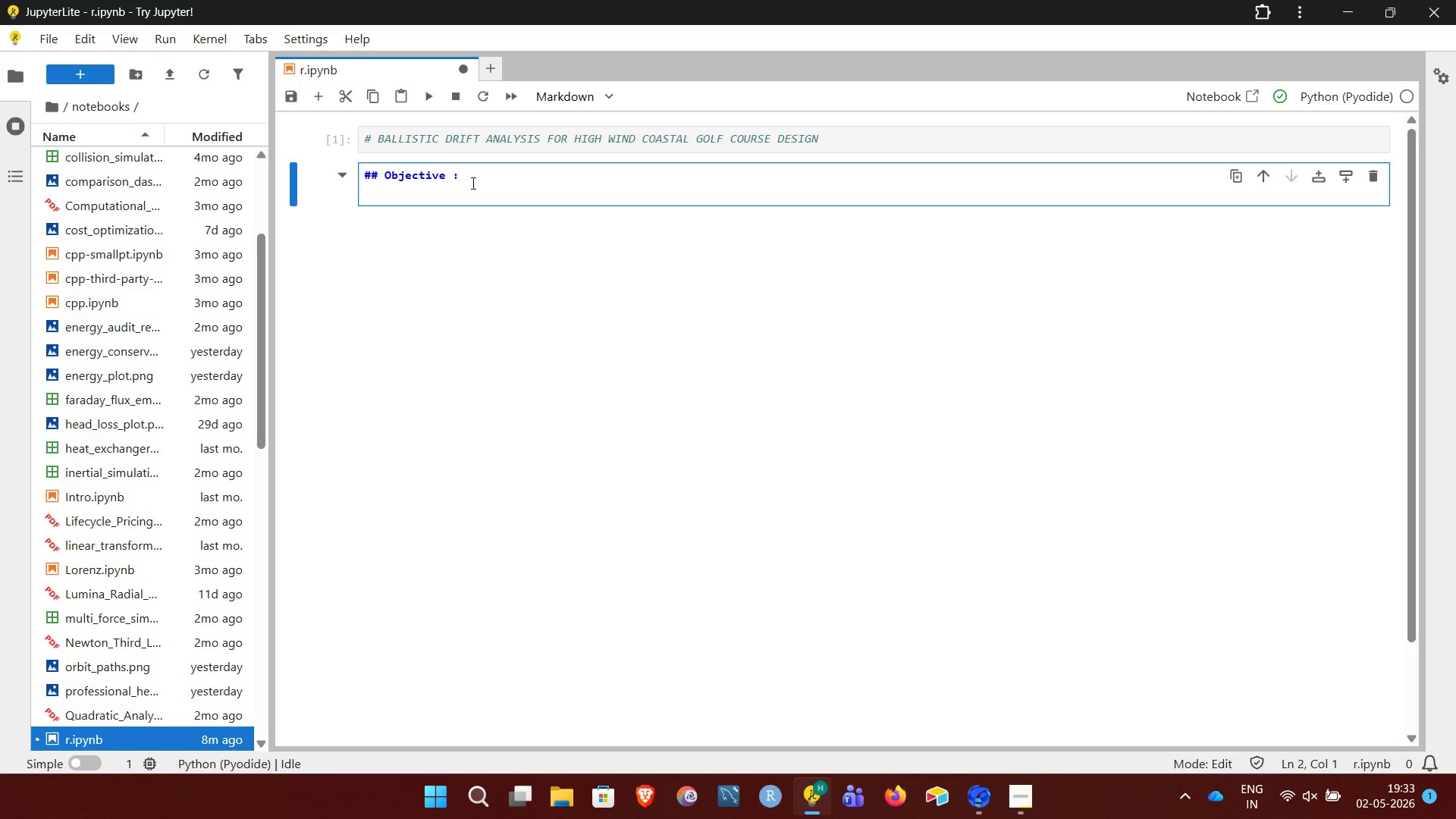 
key(CapsLock)
 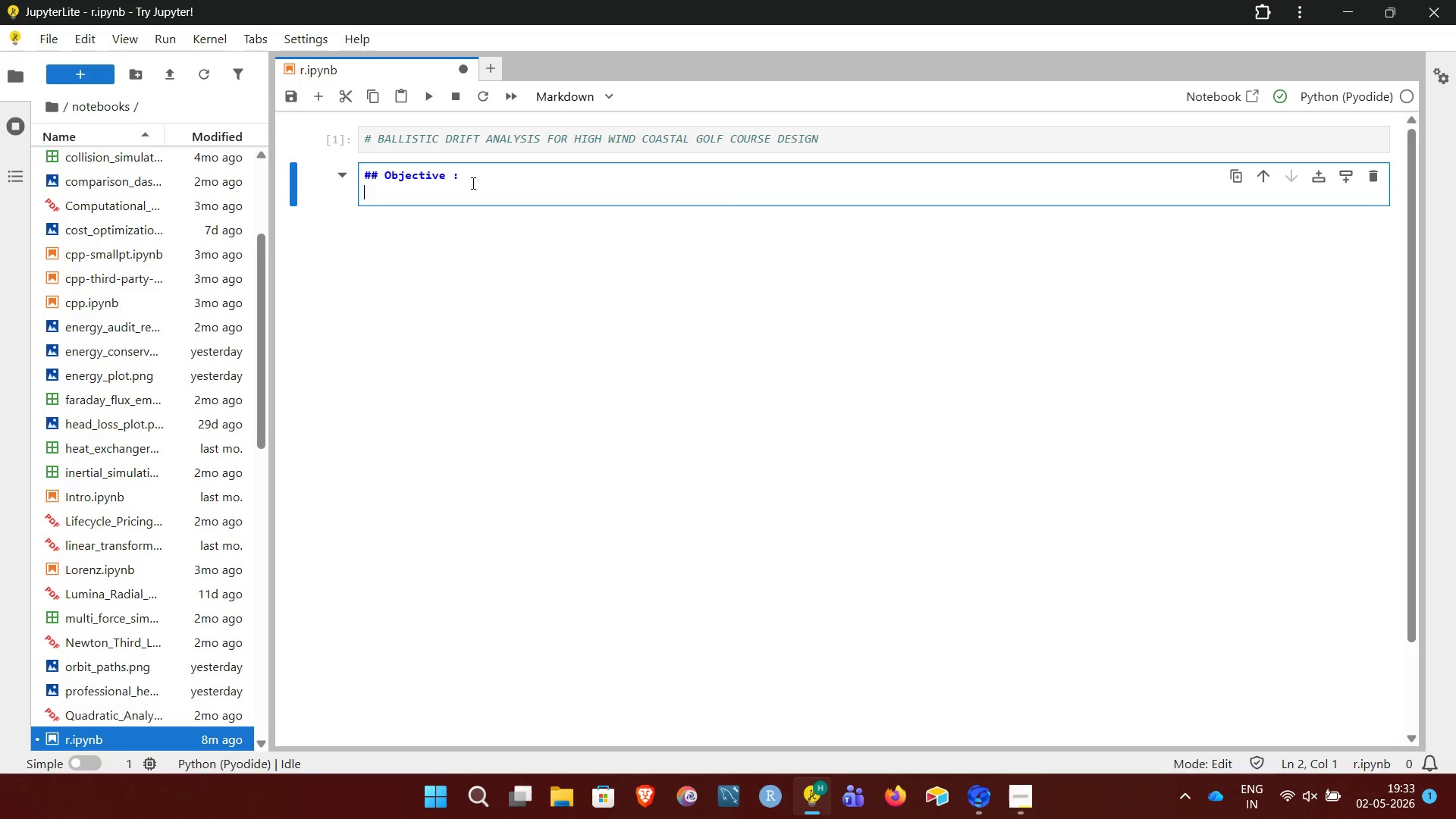 
key(T)
 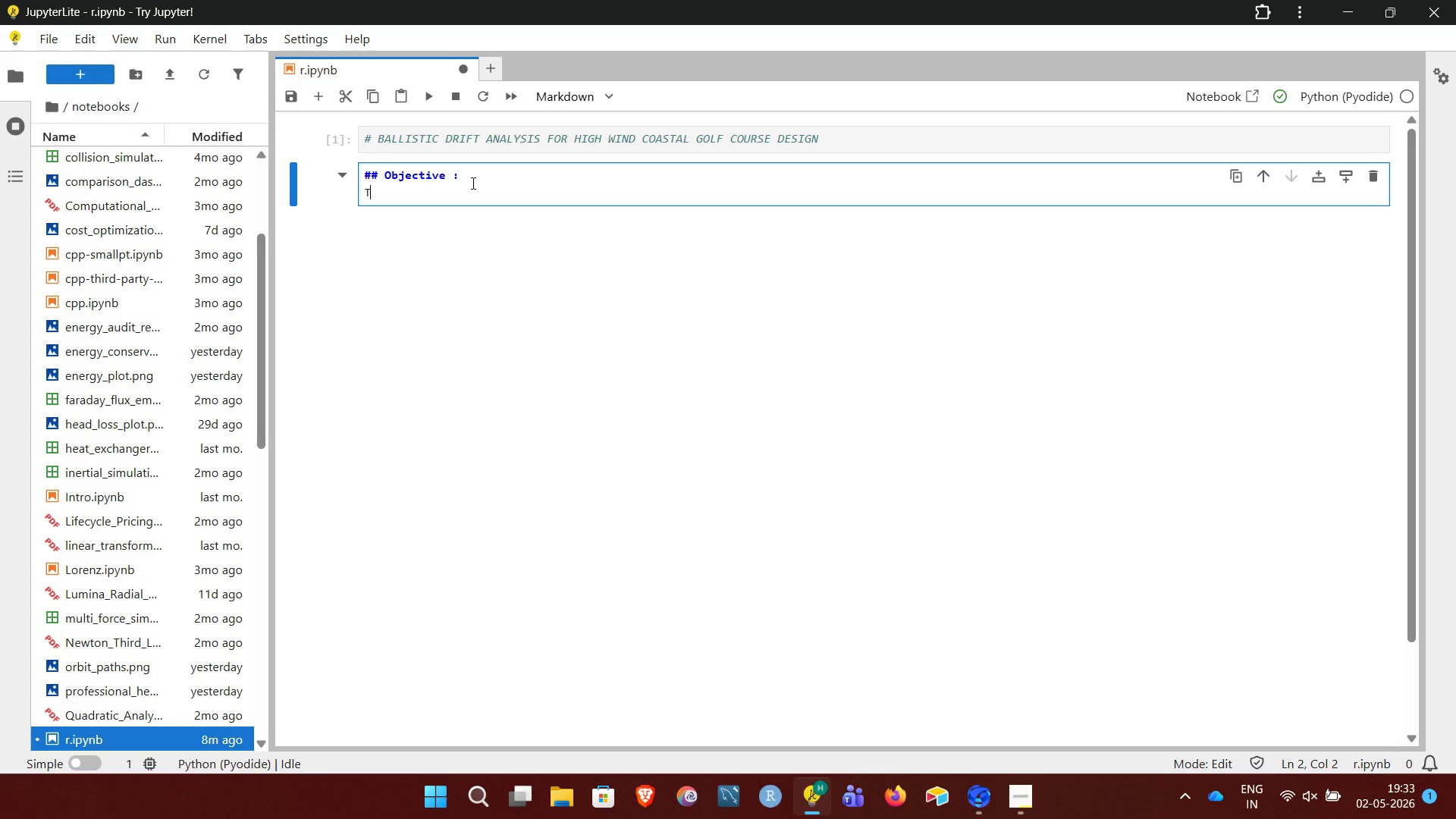 
key(CapsLock)
 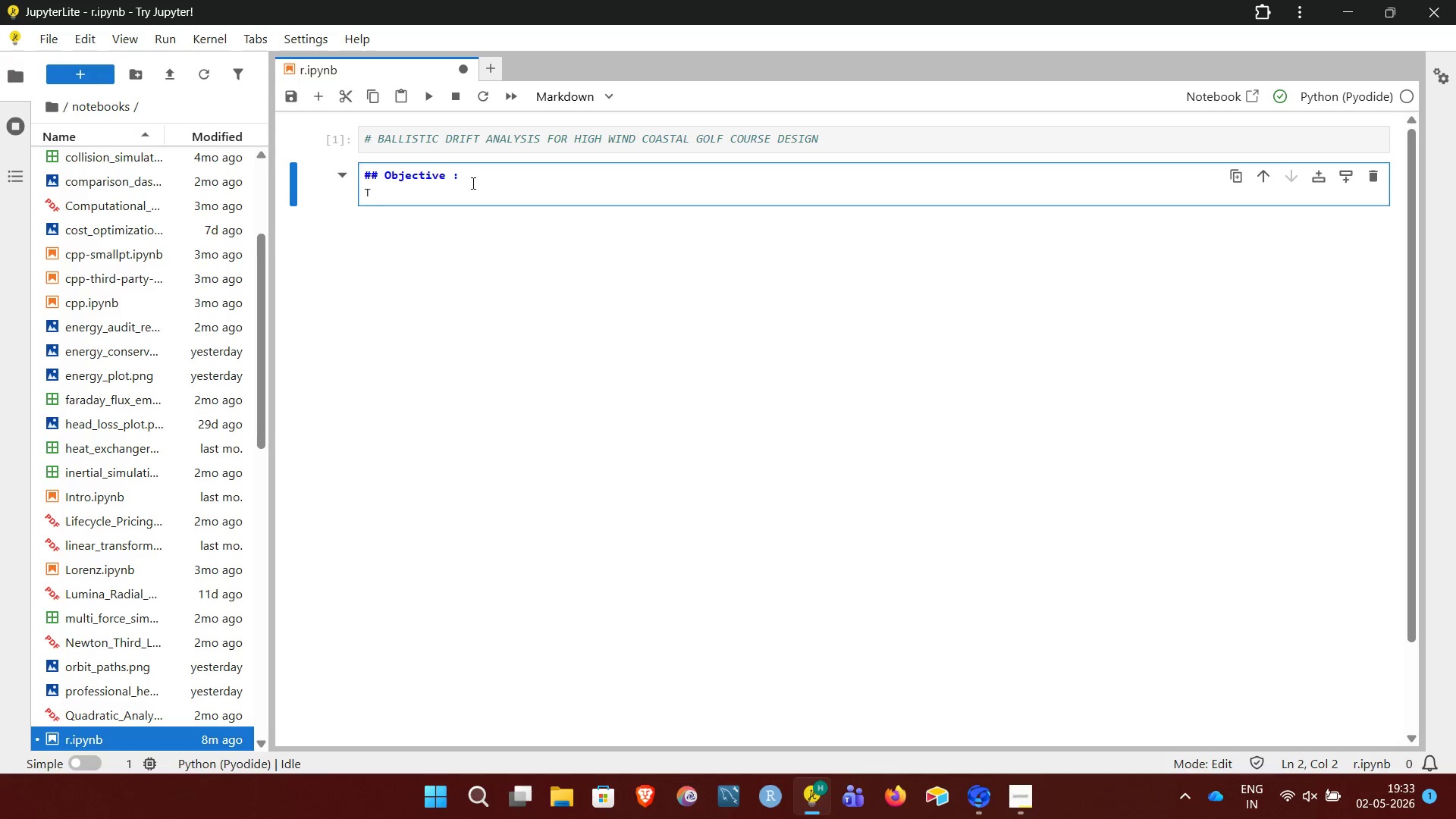 
key(O)
 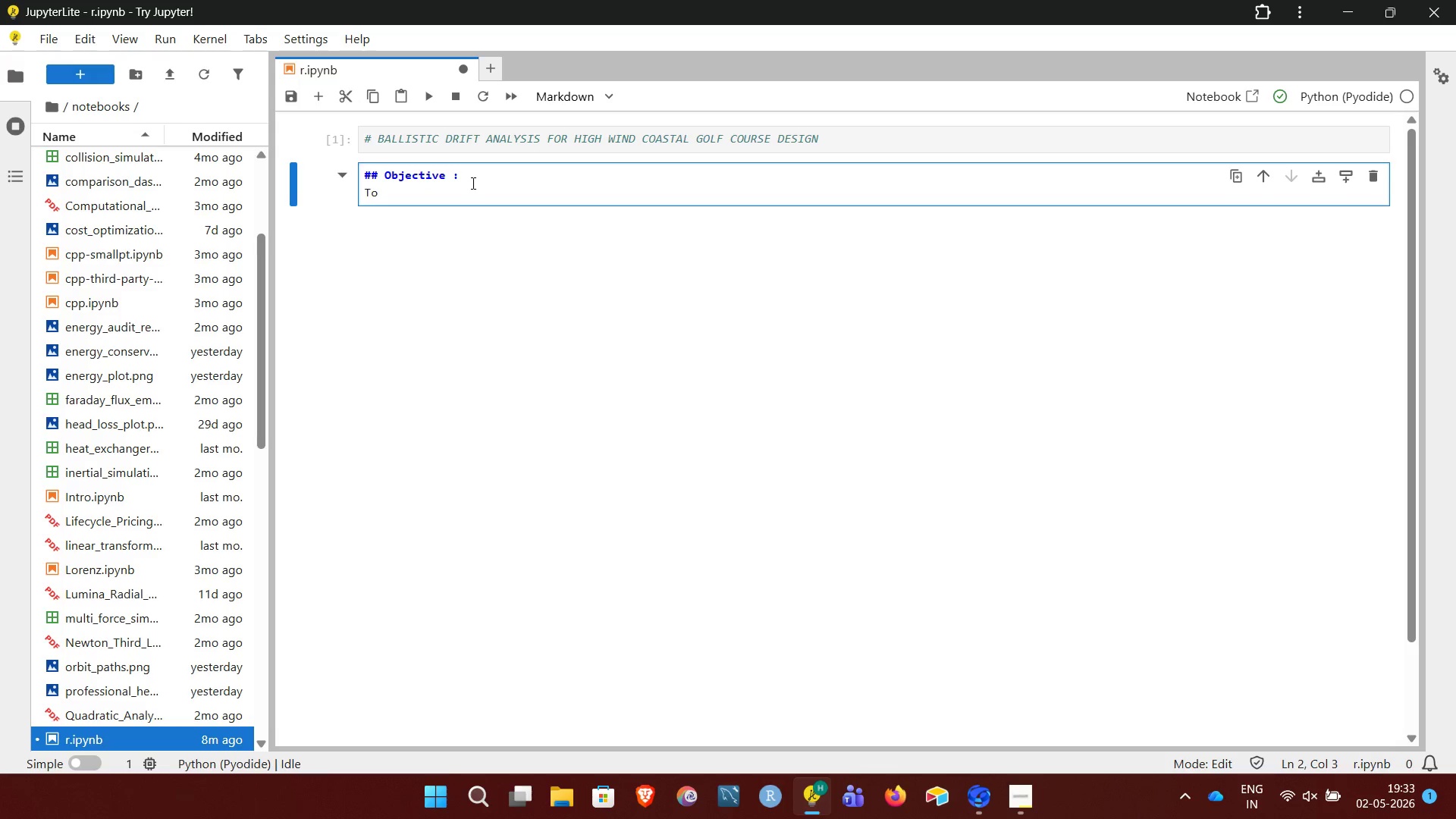 
key(Space)
 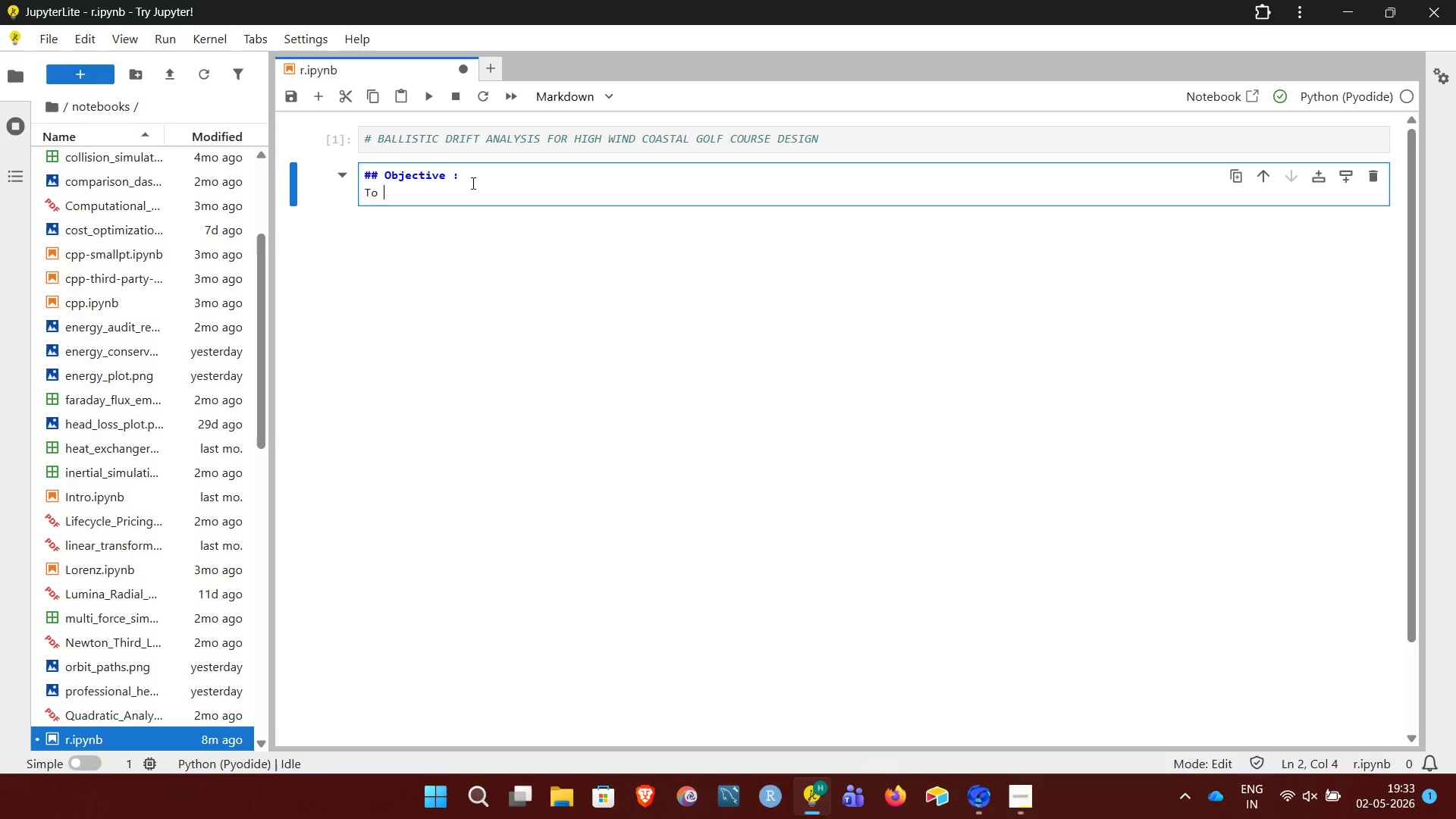 
key(S)
 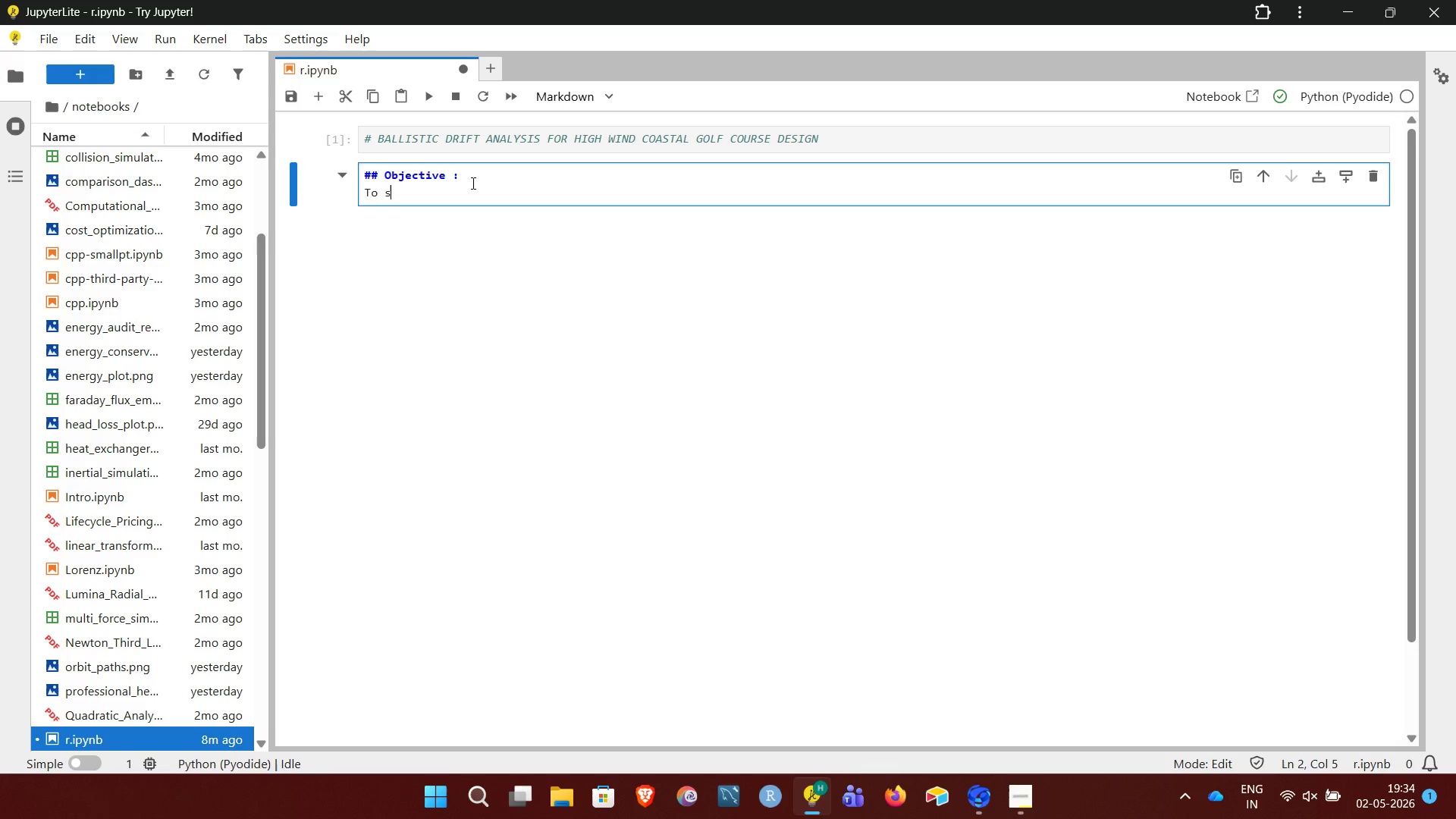 
wait(5.36)
 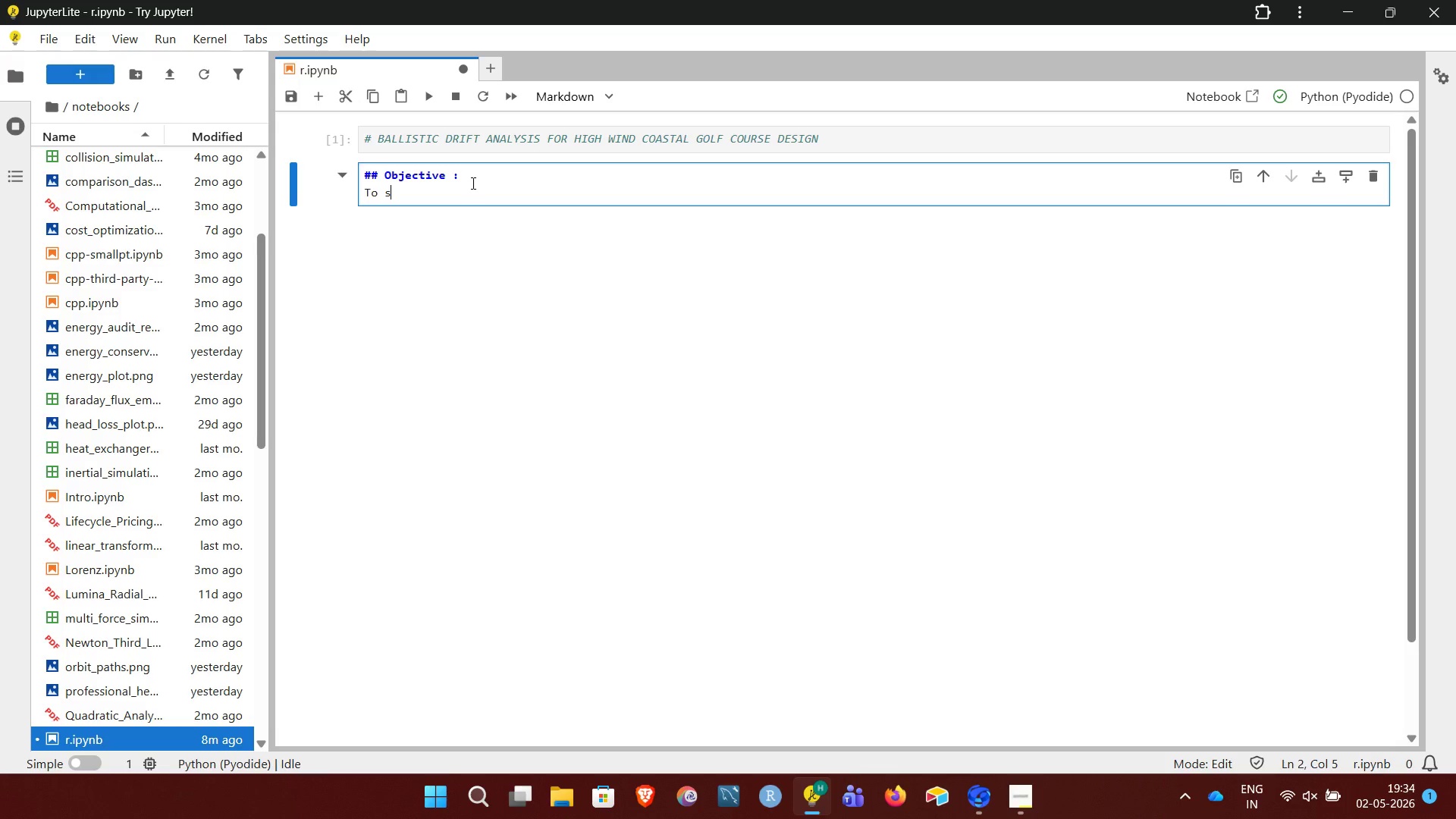 
type(imulate projectile )
 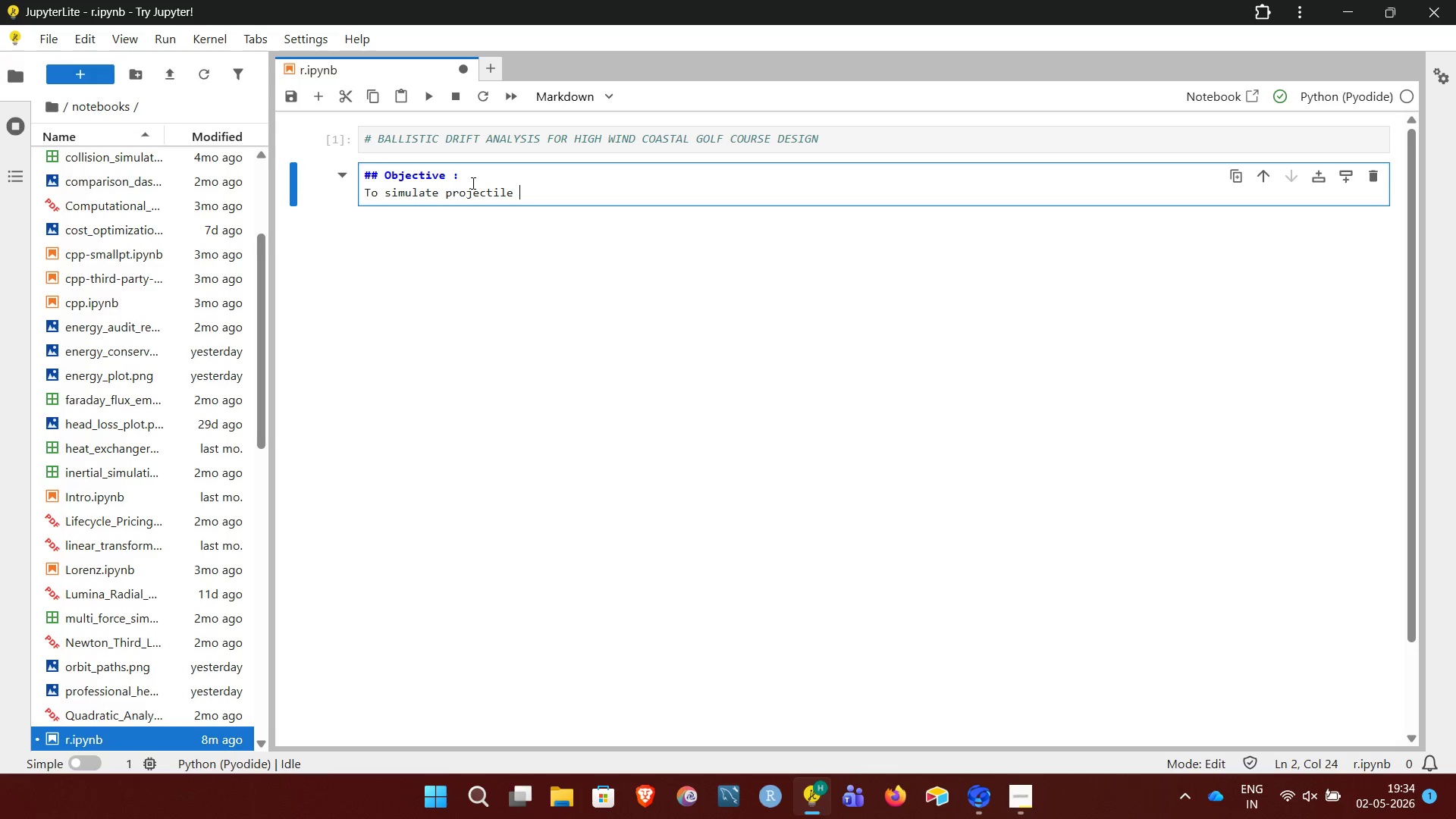 
type(motion under gravity)
 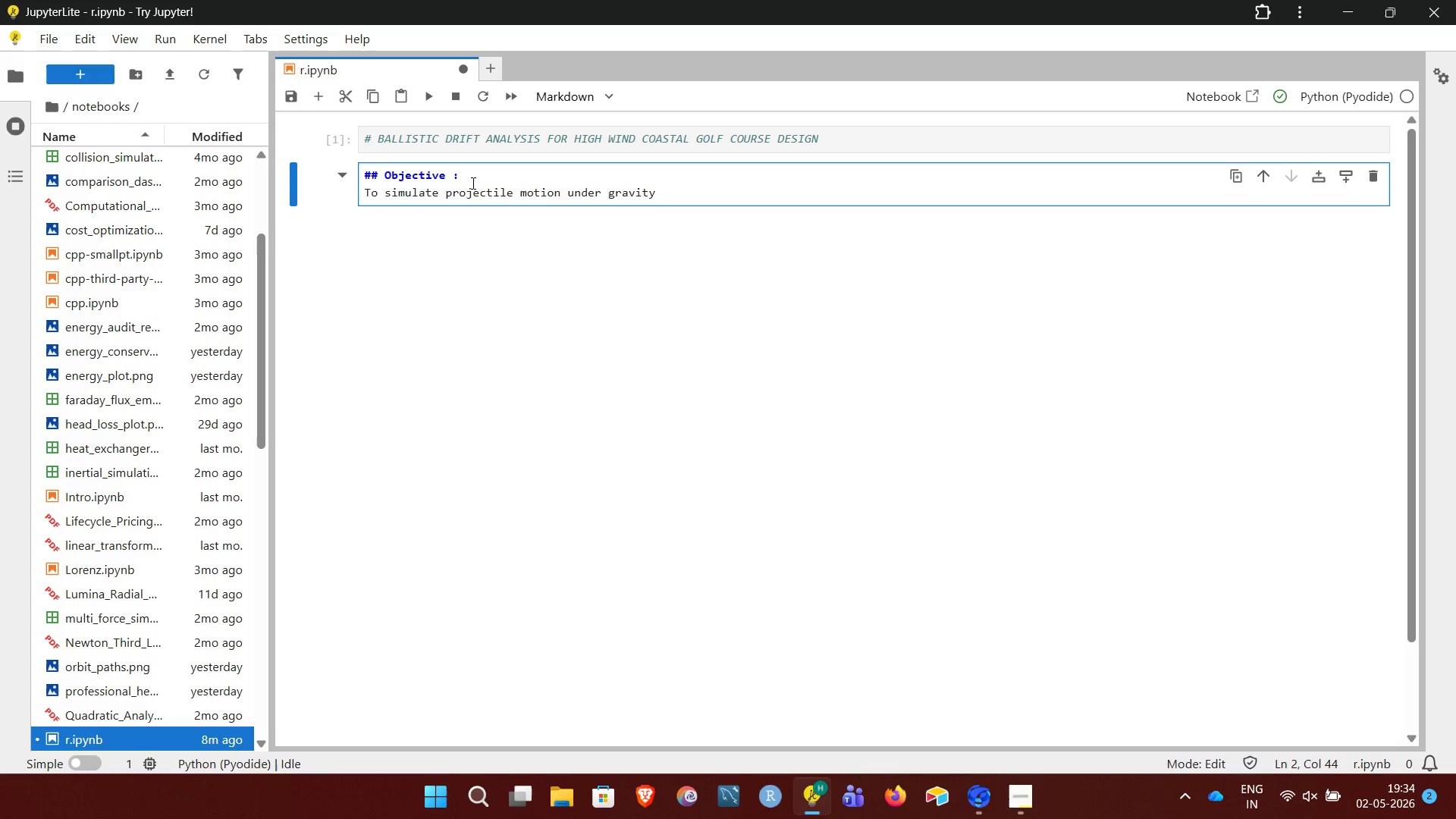 
key(Space)
 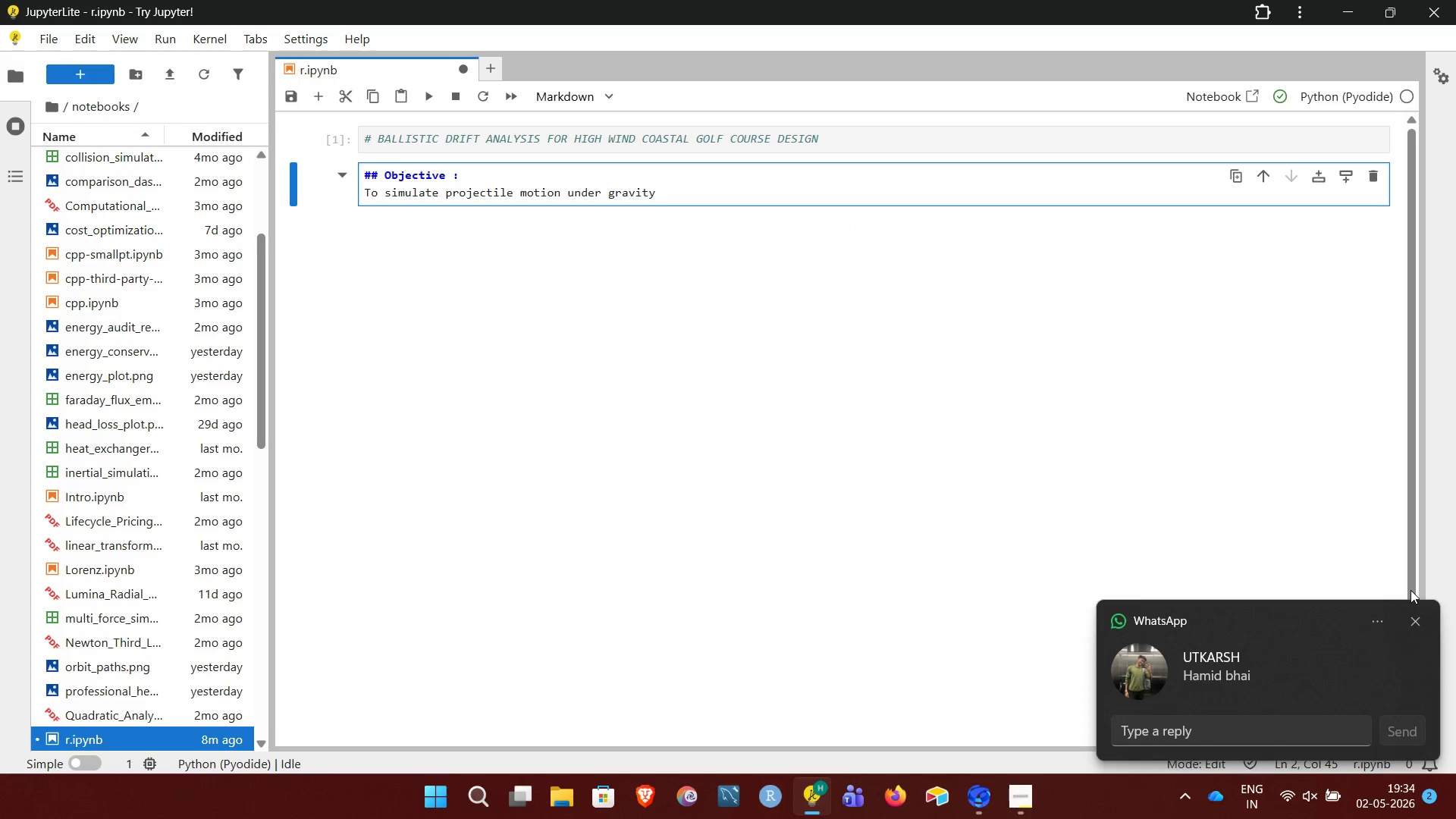 
left_click([1417, 622])
 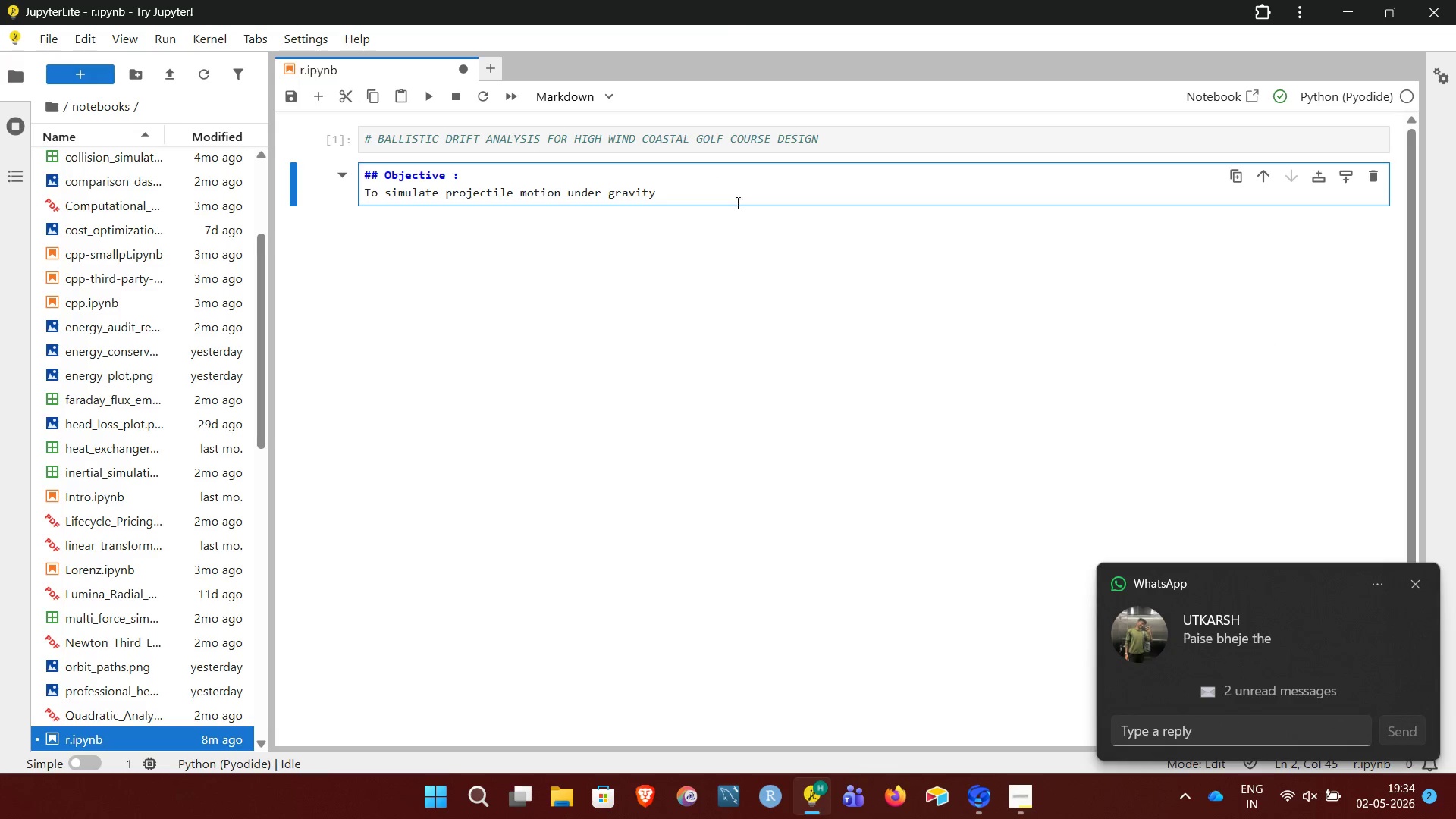 
wait(8.5)
 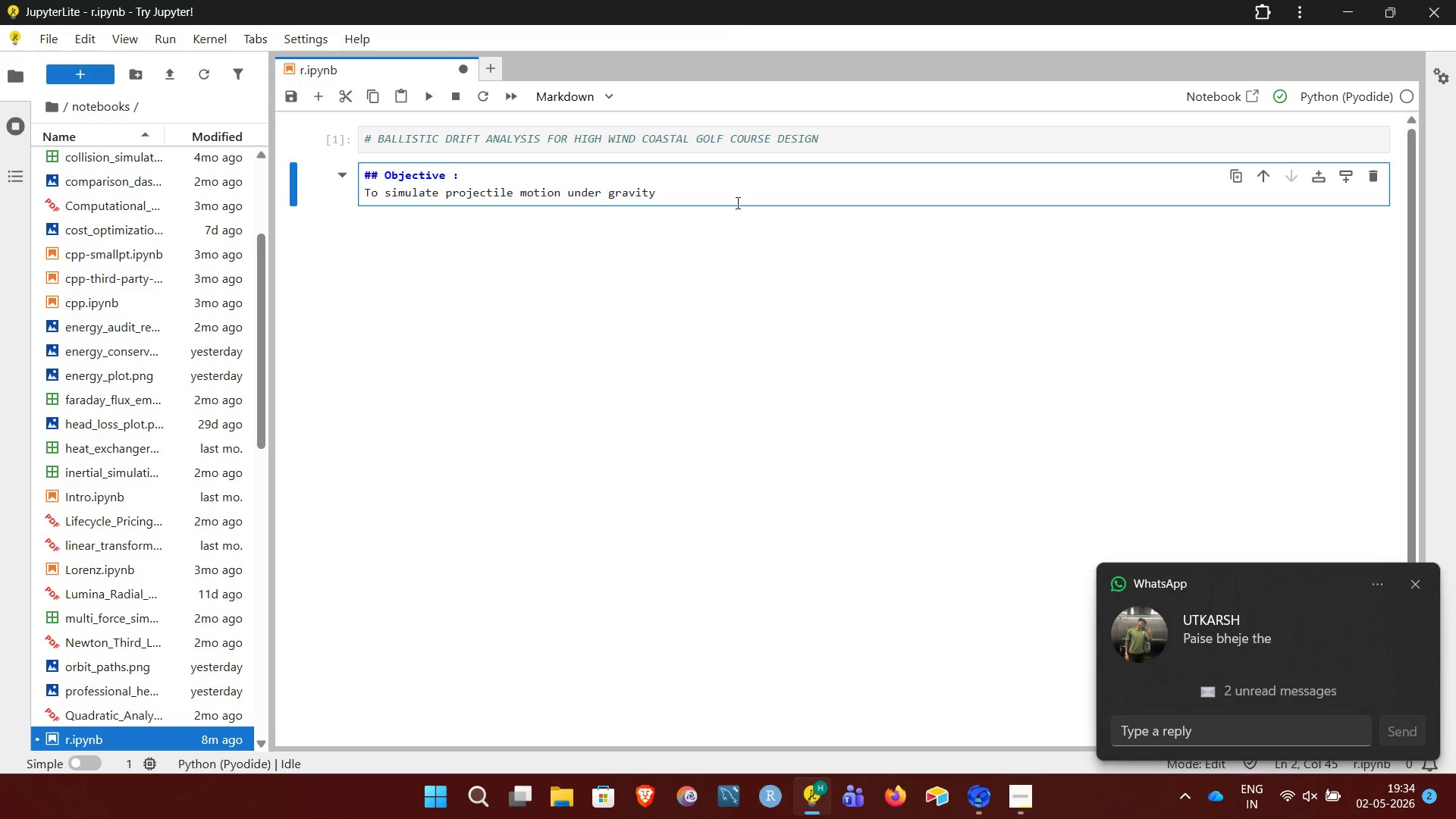 
left_click([1416, 589])
 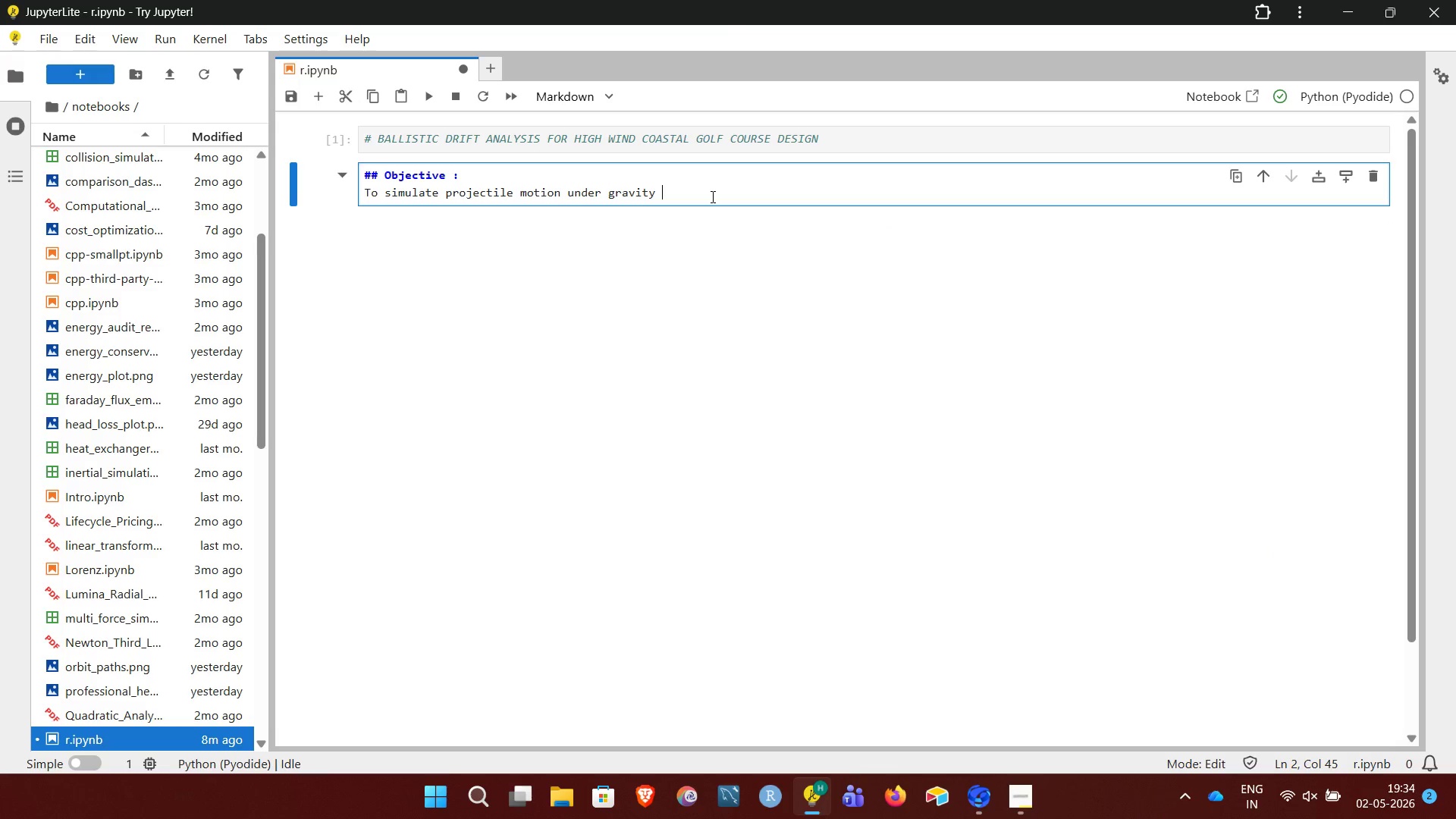 
wait(7.53)
 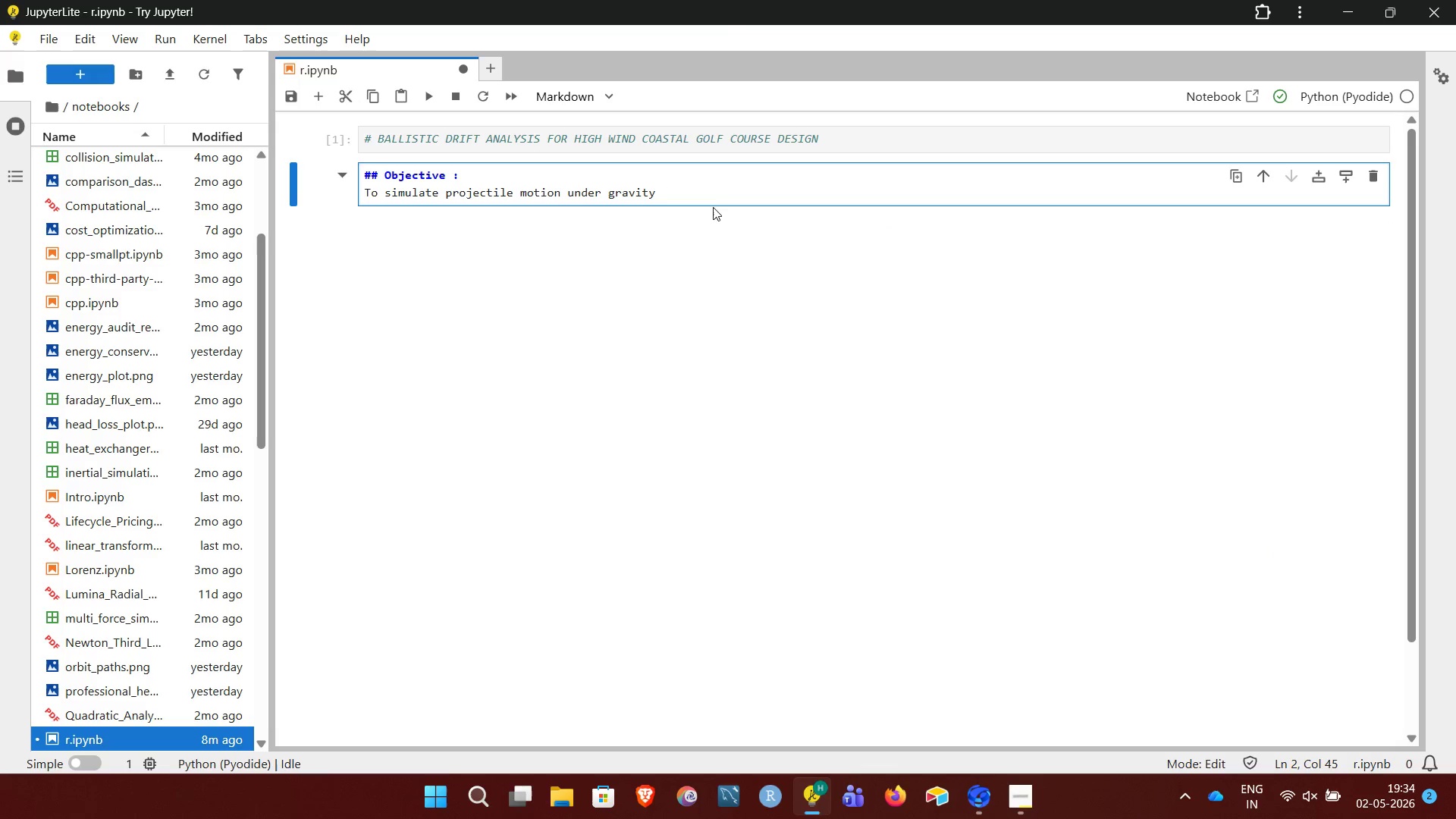 
type(and horizontal)
 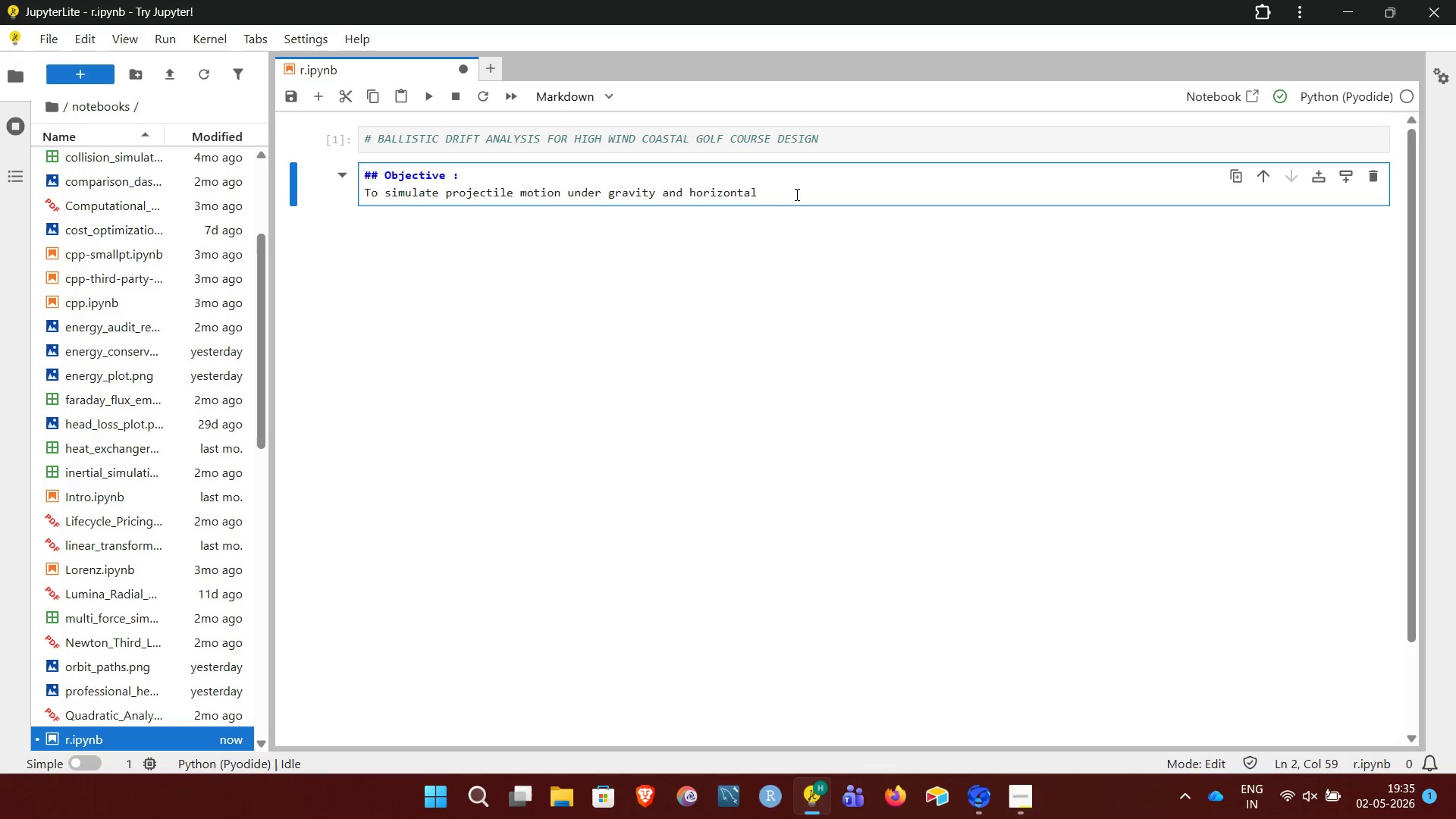 
type( wind forces and analyze lateral drift)
 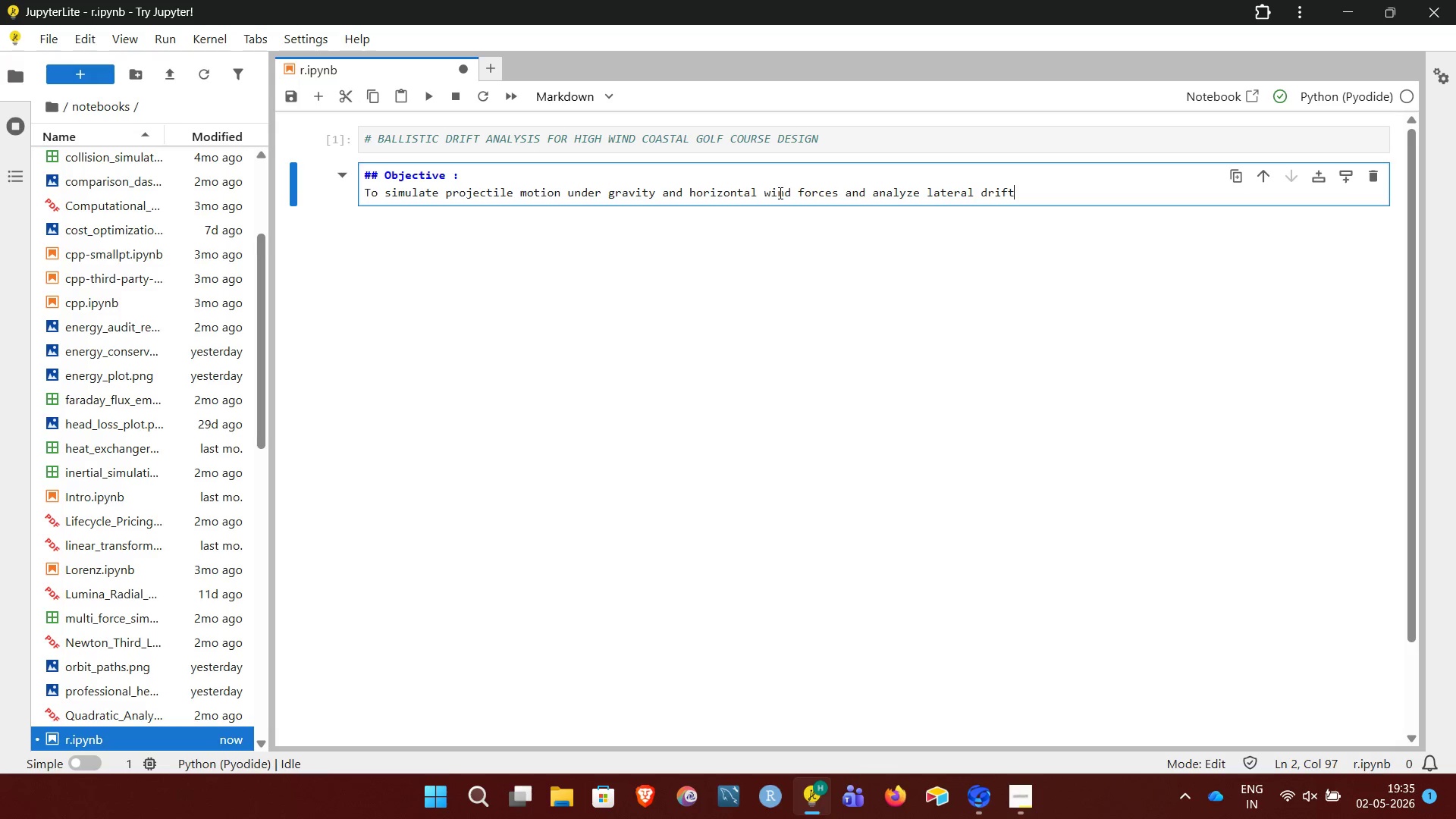 
key(Period)
 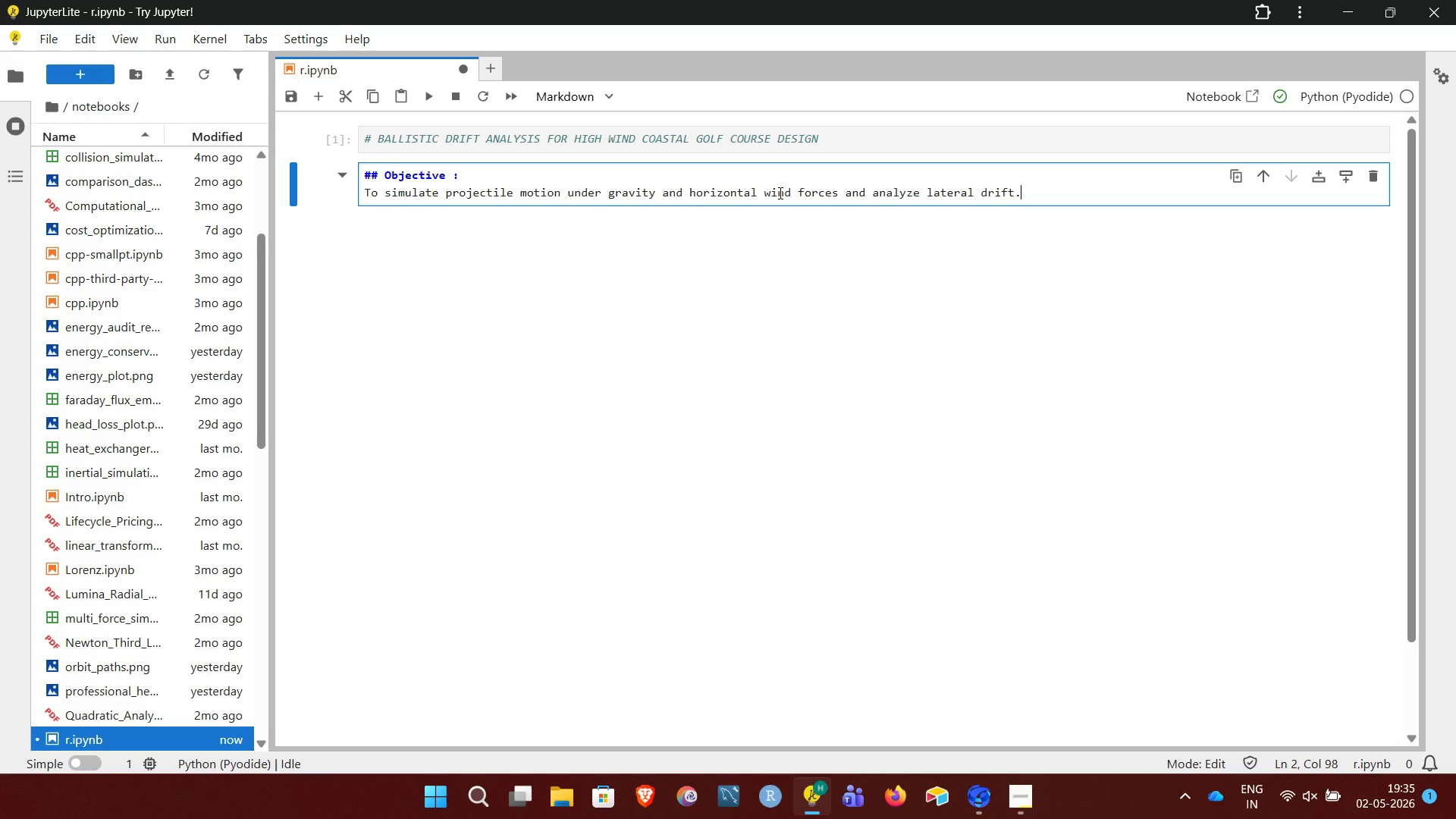 
key(NumpadEnter)
 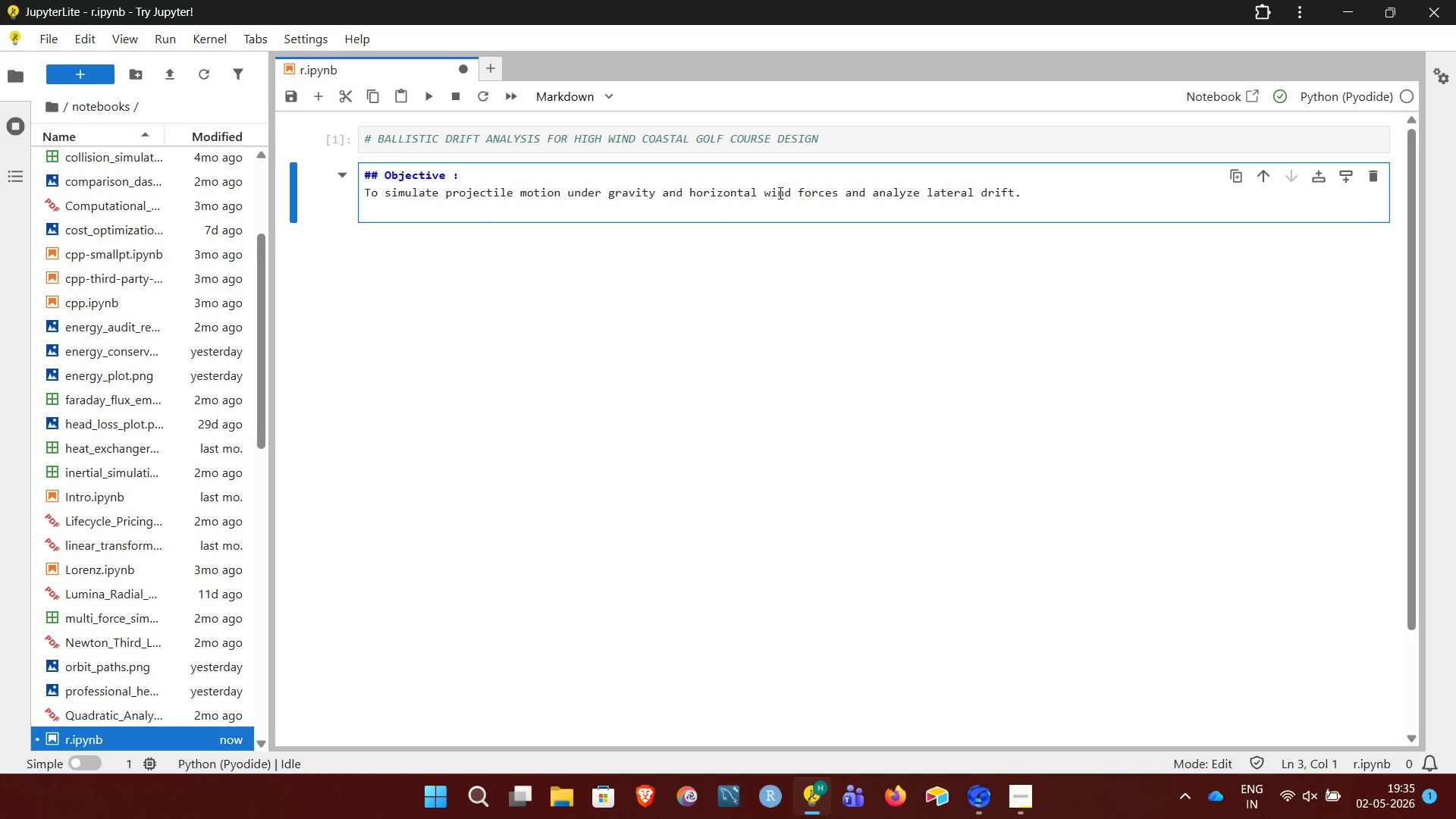 
key(NumpadEnter)
 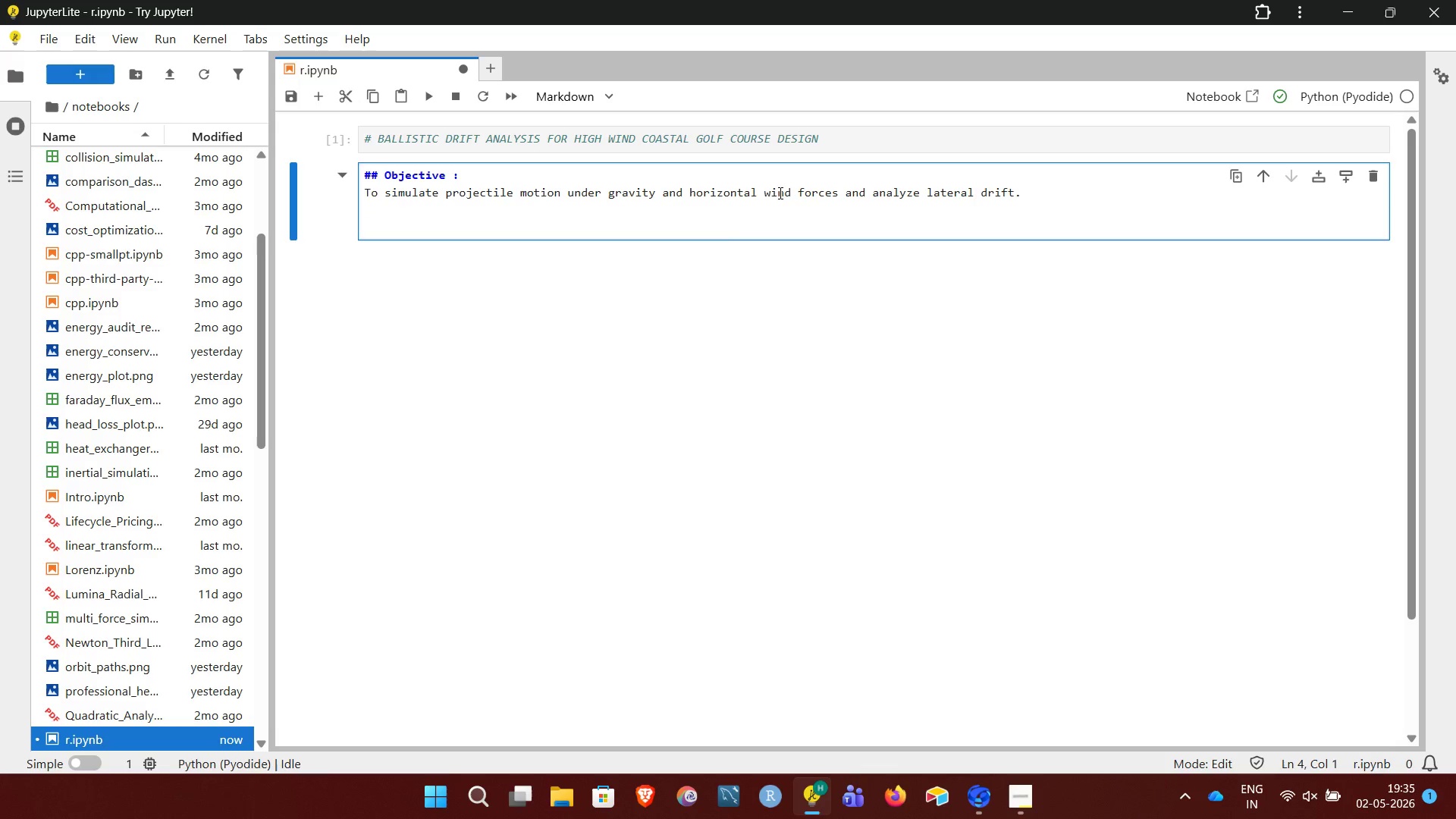 
key(Minus)
 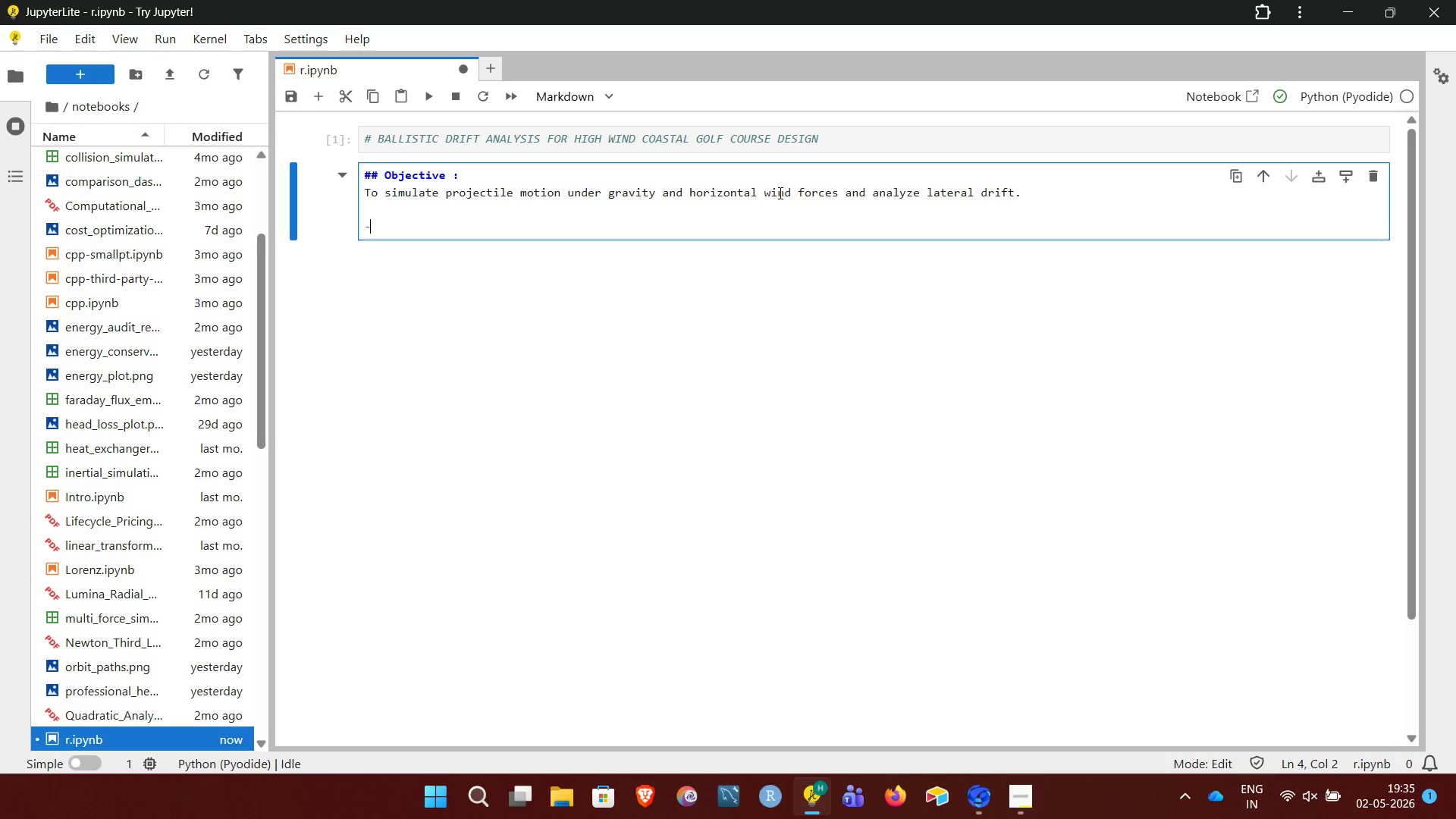 
key(Minus)
 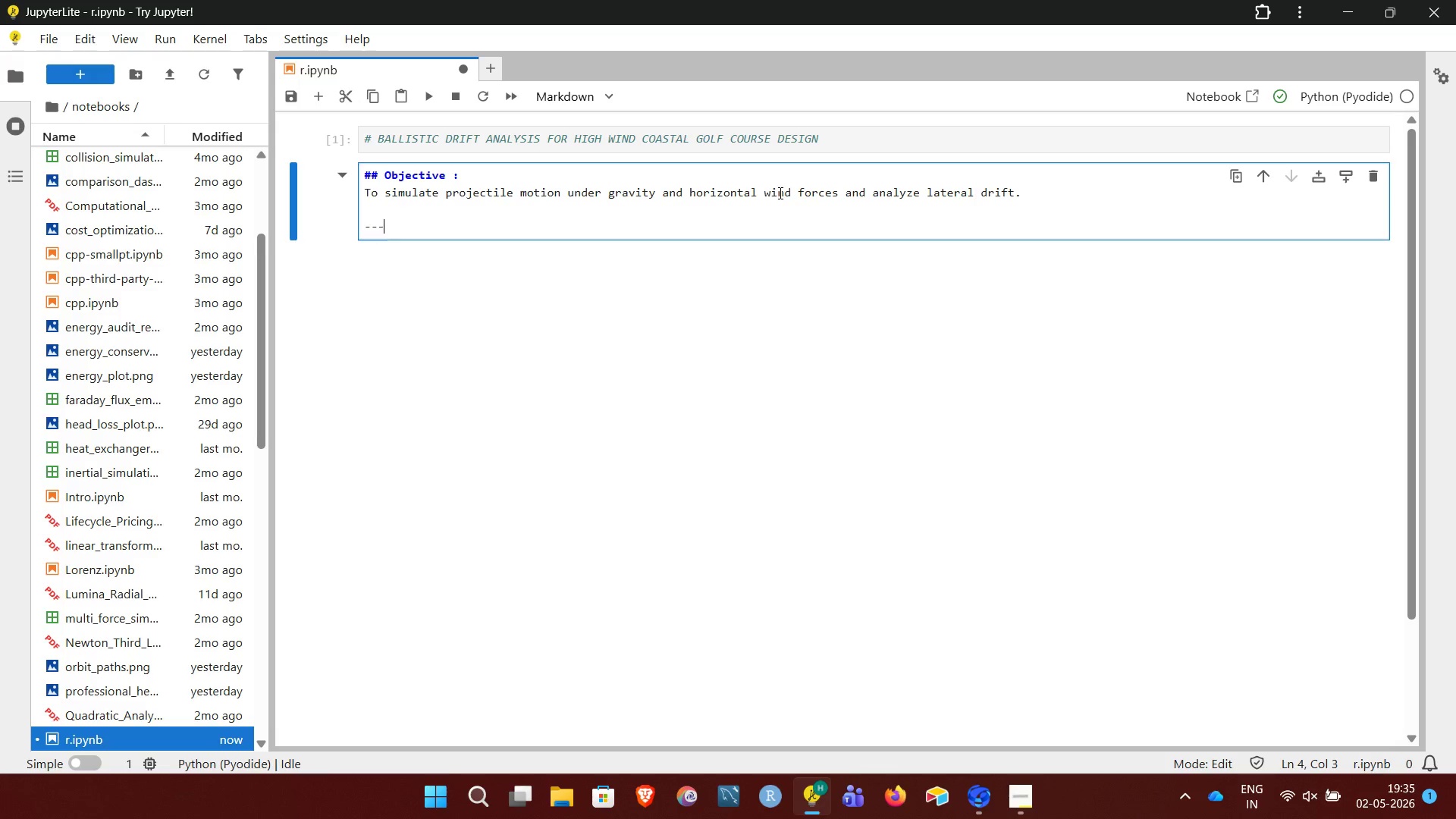 
key(Minus)
 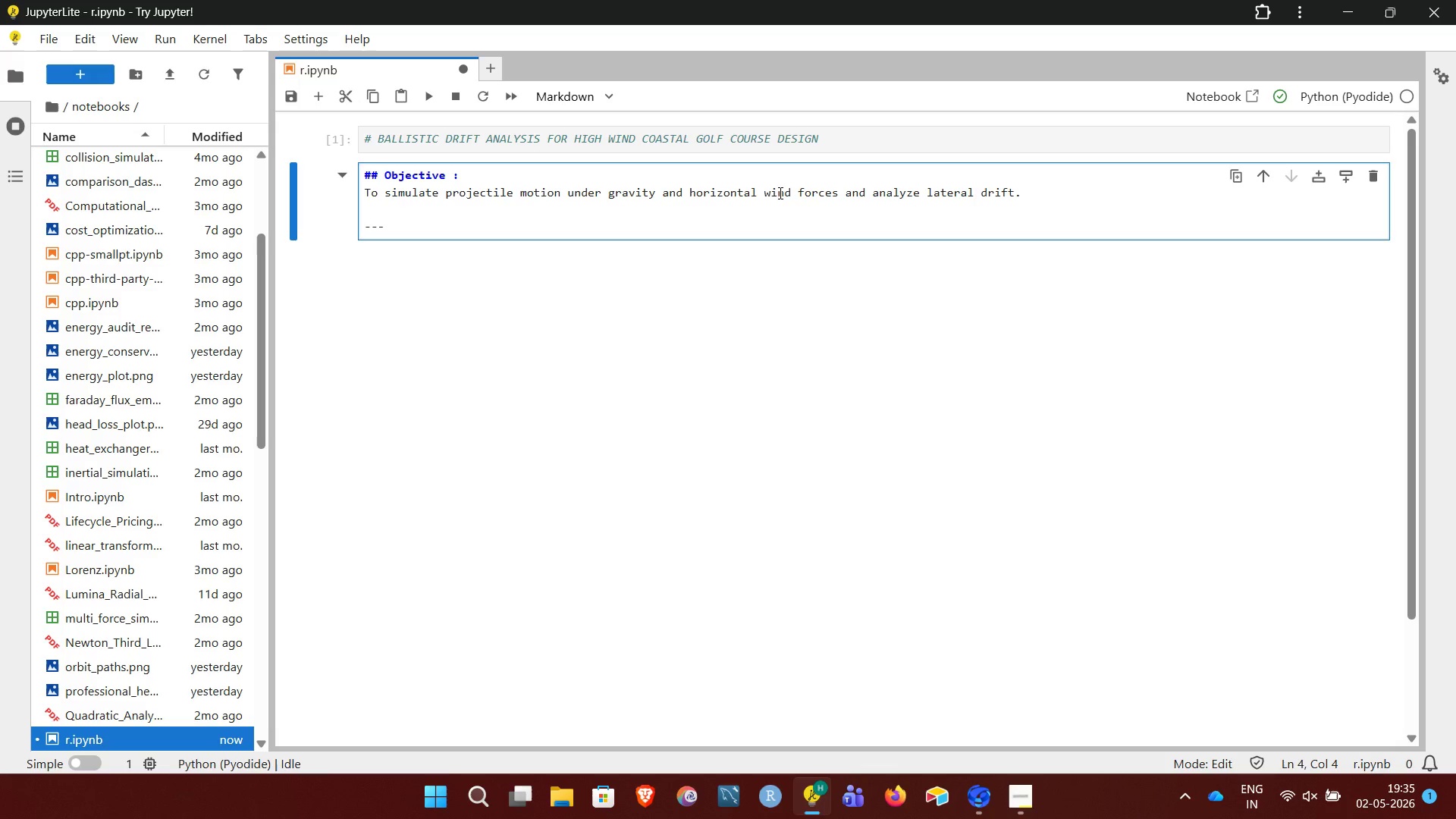 
key(NumpadEnter)
 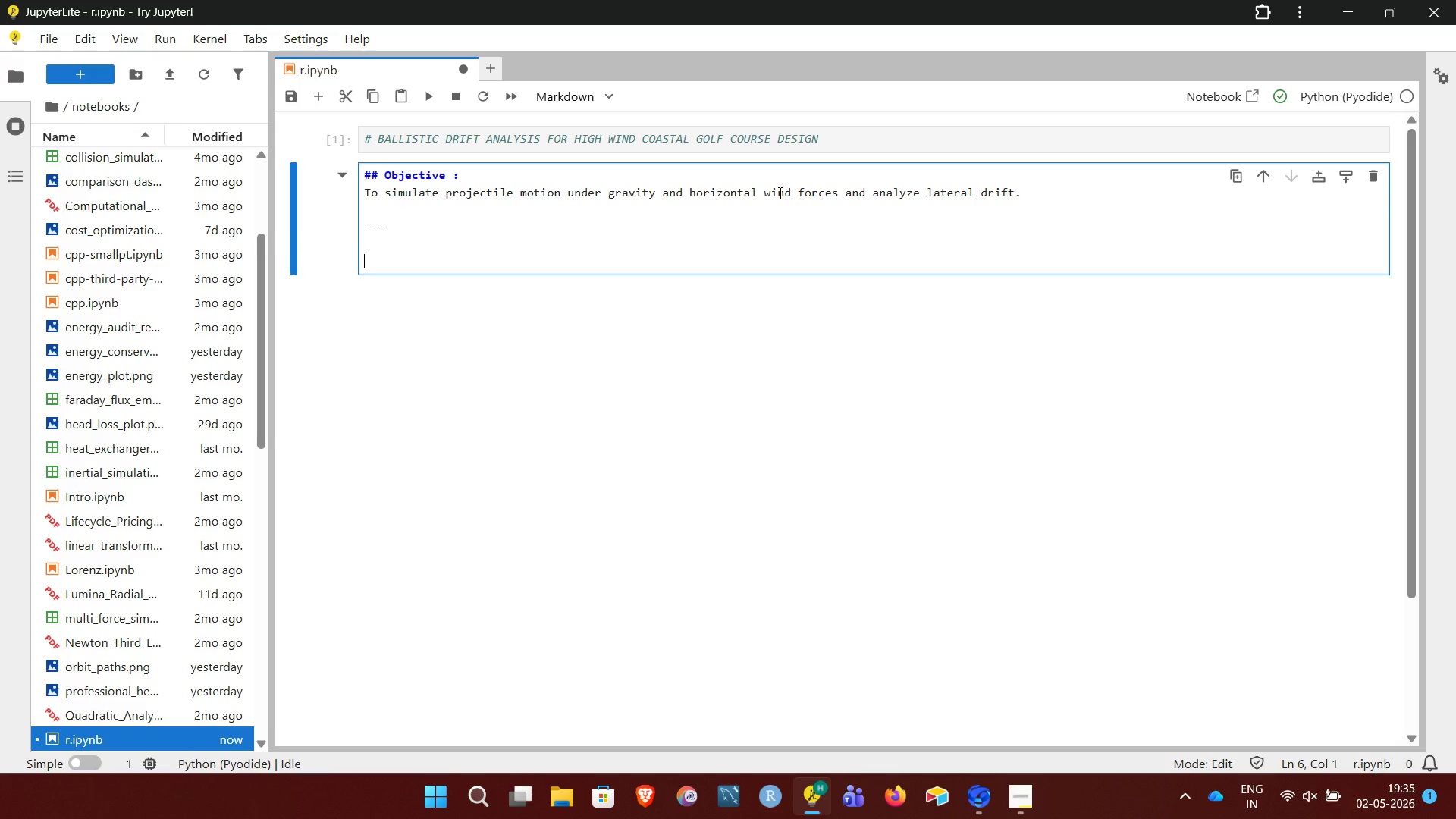 
key(NumpadEnter)
 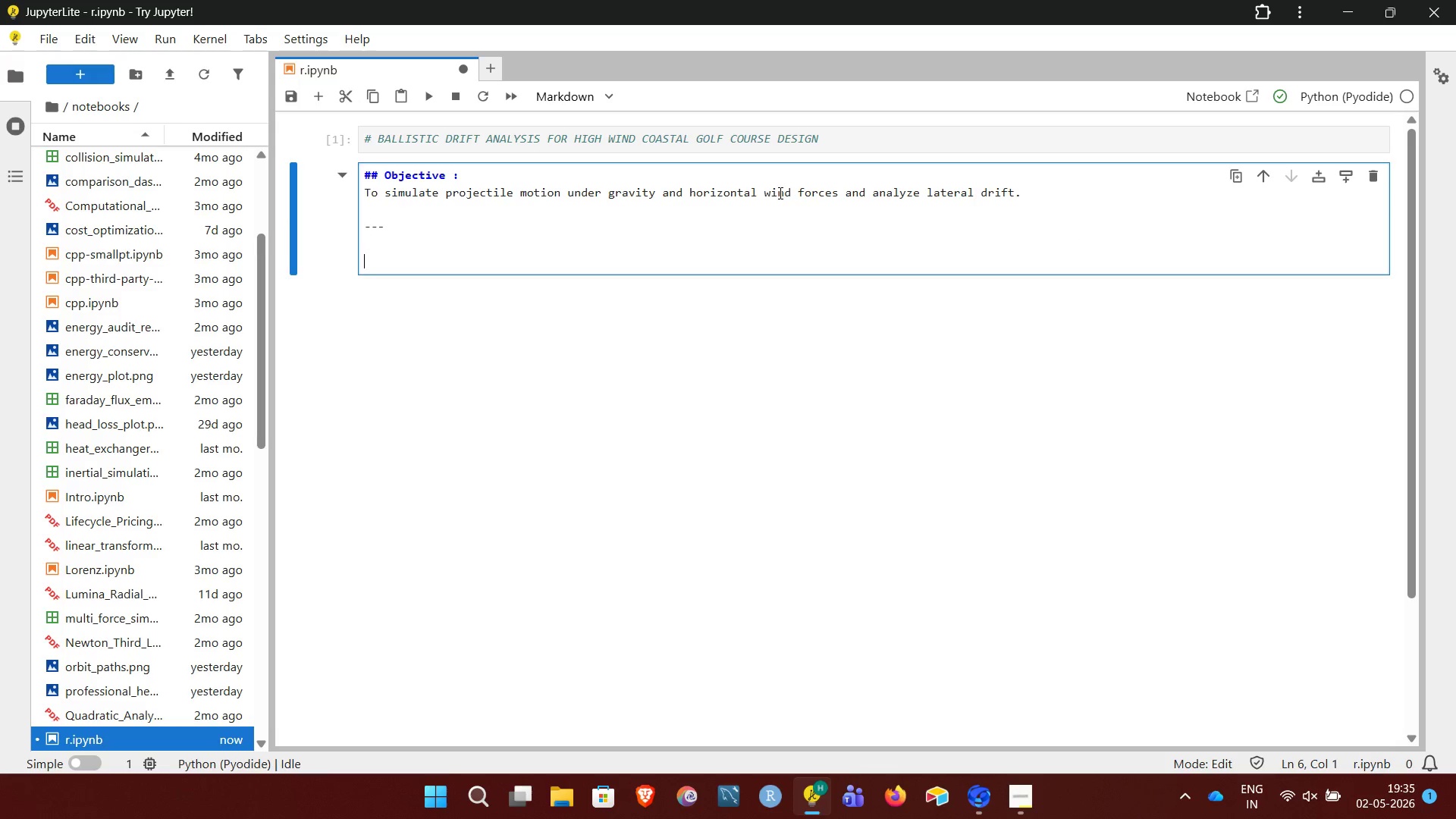 
hold_key(key=3, duration=0.41)
 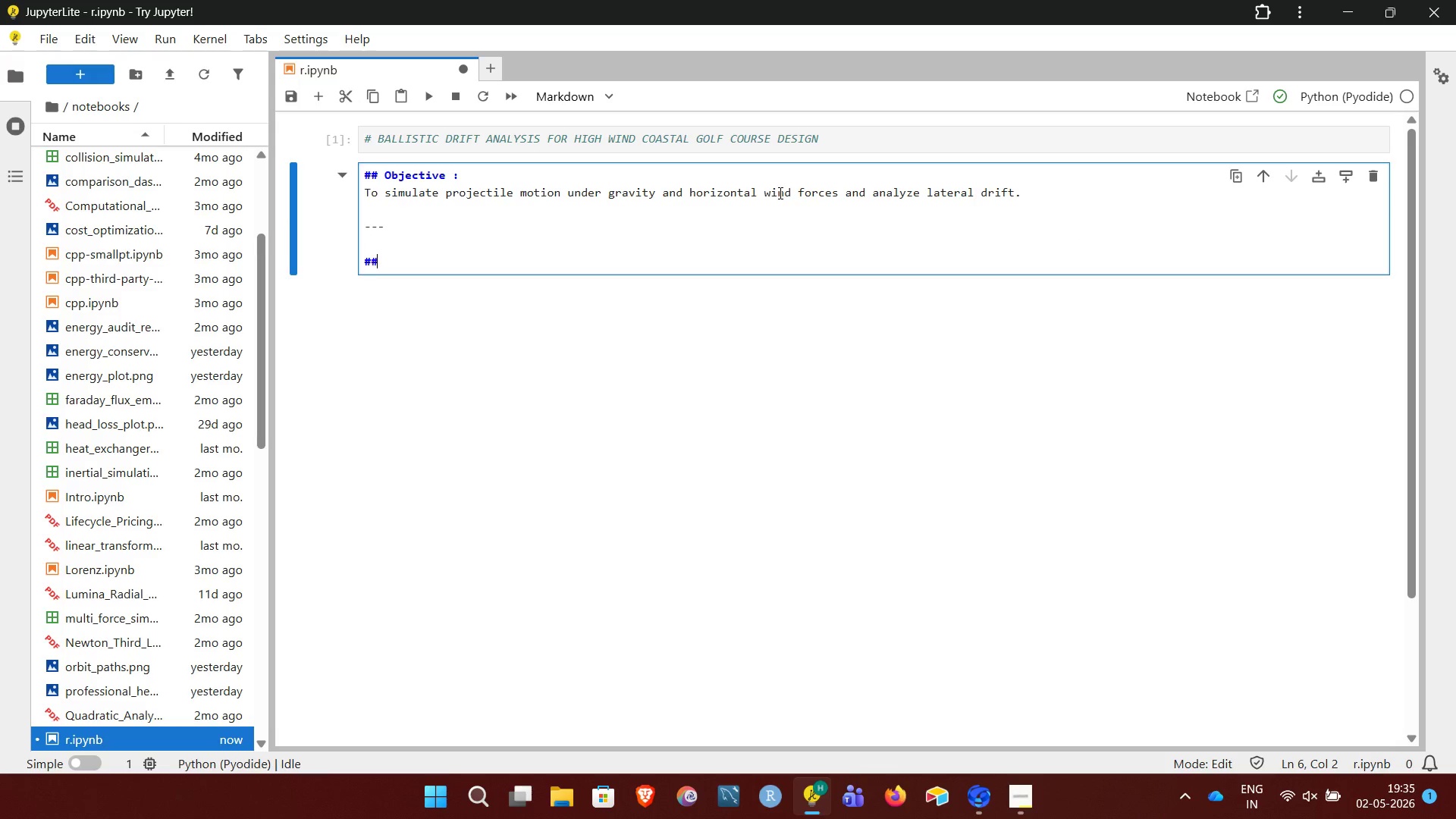 
key(Shift+3)
 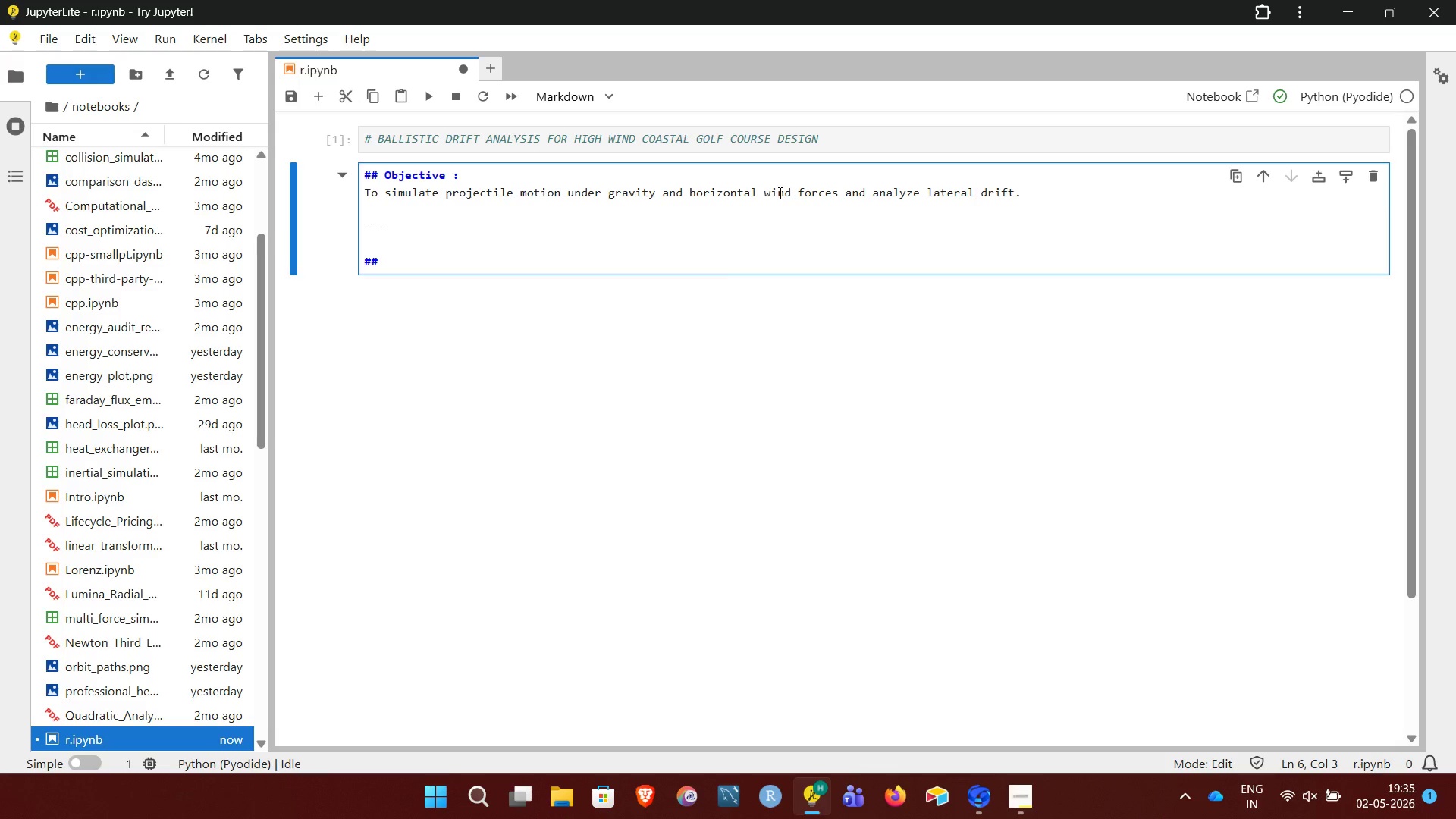 
wait(5.03)
 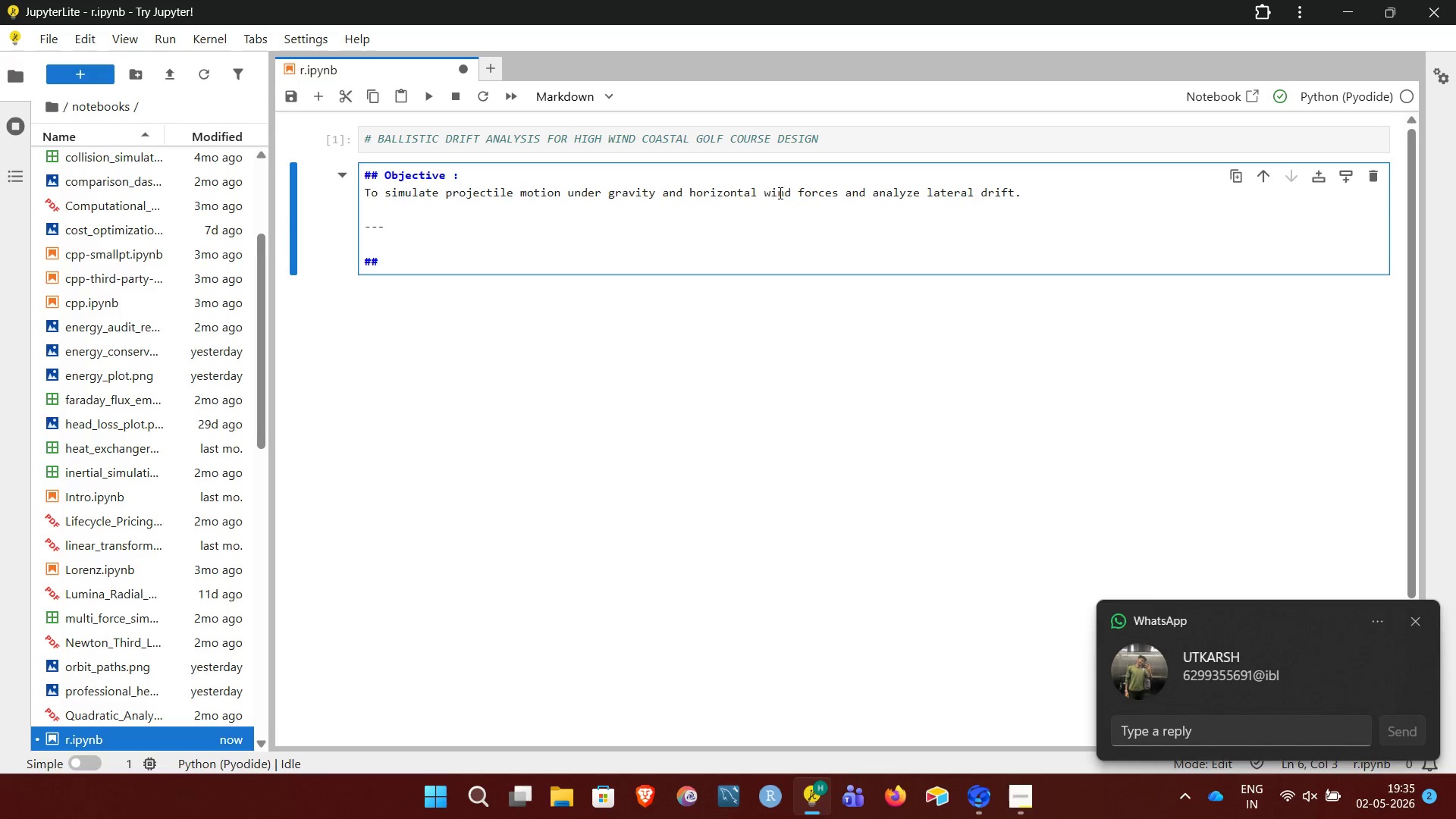 
key(Shift+G)
 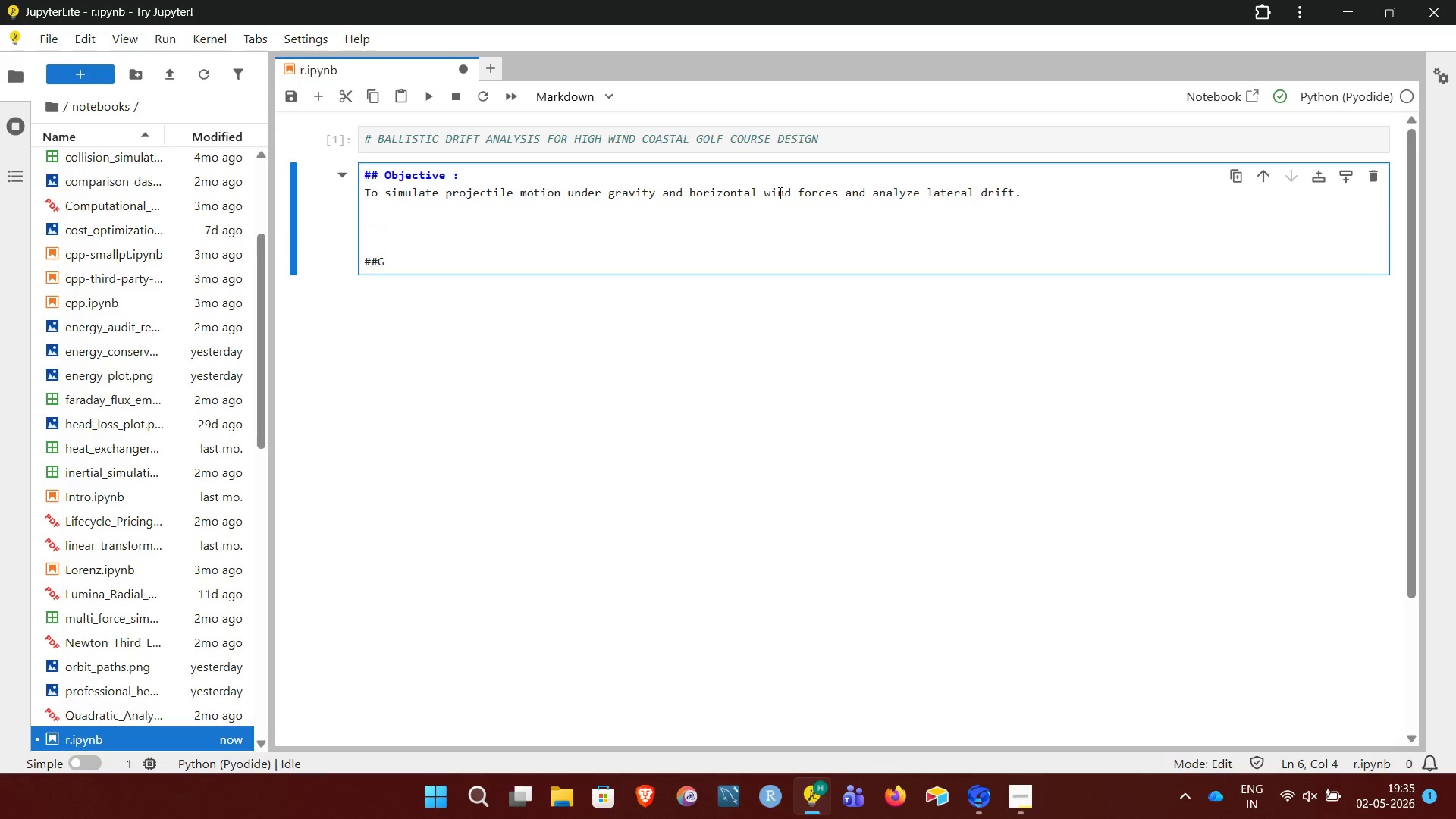 
key(ArrowLeft)
 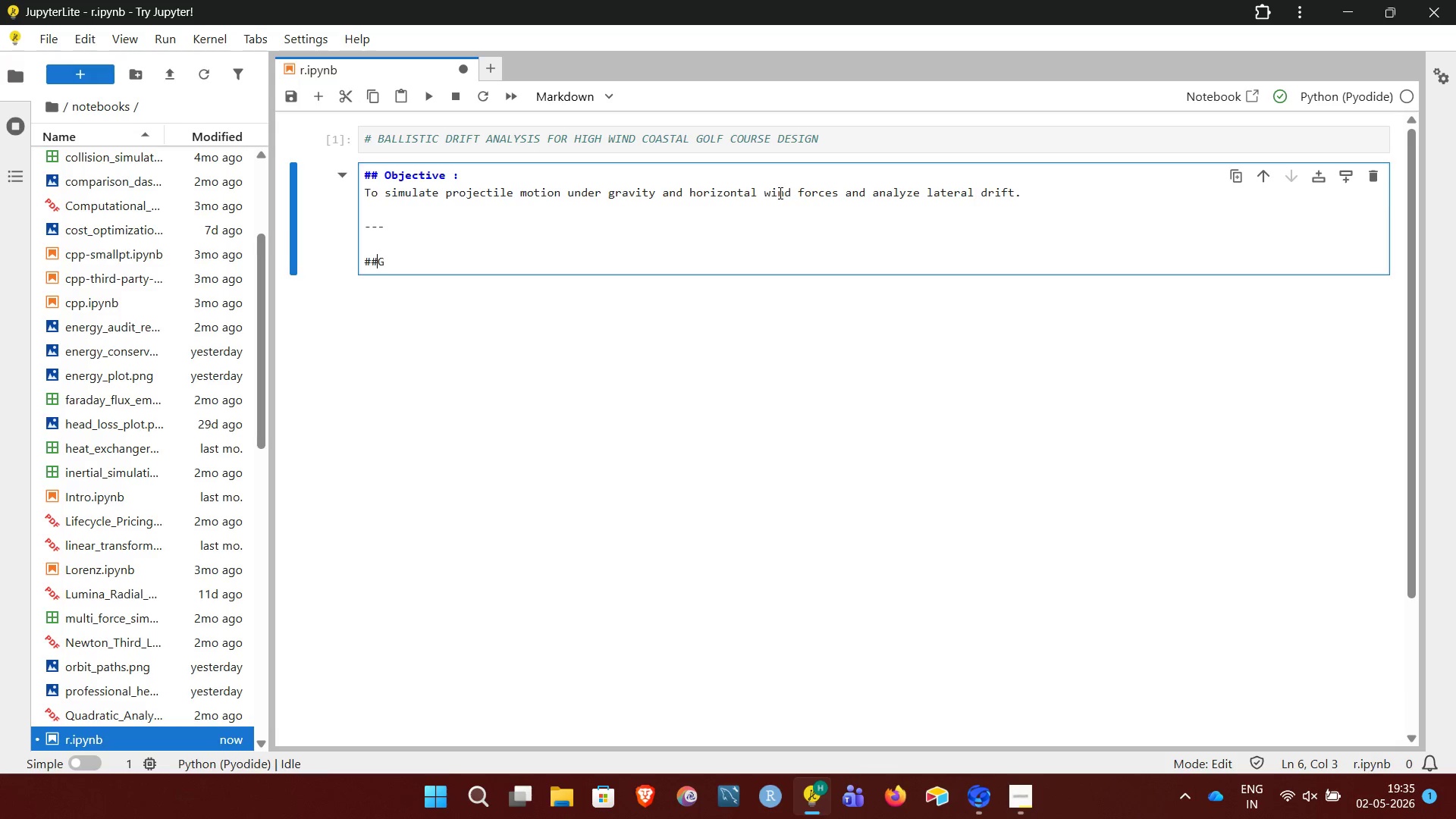 
key(Space)
 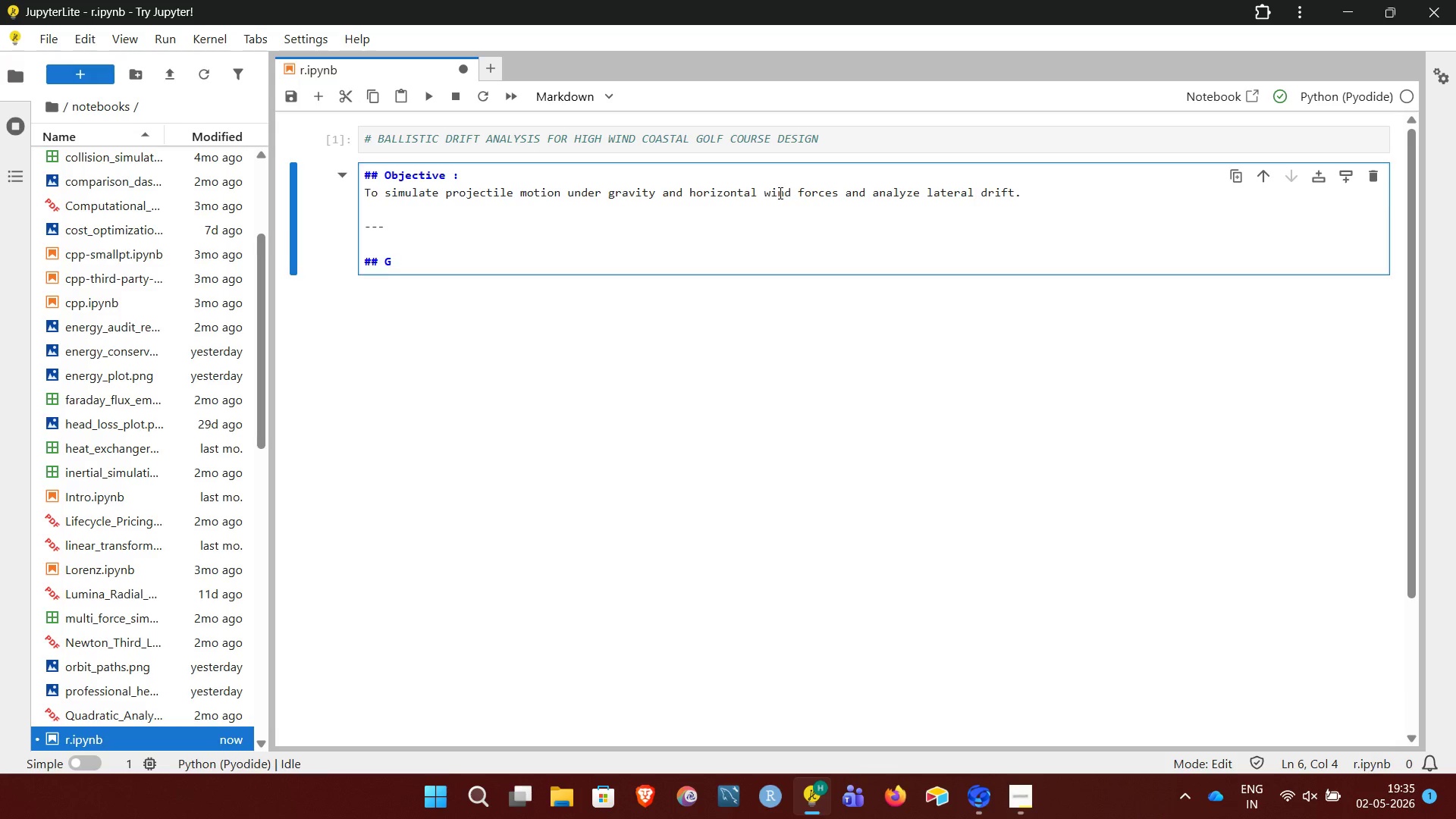 
key(ArrowDown)
 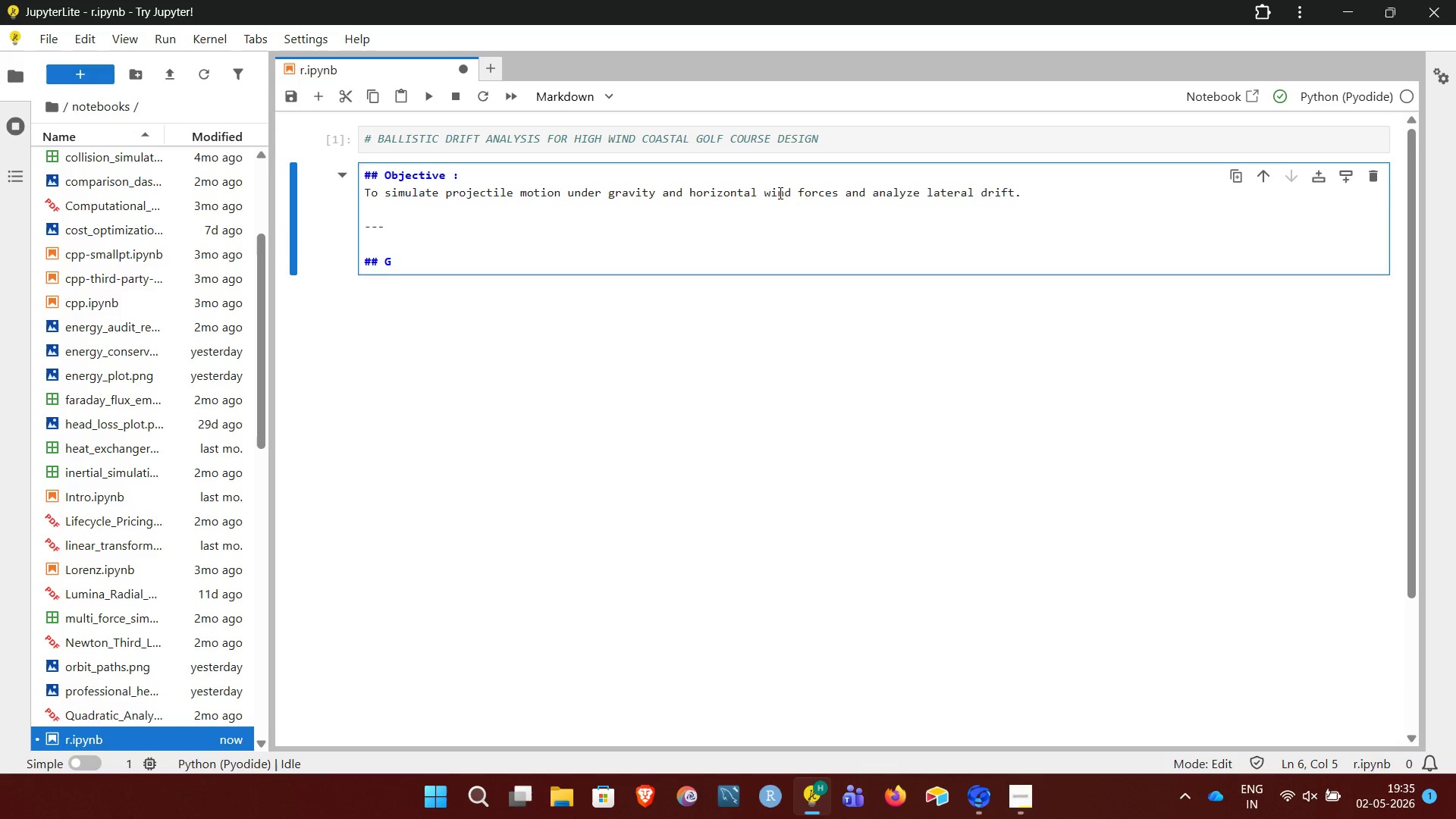 
type(overning)
 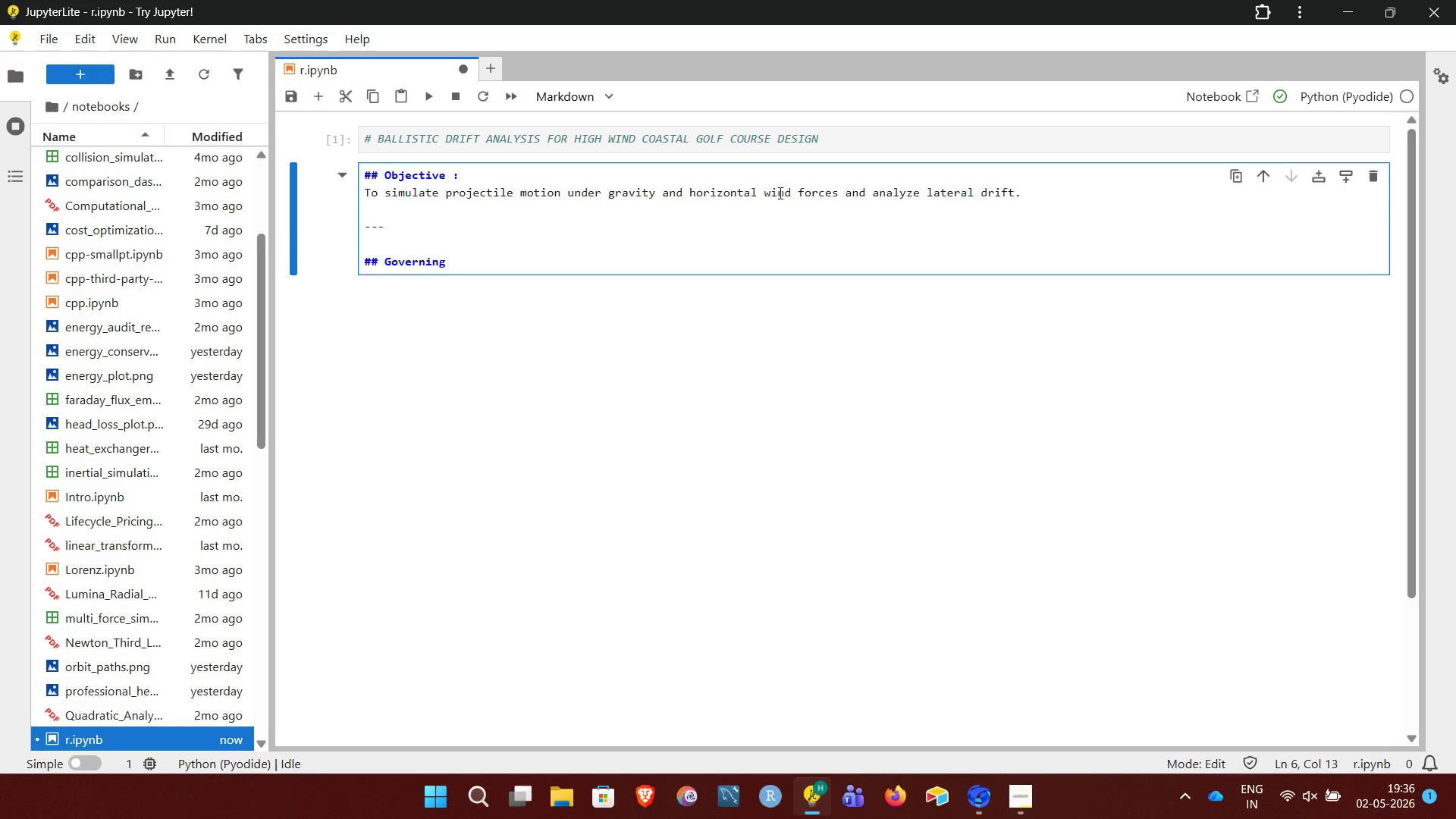 
type( Physical)
key(Backspace)
key(Backspace)
type(s)
key(NumpadEnter)
key(NumpadEnter)
type(H)
 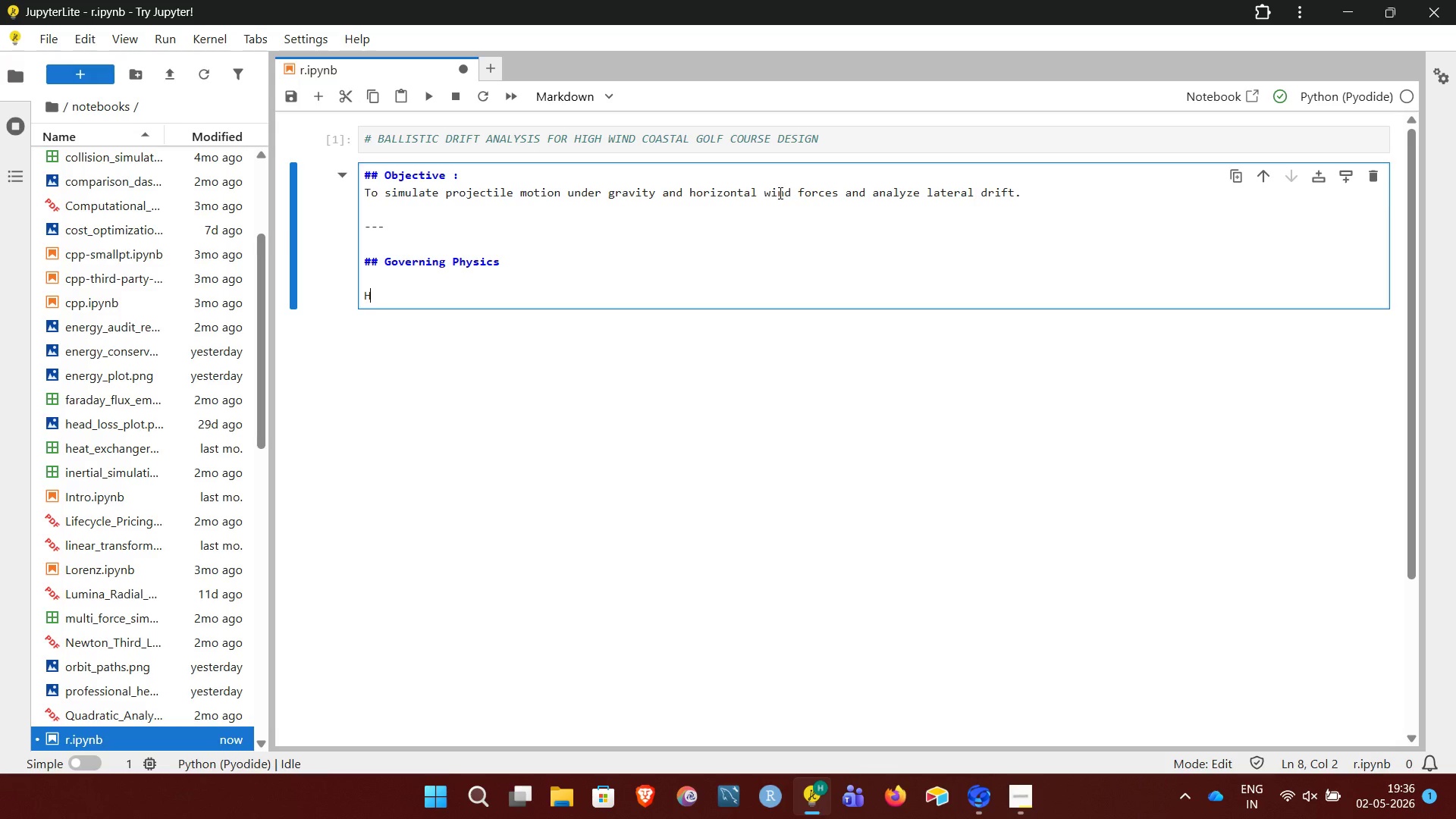 
wait(12.86)
 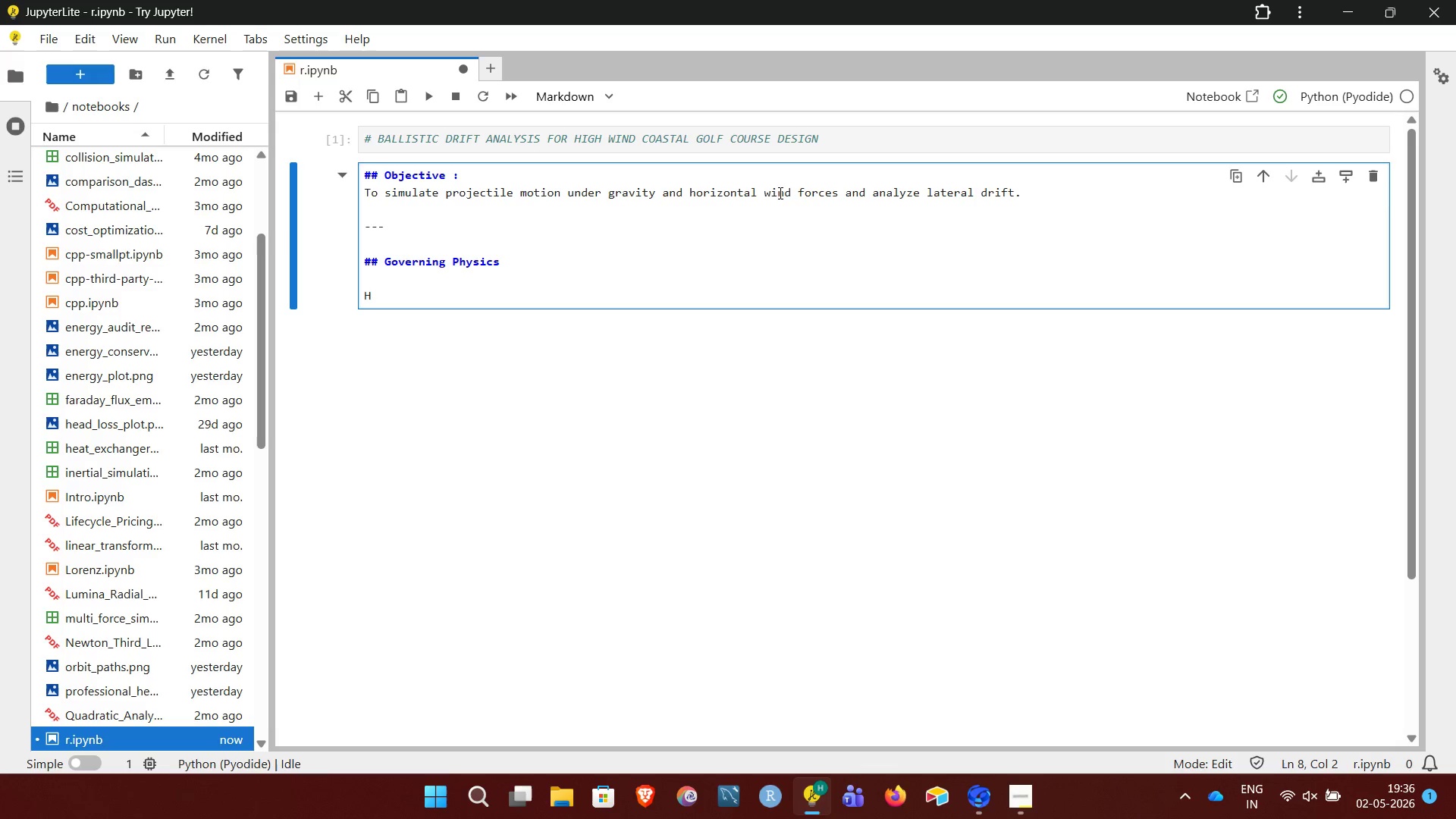 
type(orizantal)
 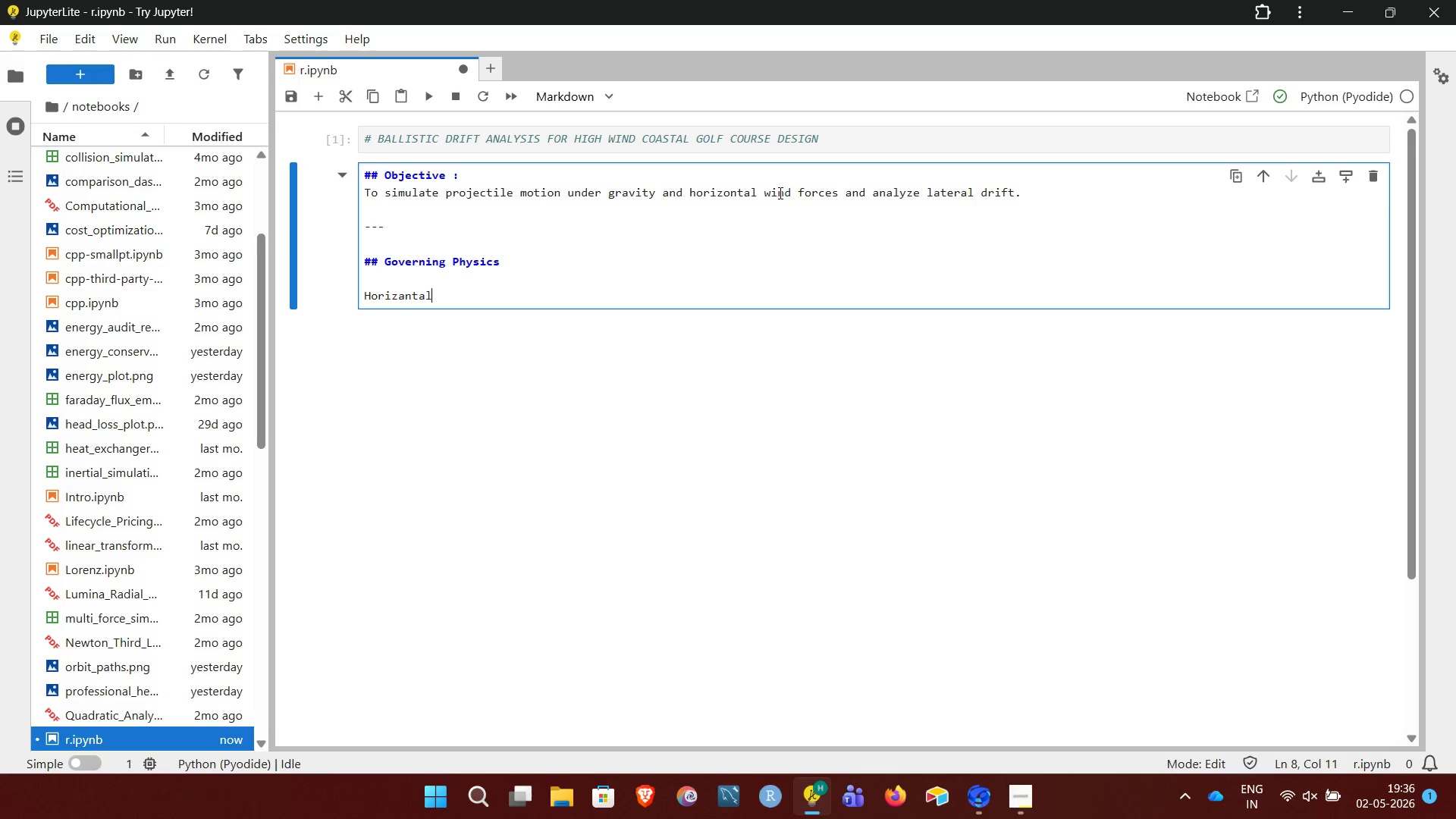 
key(ArrowLeft)
 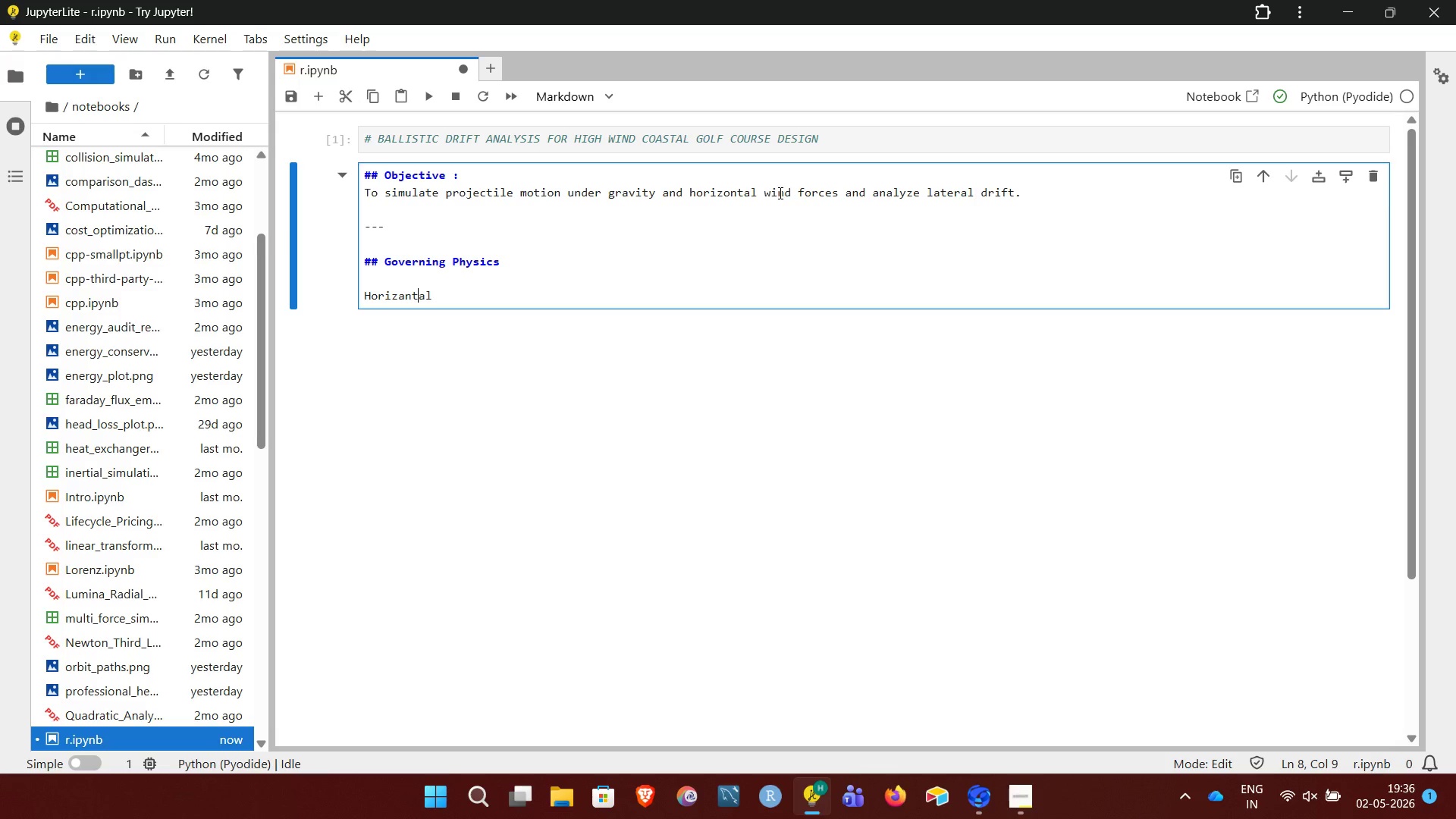 
key(ArrowLeft)
 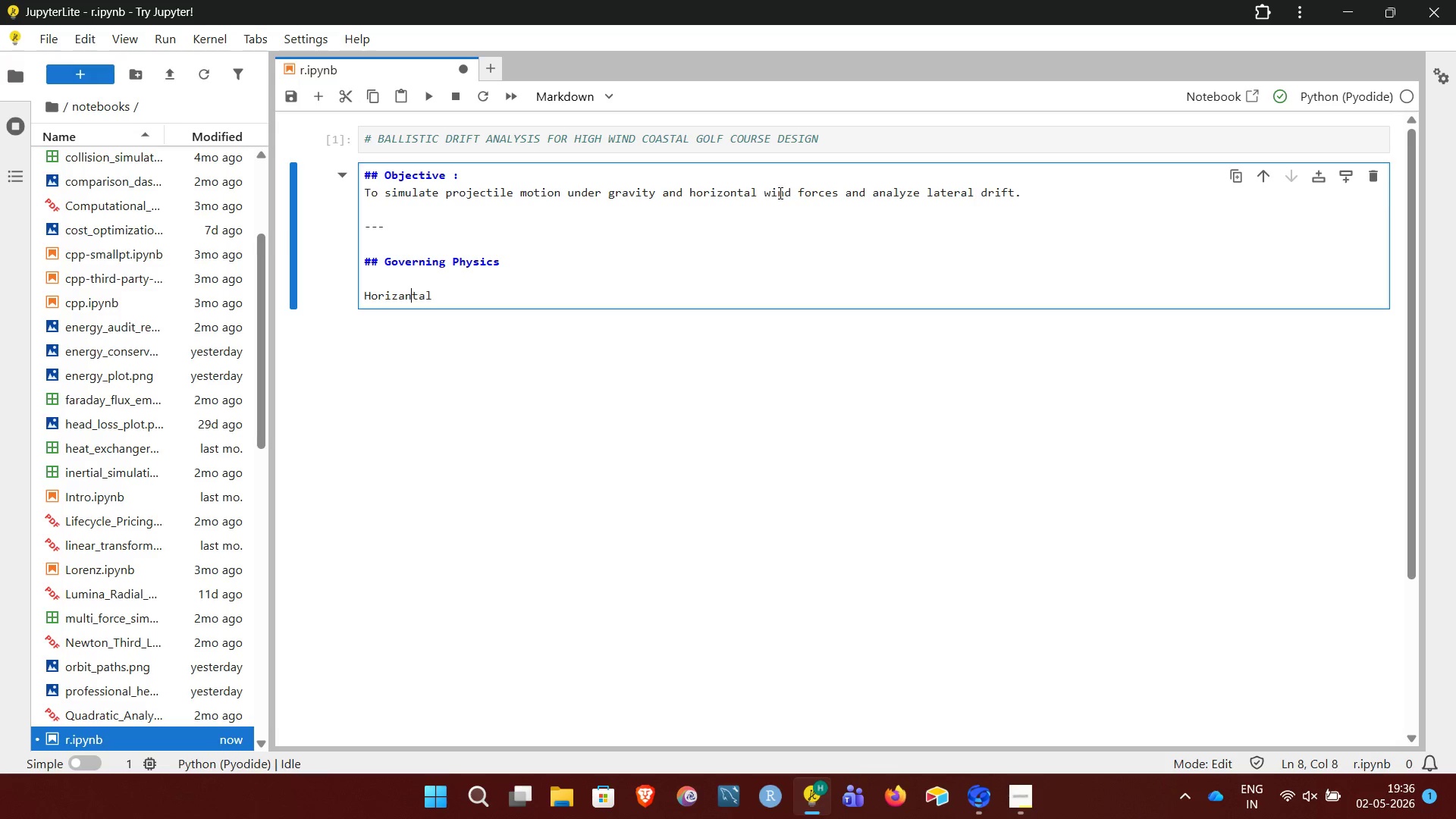 
key(ArrowLeft)
 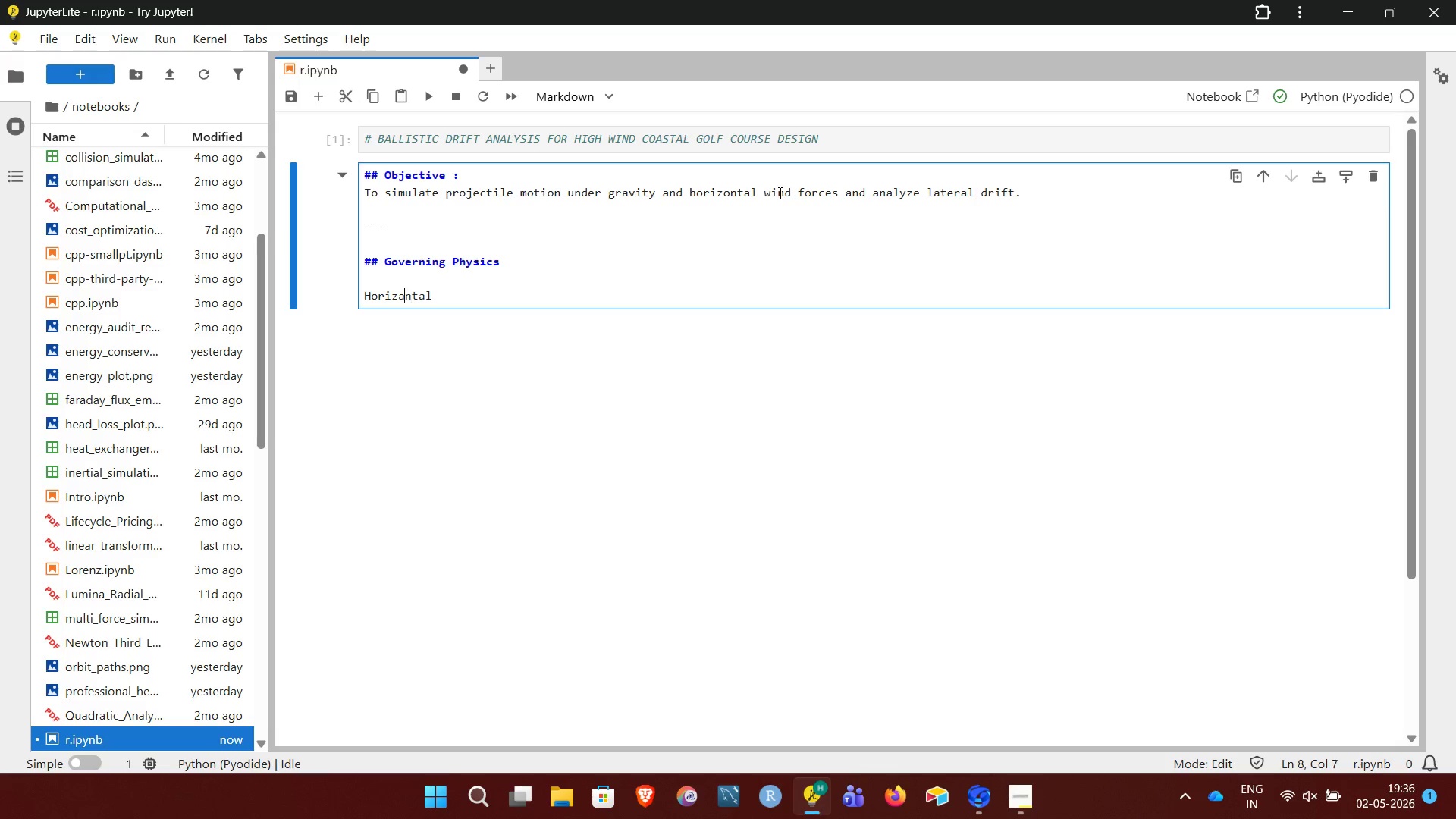 
key(ArrowLeft)
 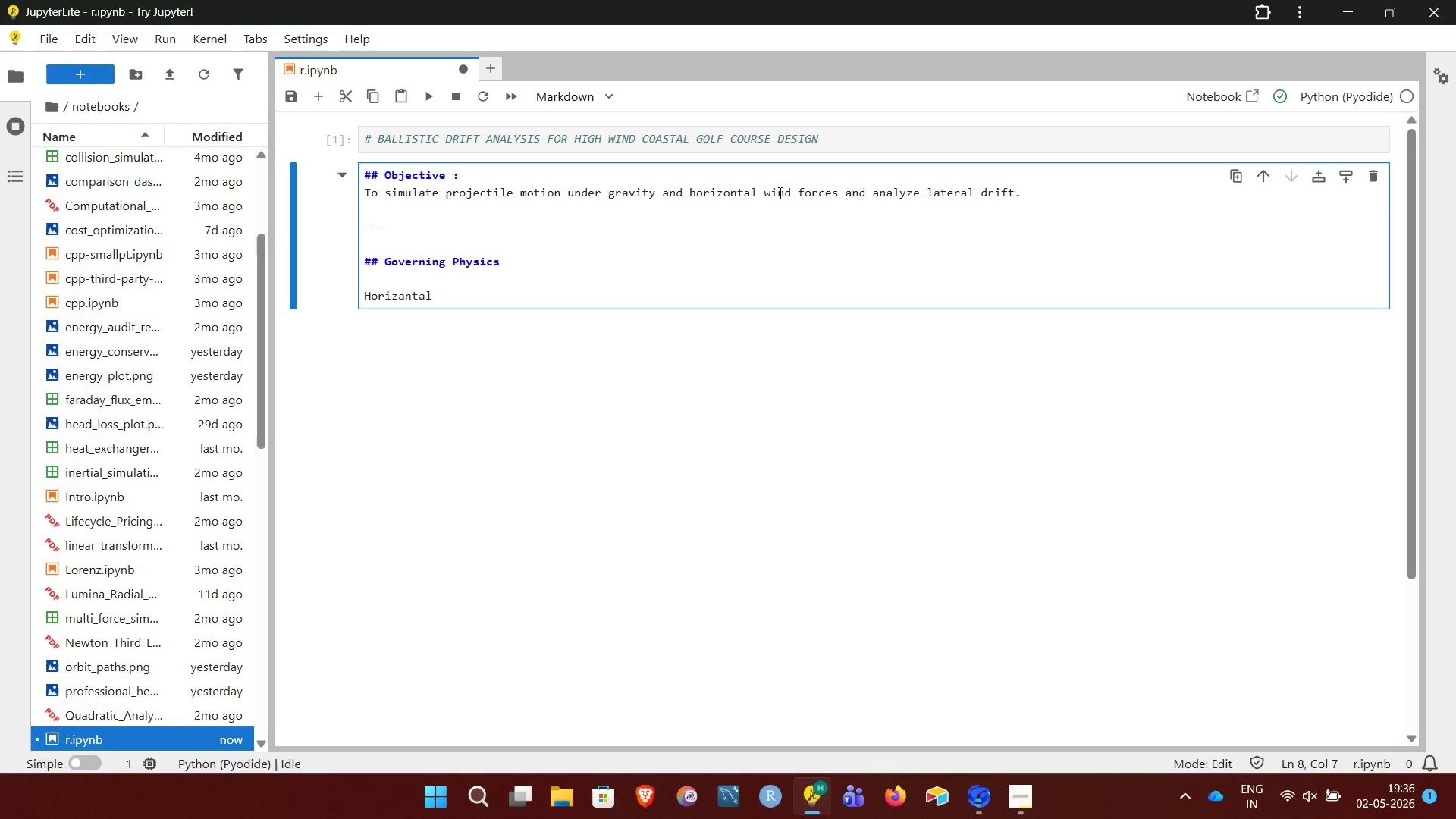 
key(Backspace)
 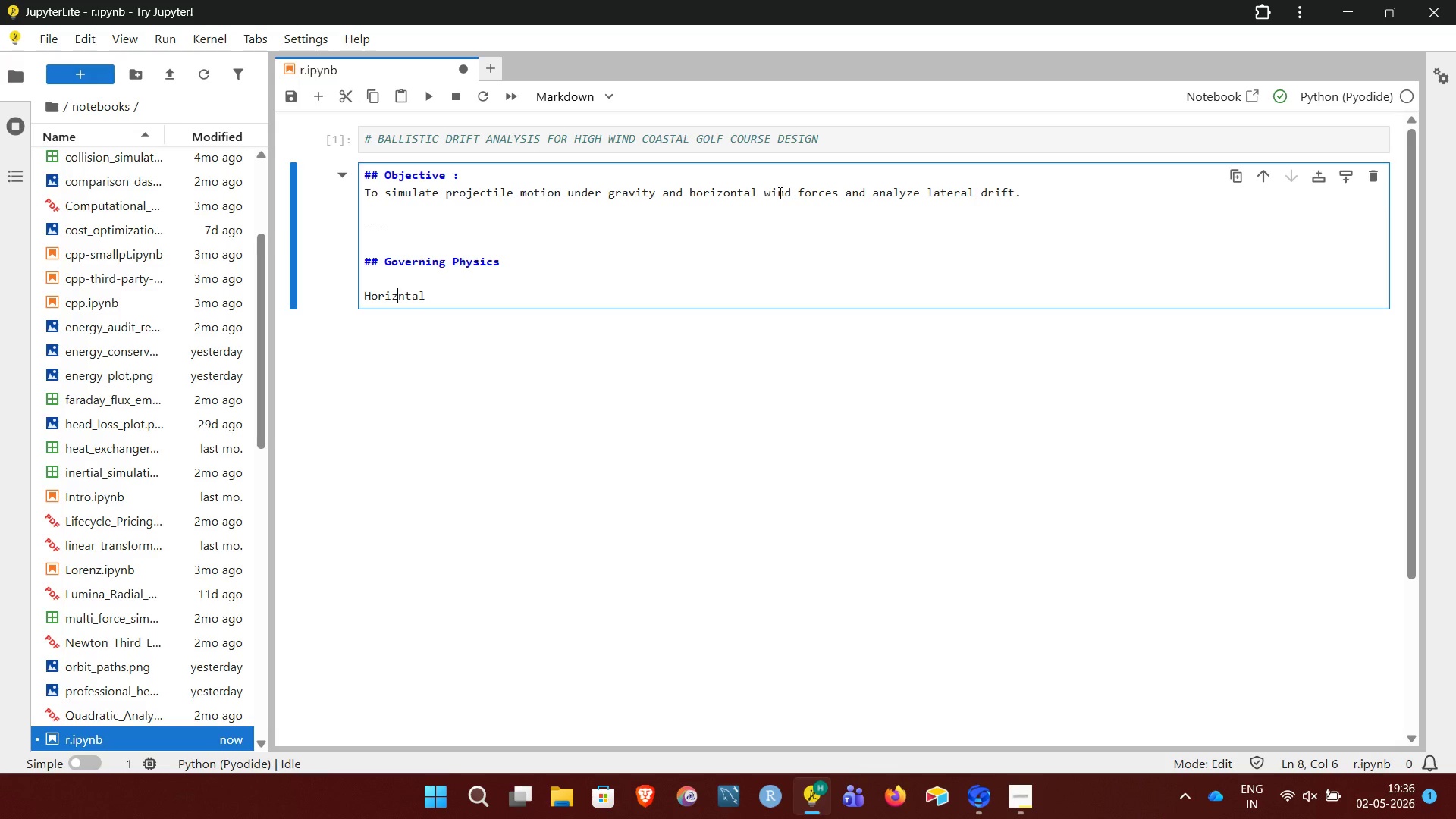 
key(O)
 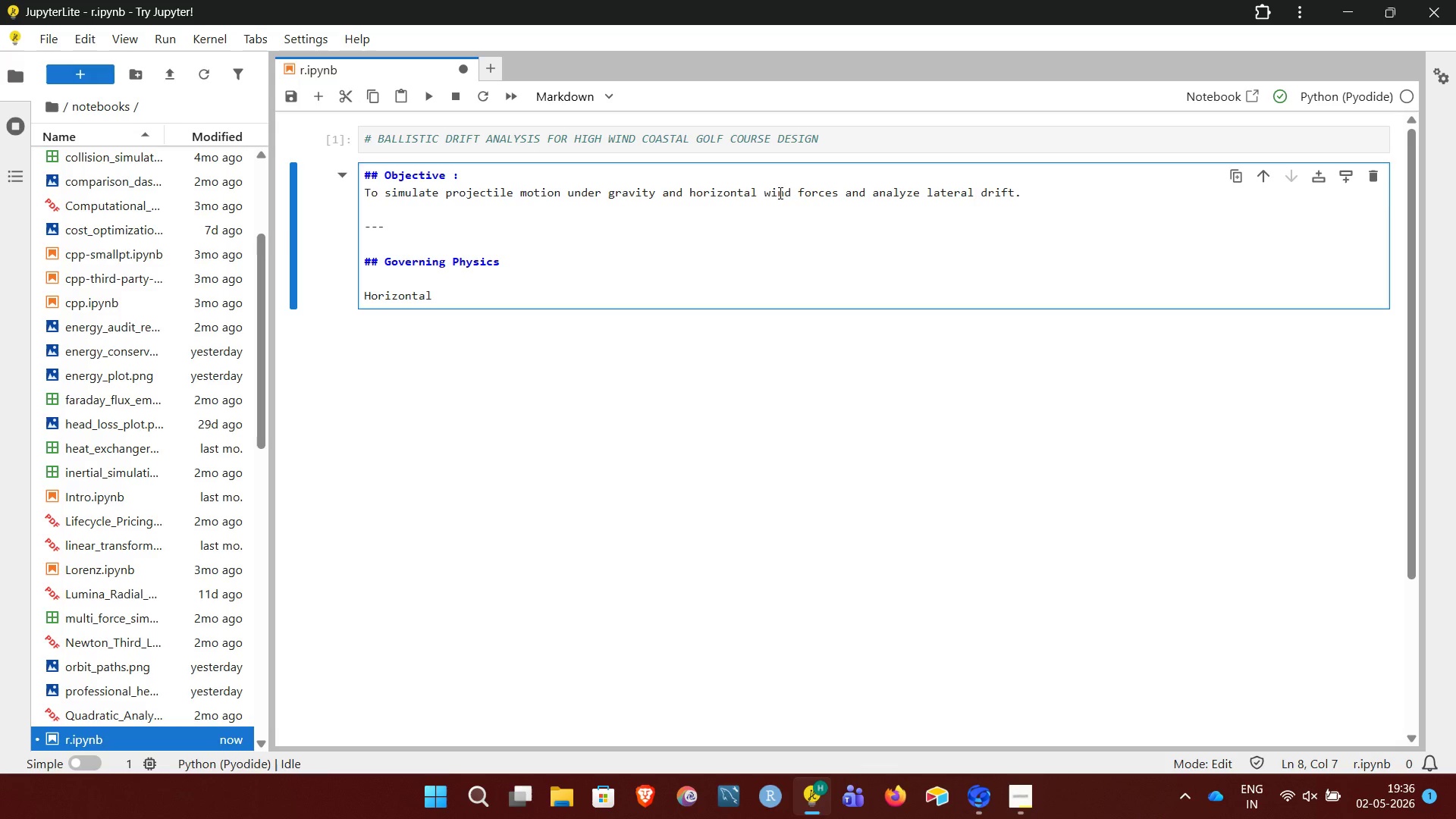 
key(ArrowDown)
 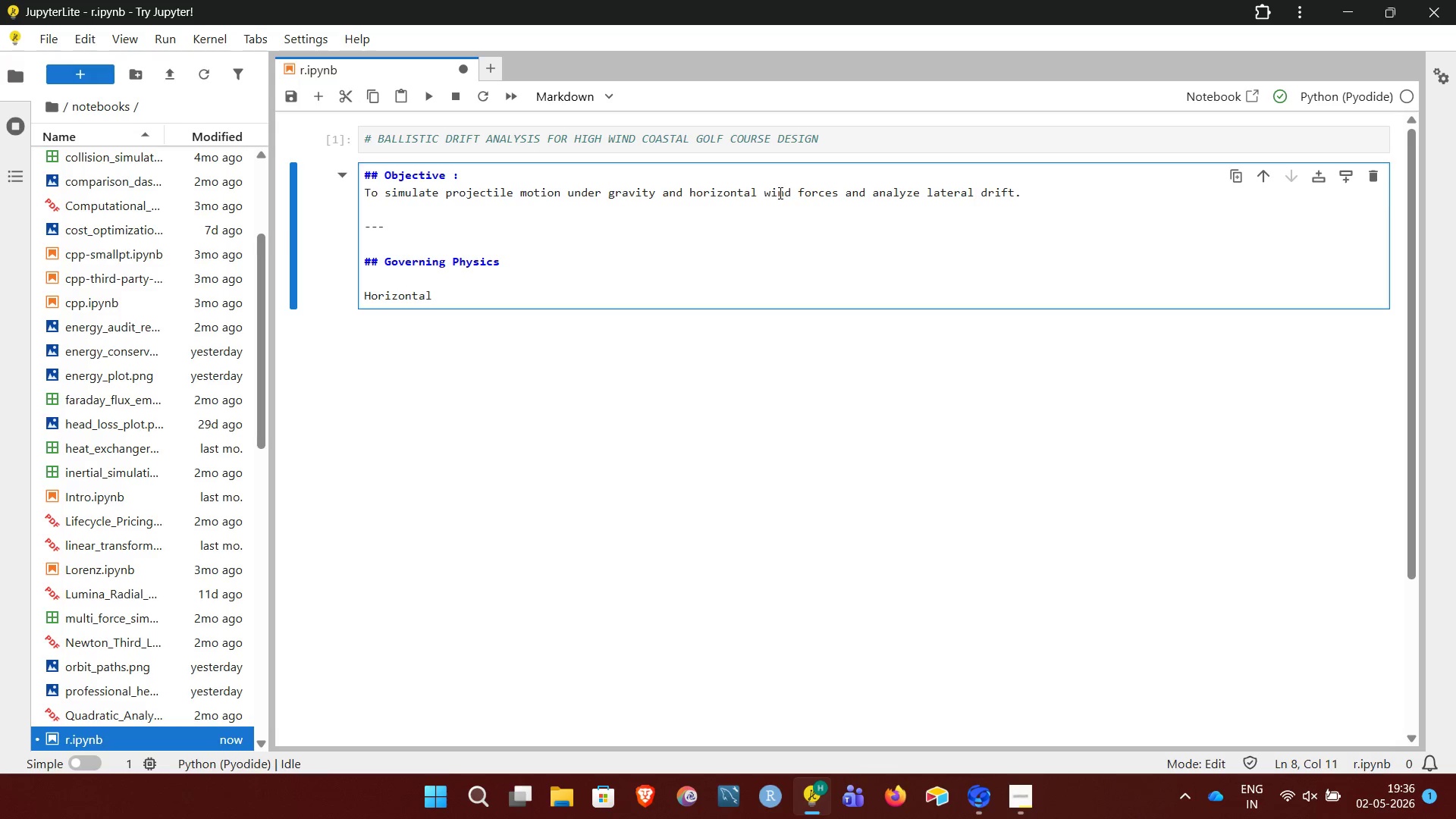 
type( acceleration)
key(NumpadEnter)
type($$)
key(NumpadEnter)
type(a_x = a_{wind{)
key(Backspace)
type(})
key(NumpadEnter)
 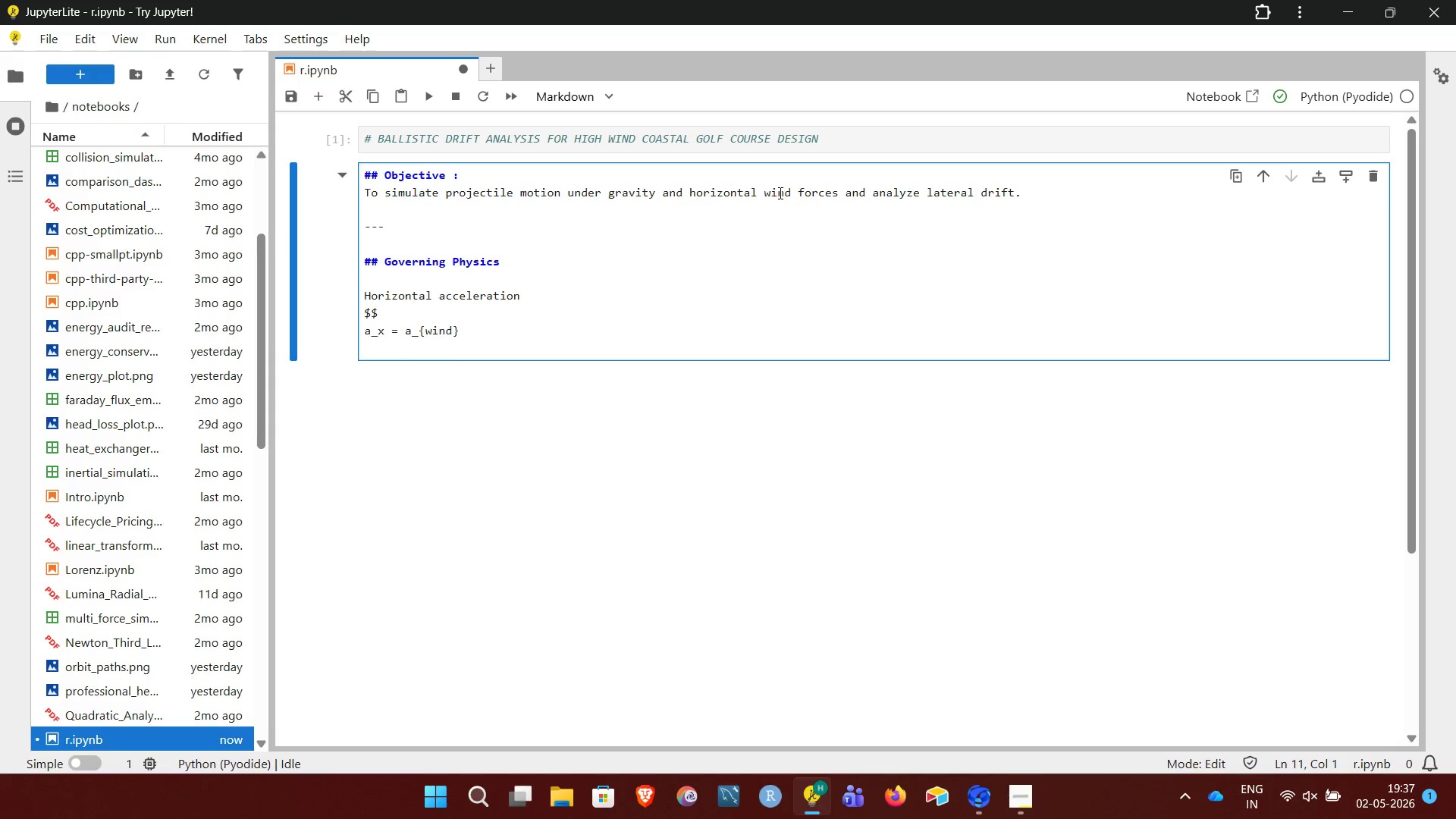 
type($$)
key(NumpadEnter)
key(NumpadEnter)
type(Vertical acceleration:)
key(NumpadEnter)
type($$)
key(NumpadEnter)
type(a_y = -g)
key(NumpadEnter)
type($$)
key(NumpadEnter)
key(NumpadEnter)
type(Euler Integration:)
key(NumpadEnter)
 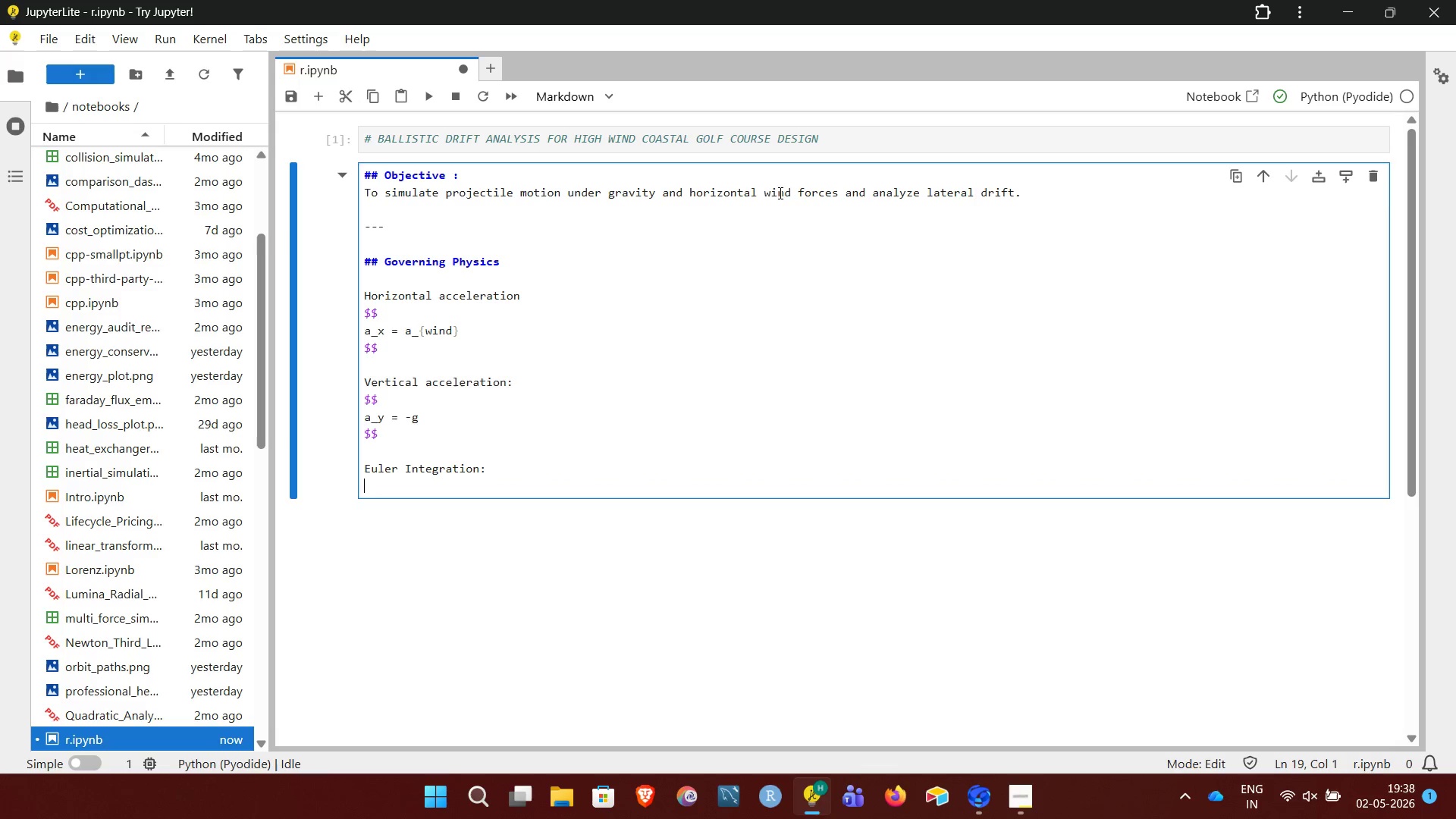 
key(NumpadEnter)
type(Velocity)
 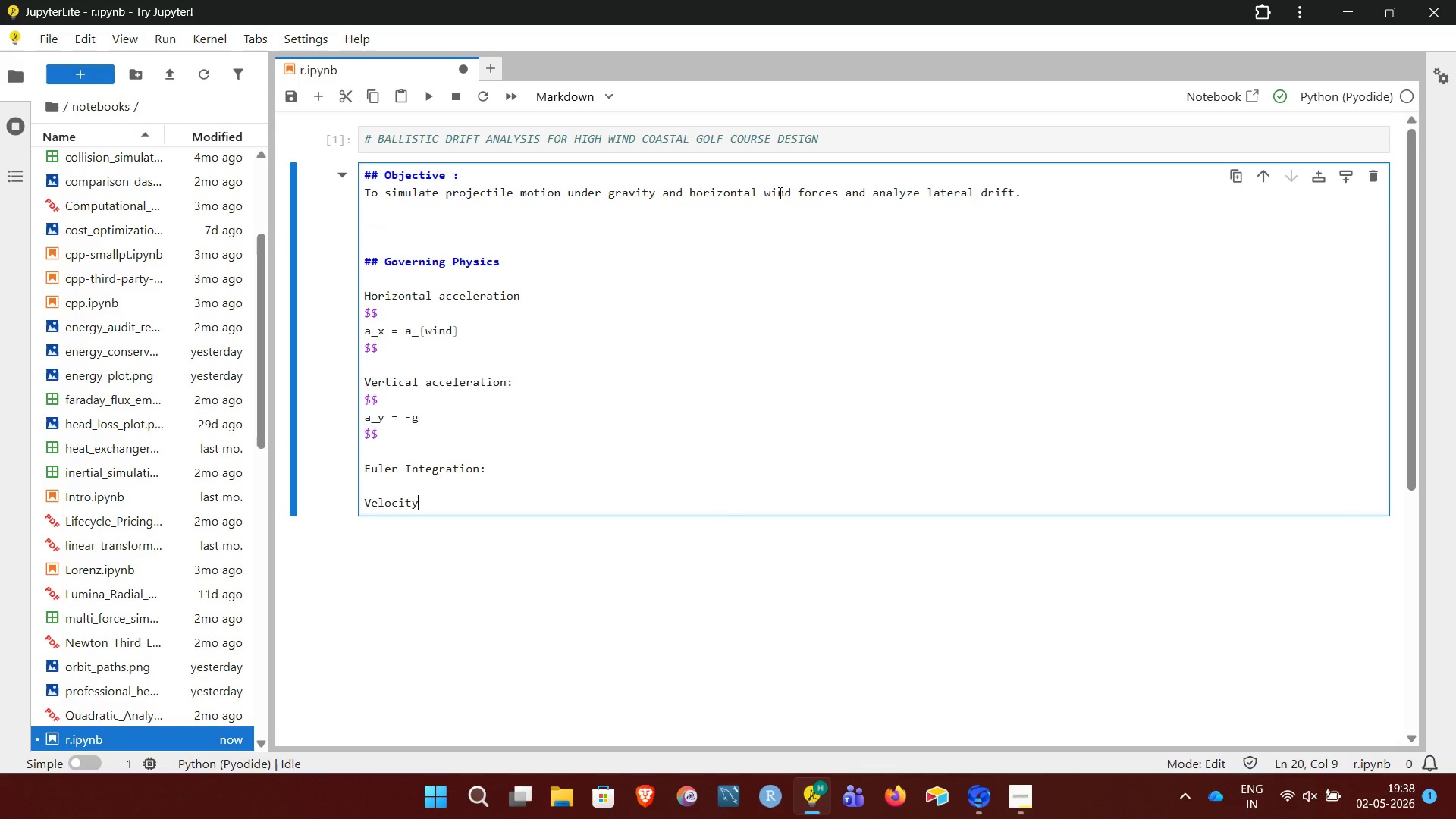 
type( update:)
key(NumpadEnter)
 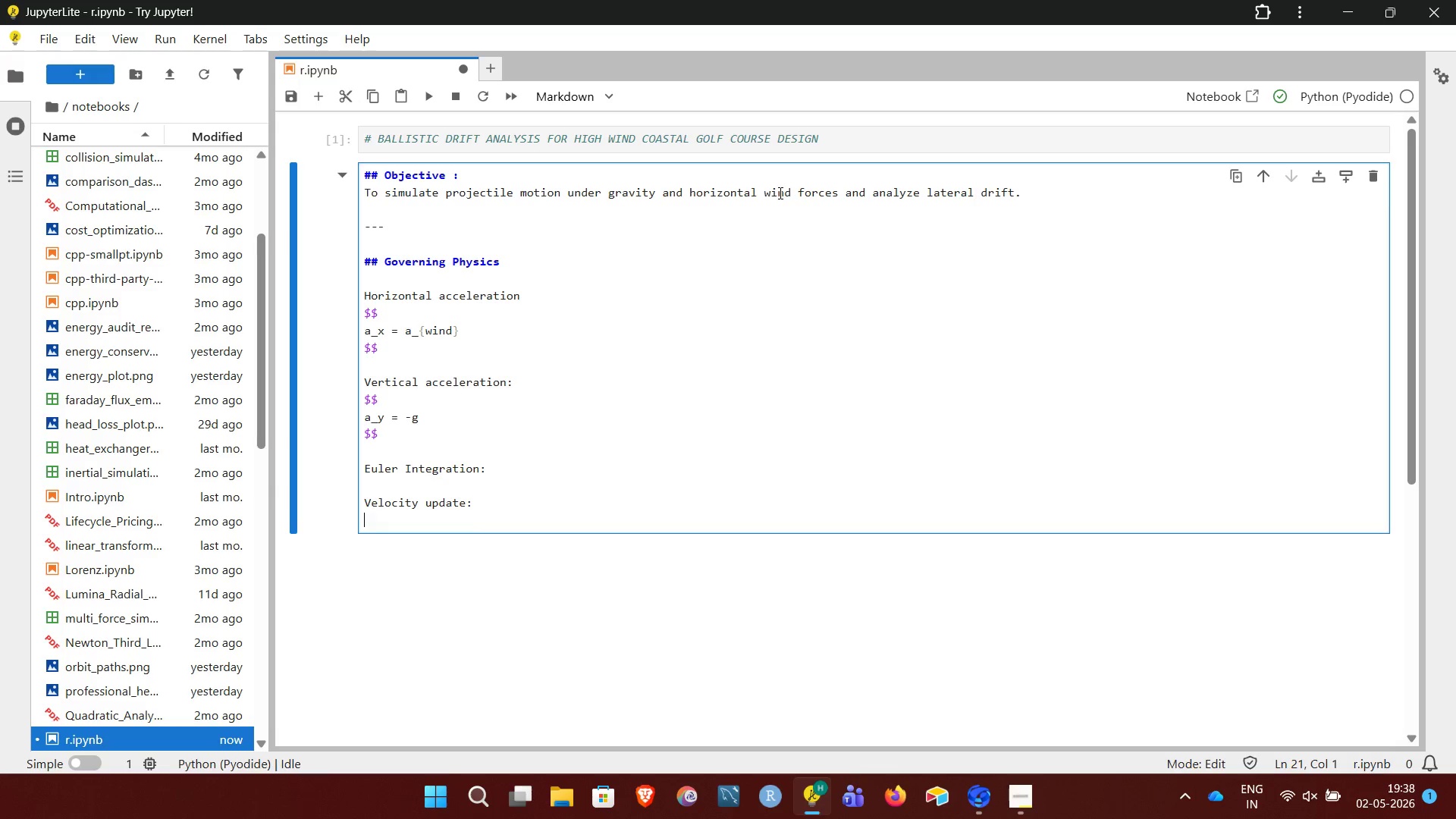 
type($$)
key(NumpadEnter)
 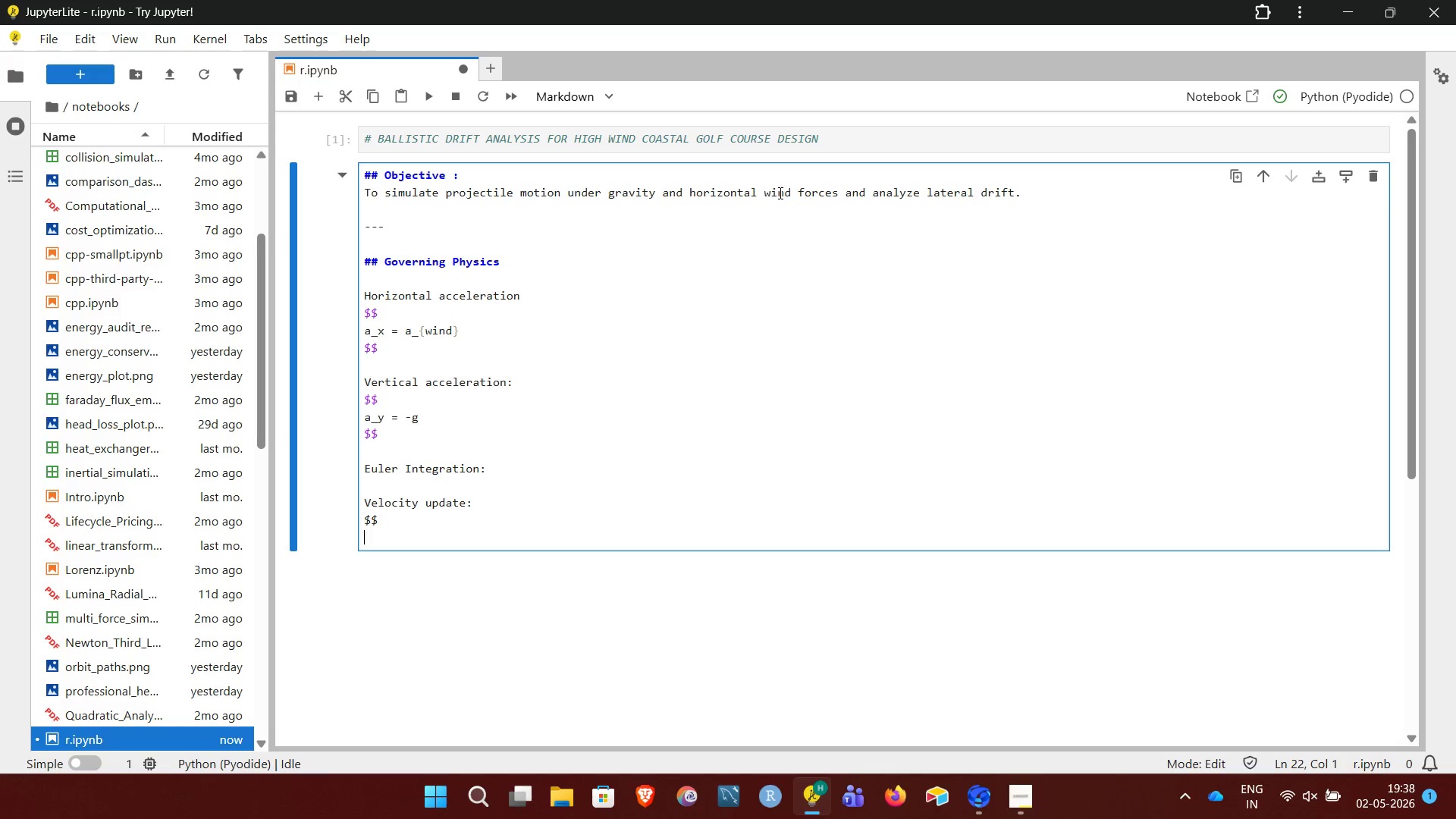 
type(v_x = v_x + a_x dt)
key(NumpadEnter)
type($$)
key(NumpadEnter)
type($$)
key(NumpadEnter)
 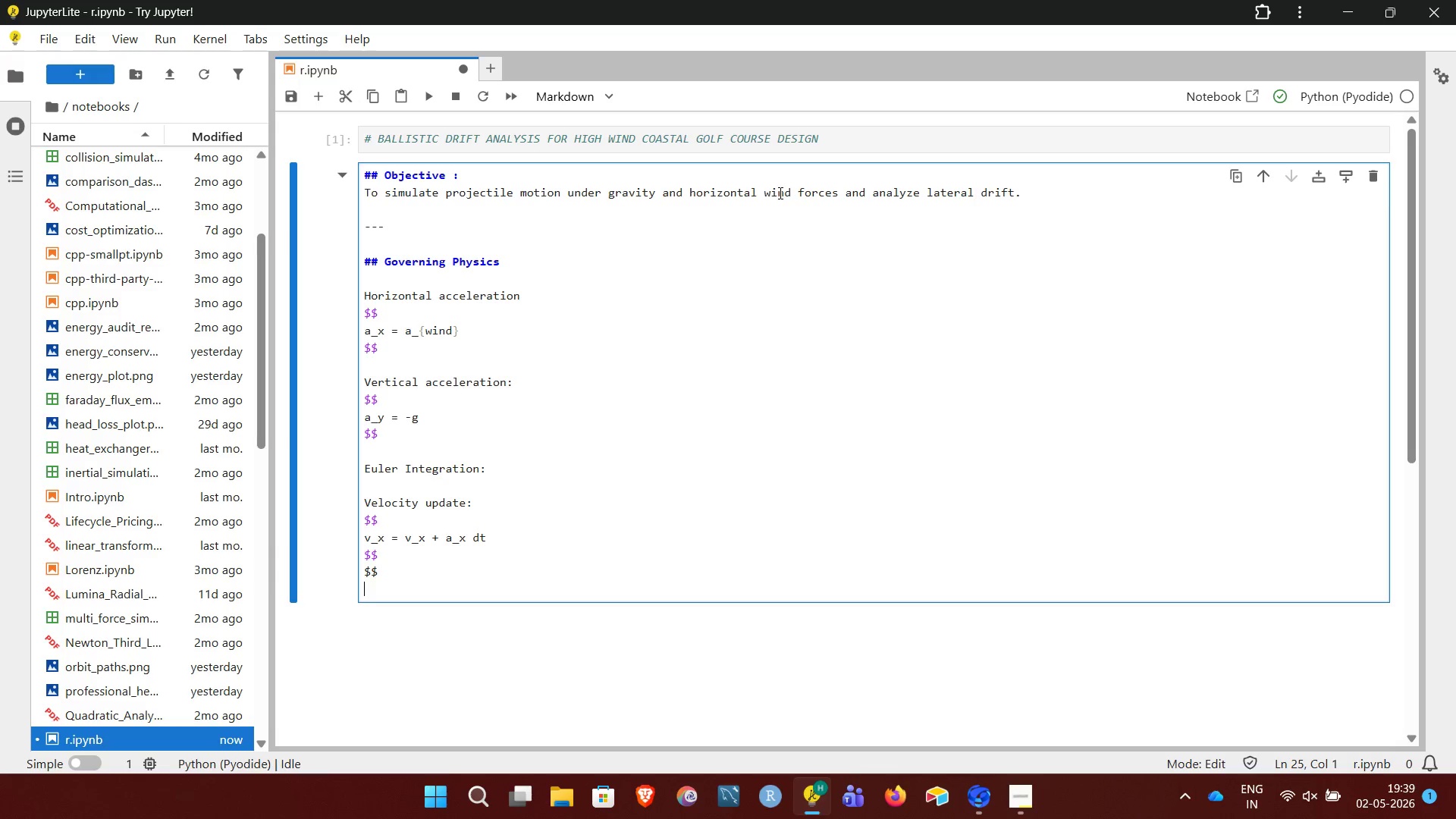 
type(v_y -)
key(Backspace)
type(= -)
key(Backspace)
type(v_y - g dt)
key(NumpadEnter)
type($$)
 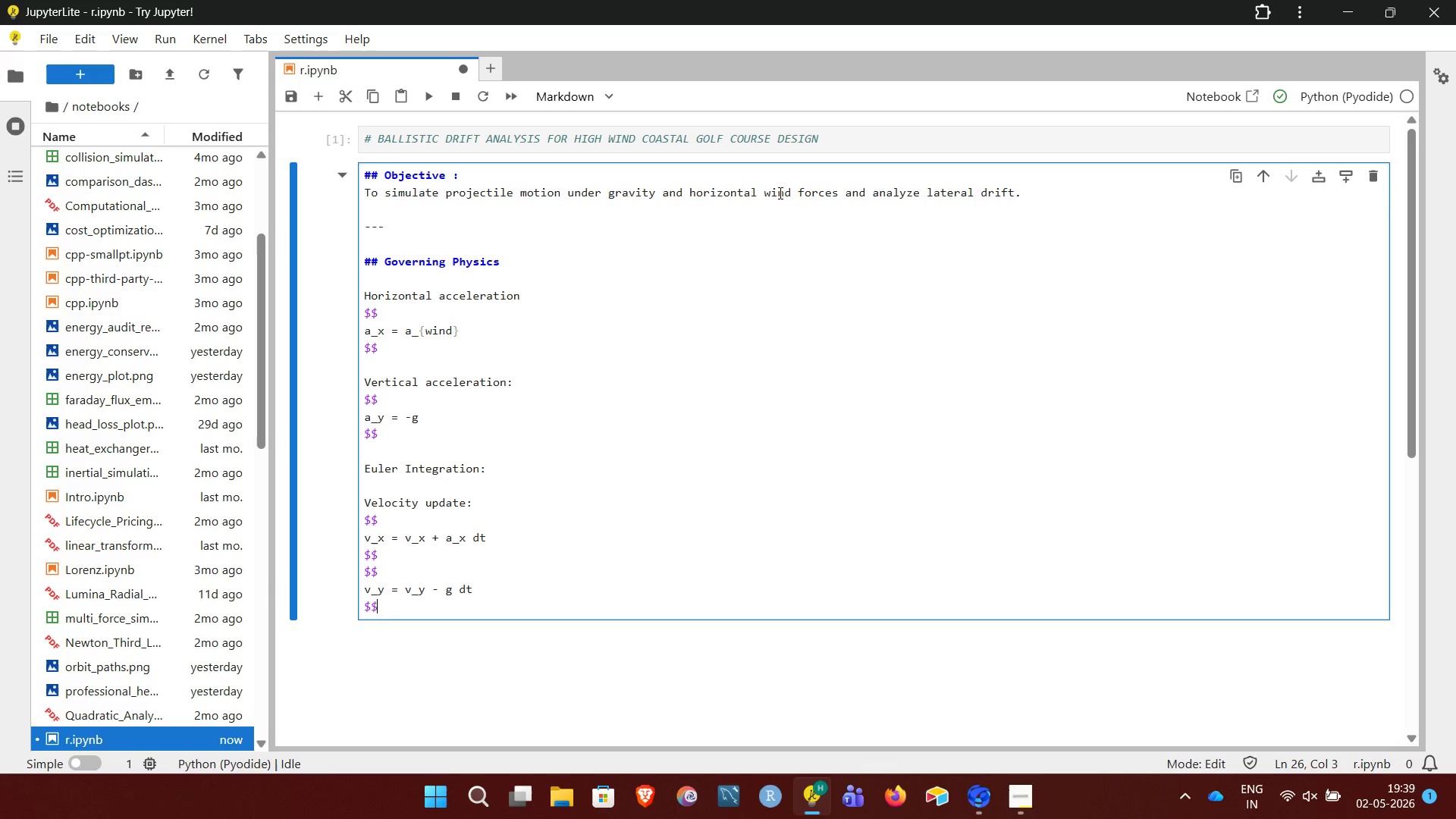 
wait(5.39)
 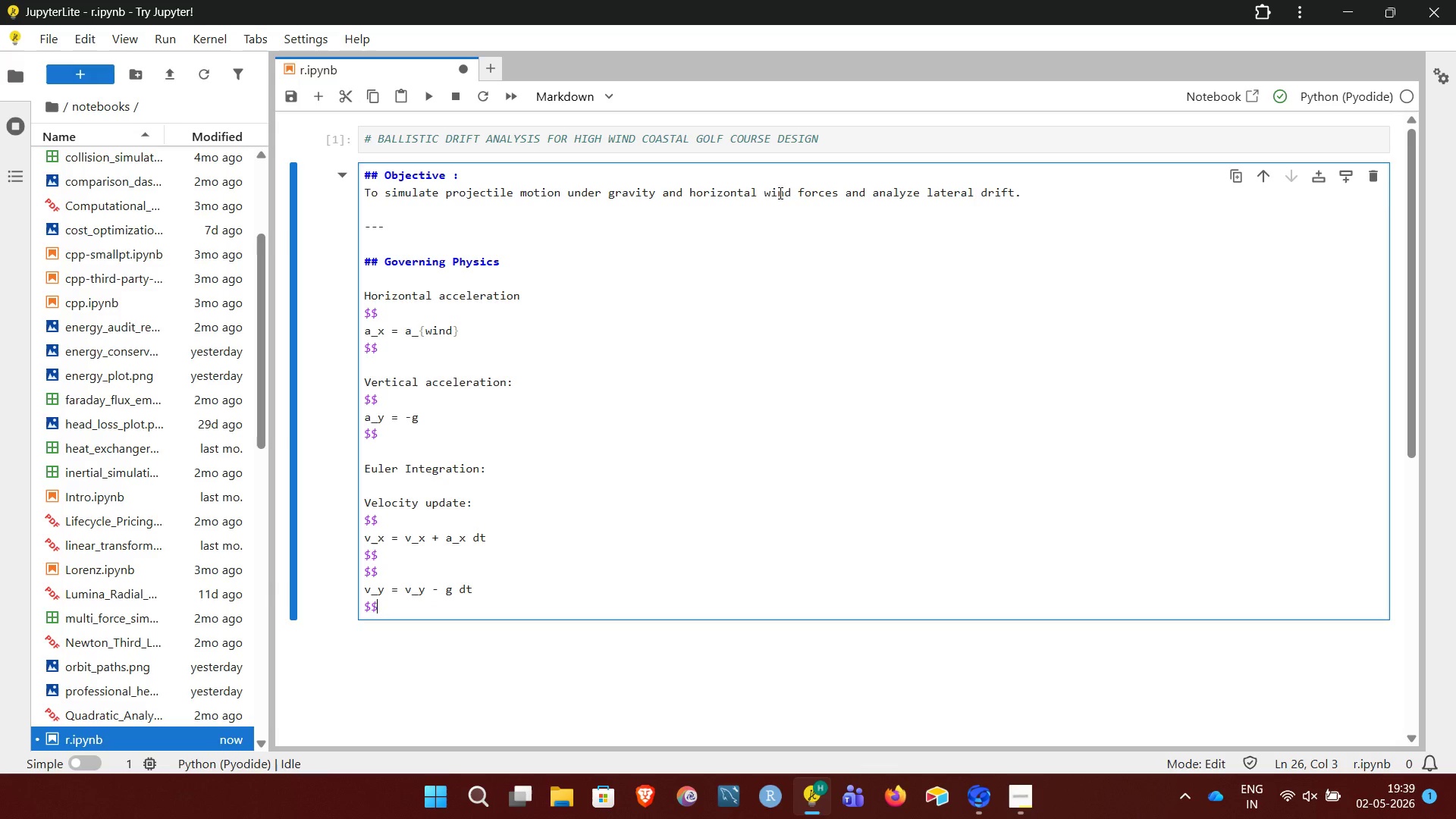 
key(NumpadEnter)
type(Pos)
key(Backspace)
key(Backspace)
key(Backspace)
key(NumpadEnter)
type(Position updatew=)
key(Backspace)
key(Backspace)
type(:)
key(NumpadEnter)
 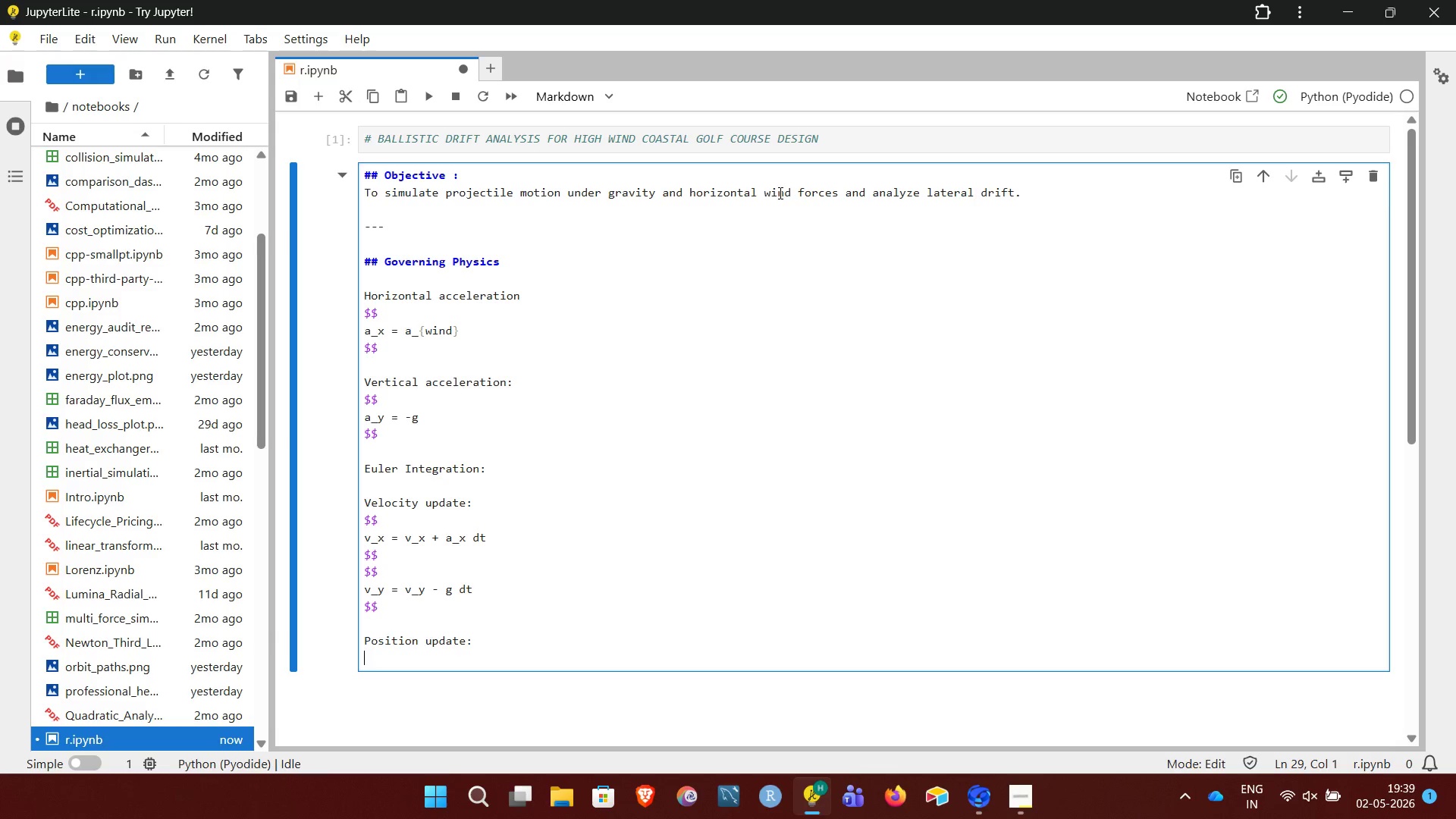 
type($$)
key(NumpadEnter)
 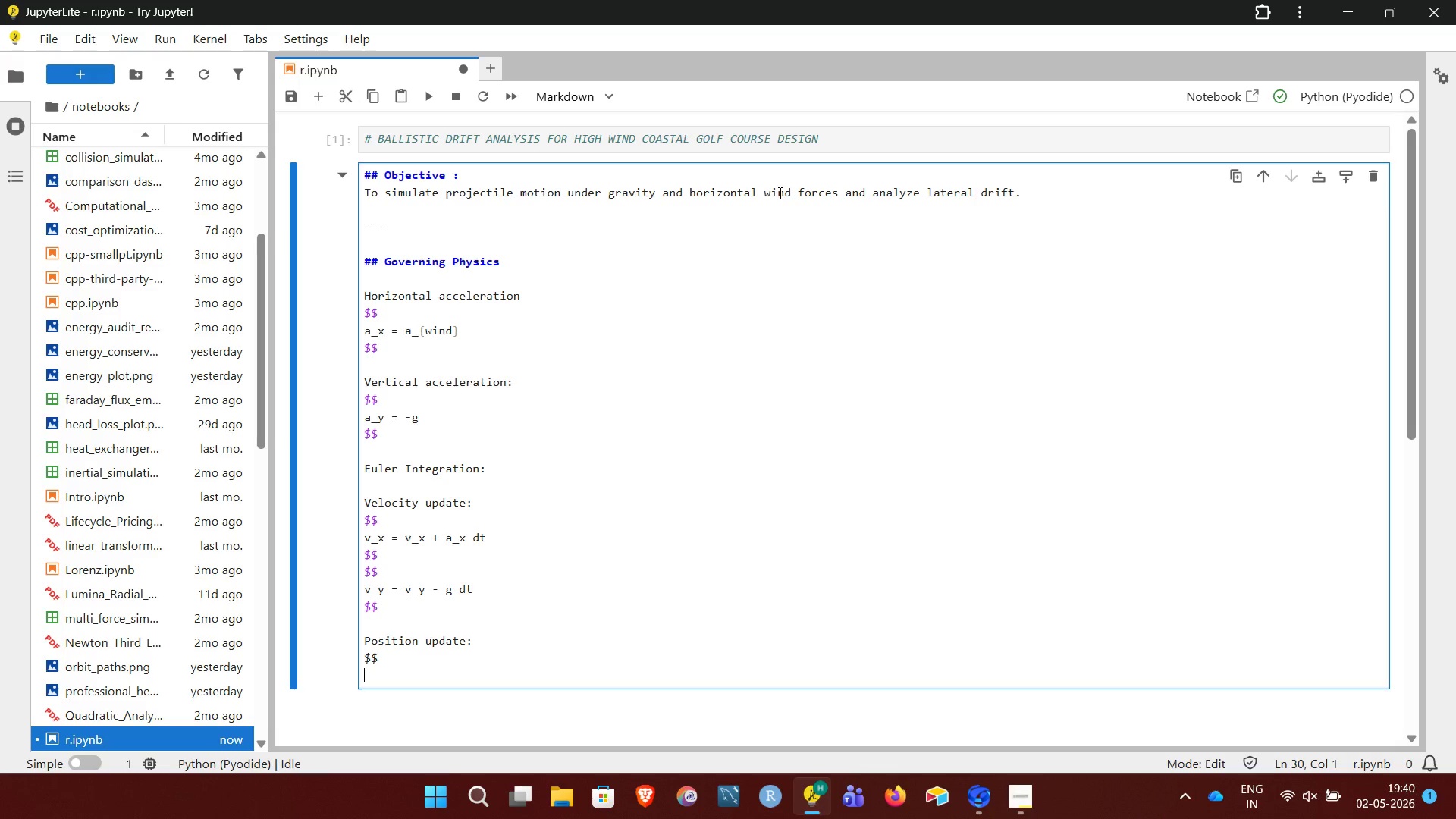 
key(X)
 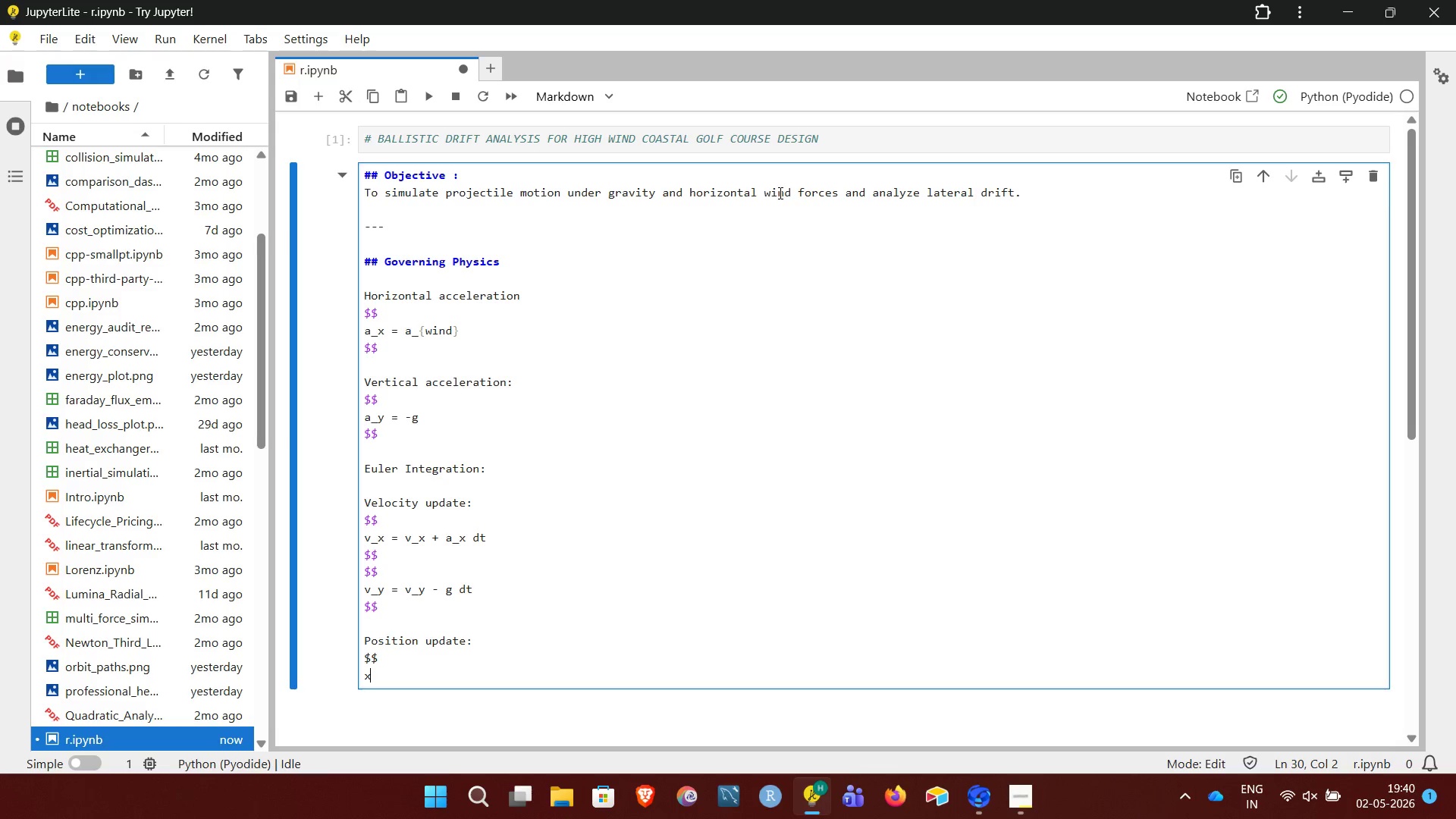 
key(Space)
 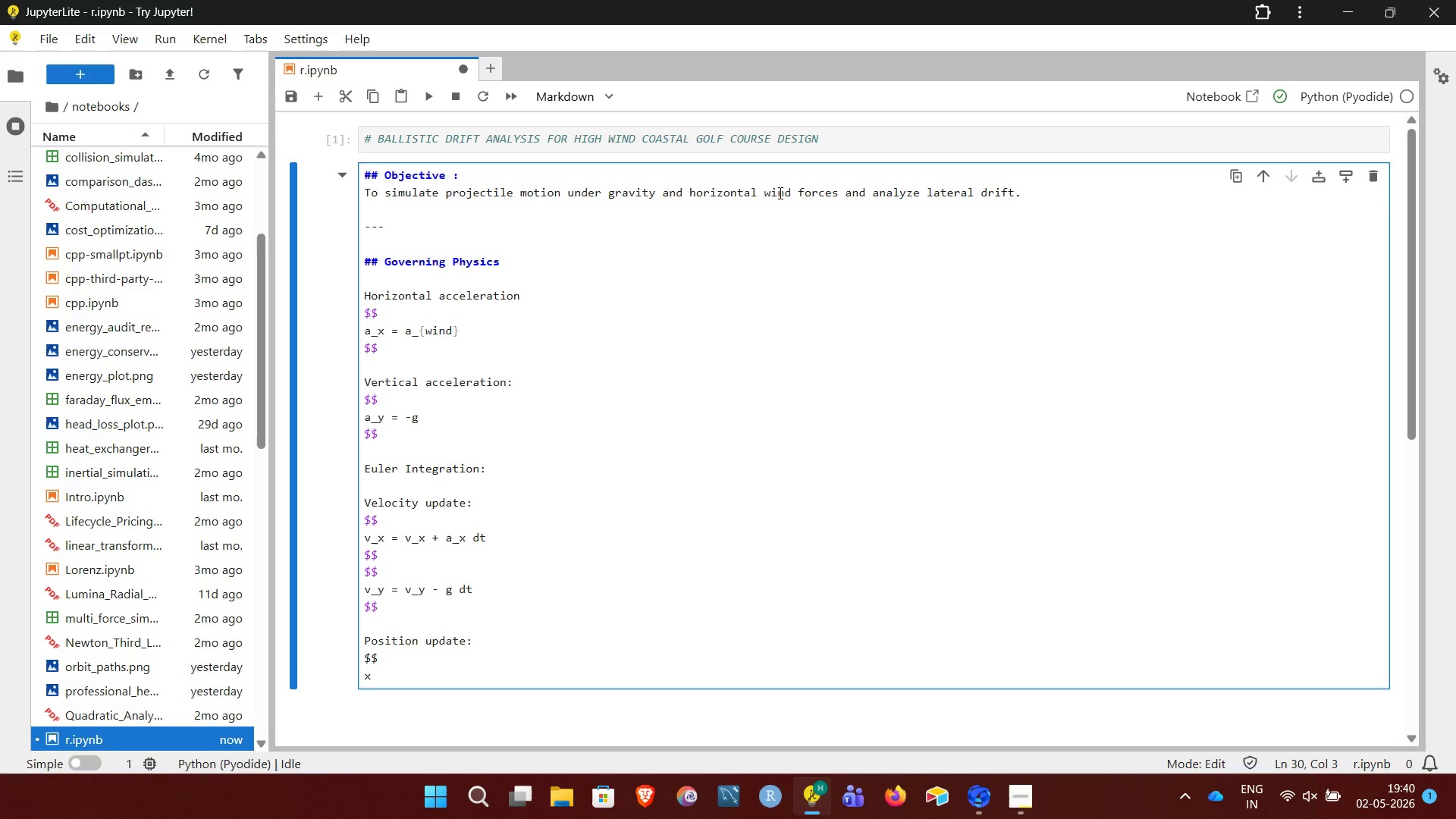 
key(Equal)
 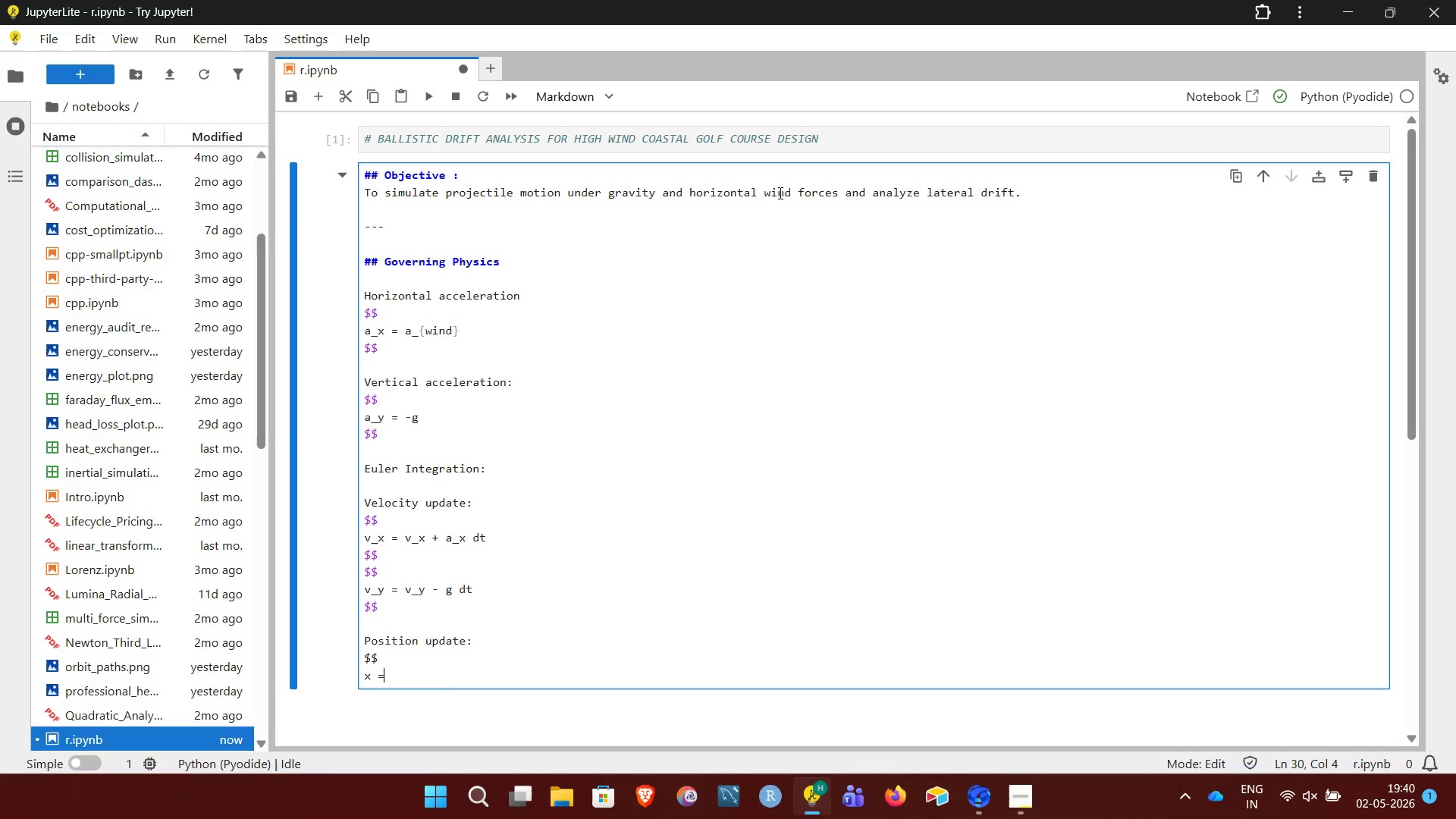 
key(Space)
 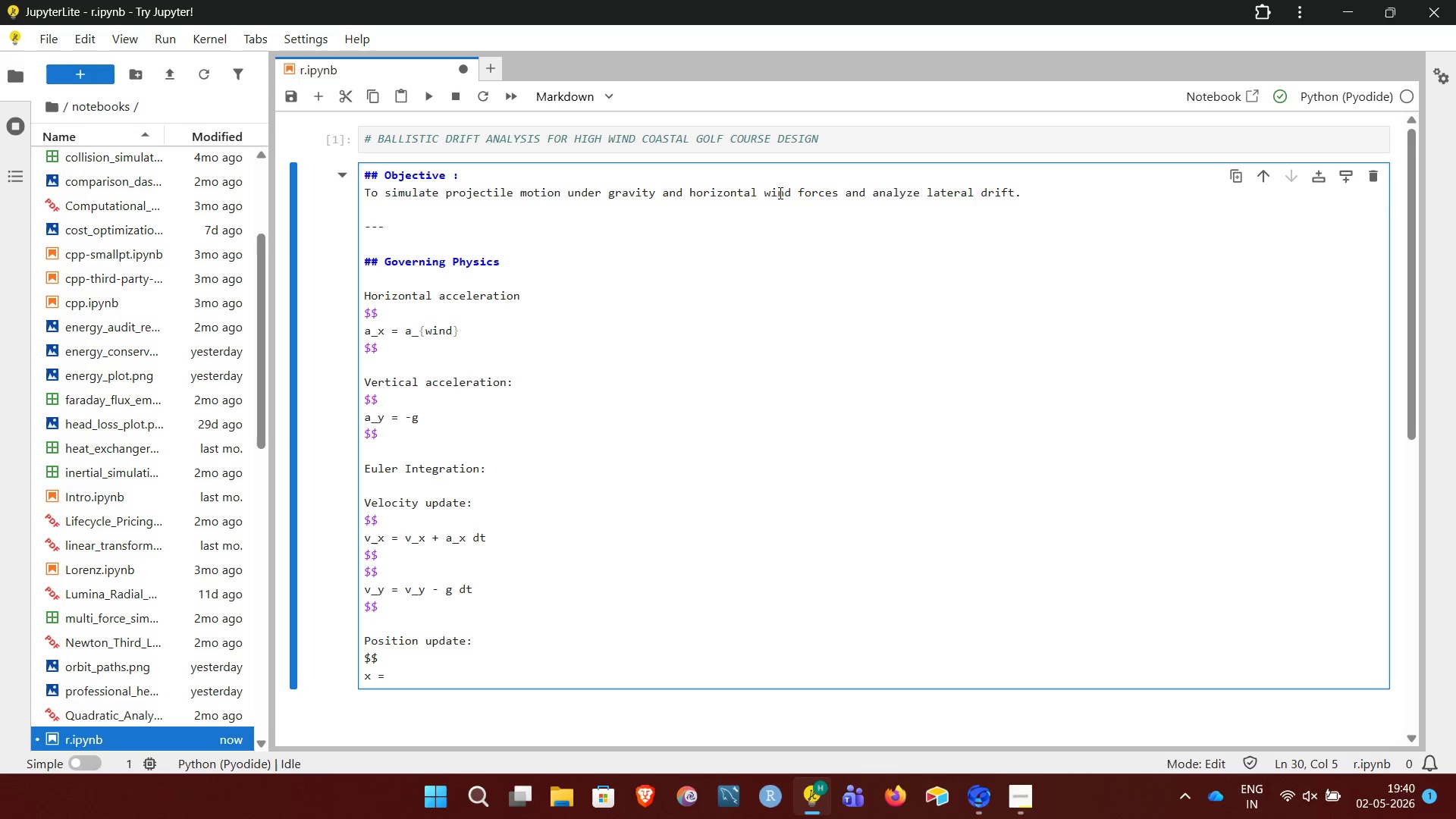 
key(X)
 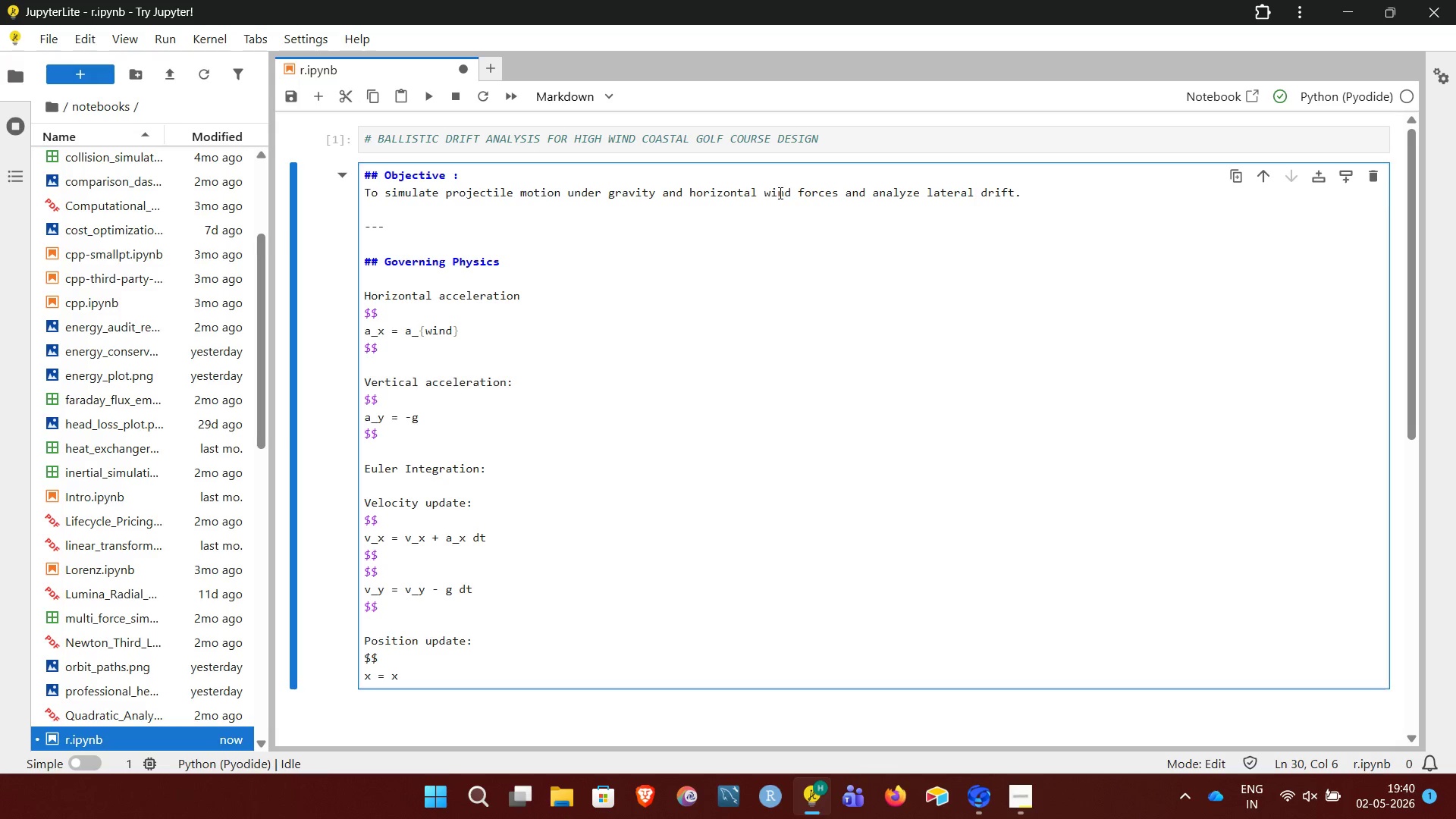 
key(Space)
 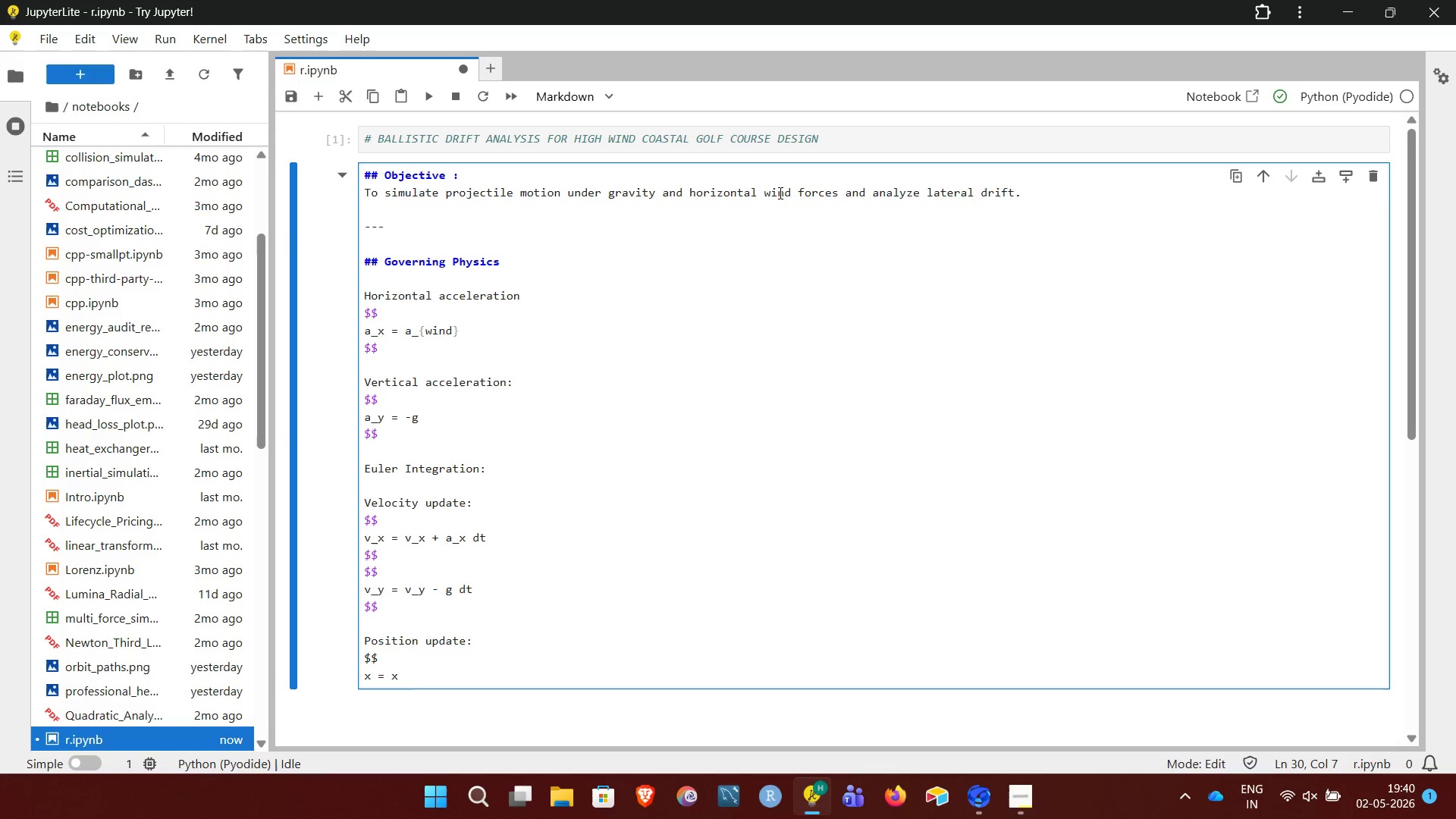 
key(NumpadAdd)
 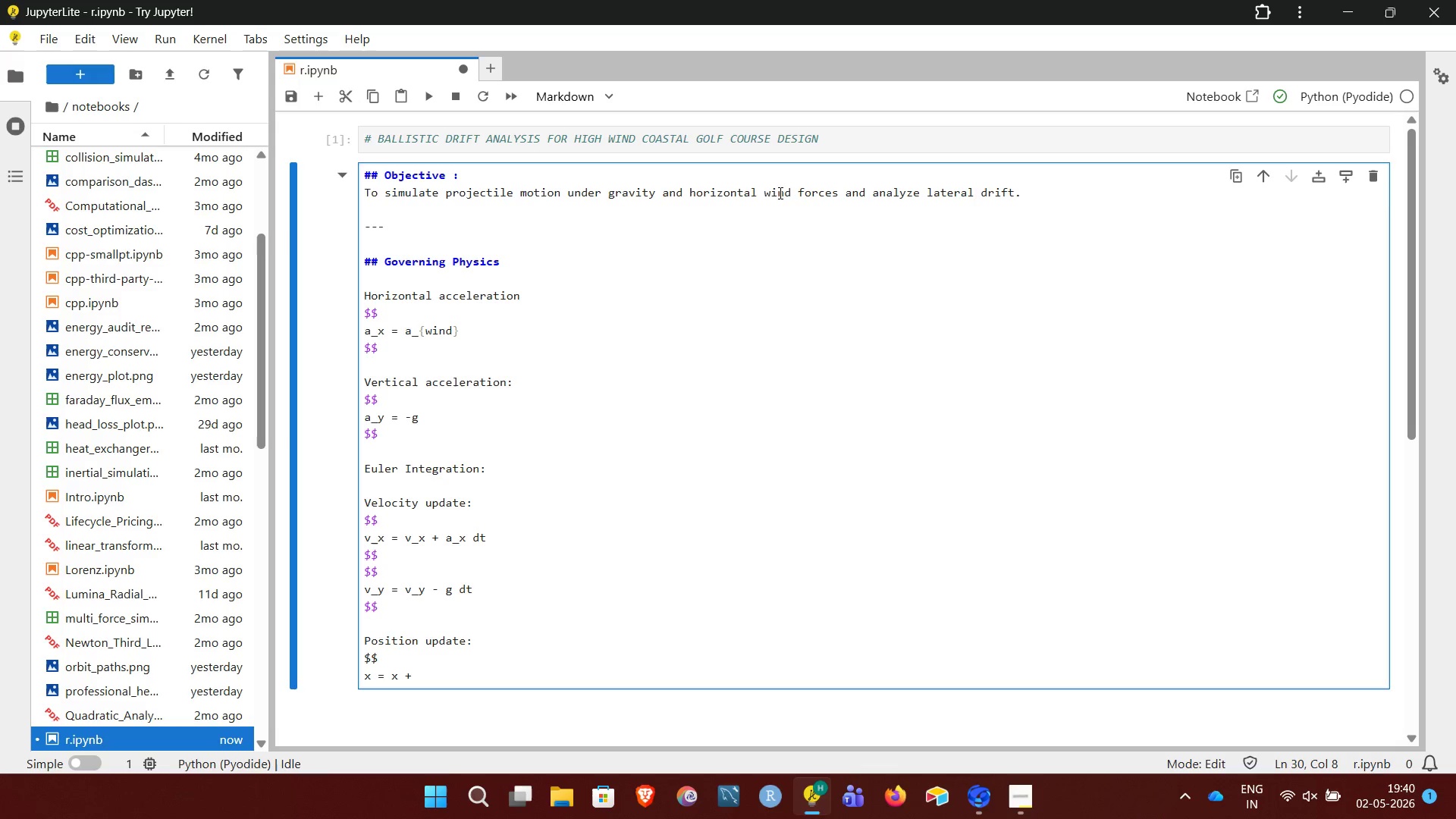 
key(Space)
 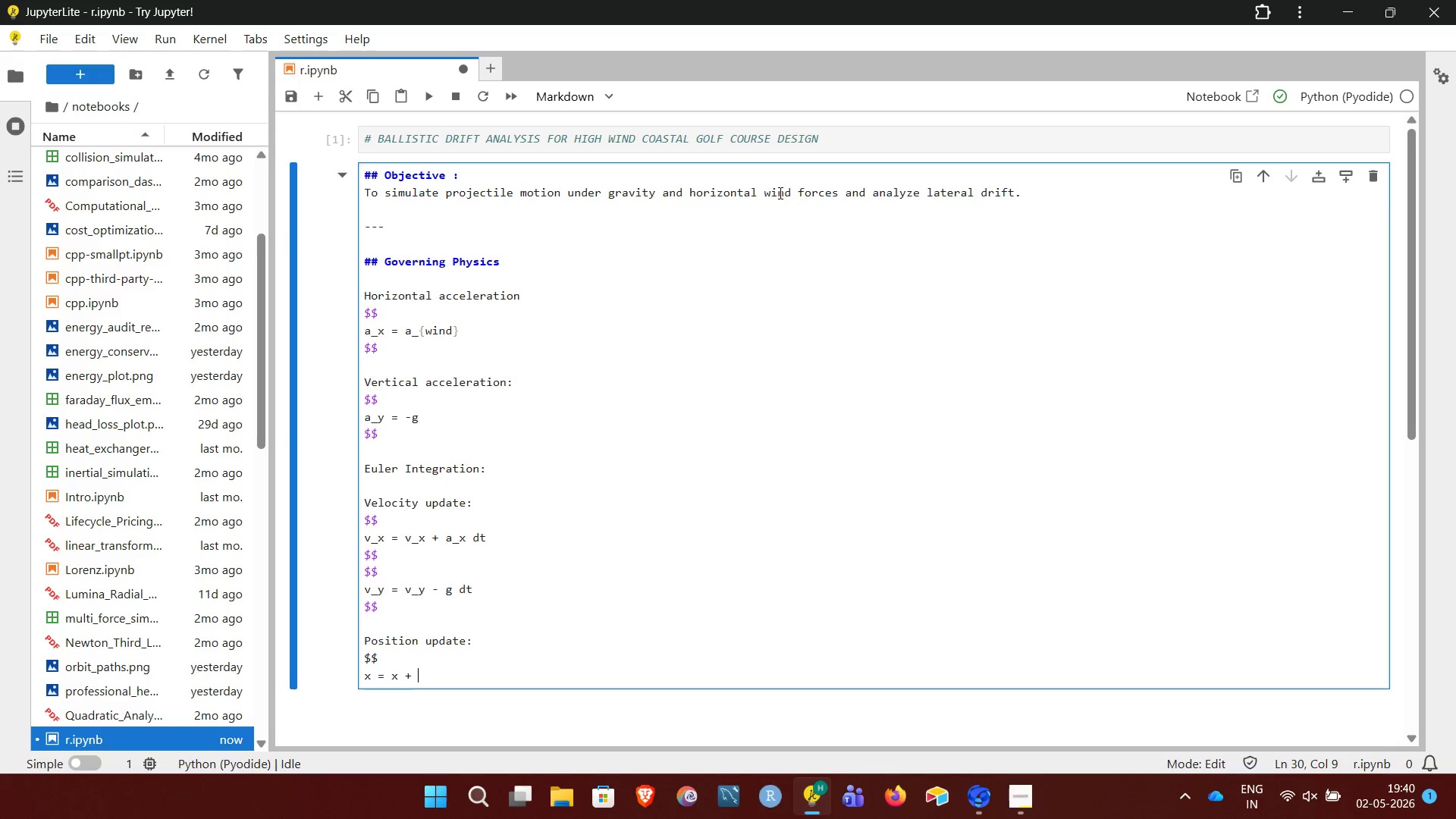 
key(V)
 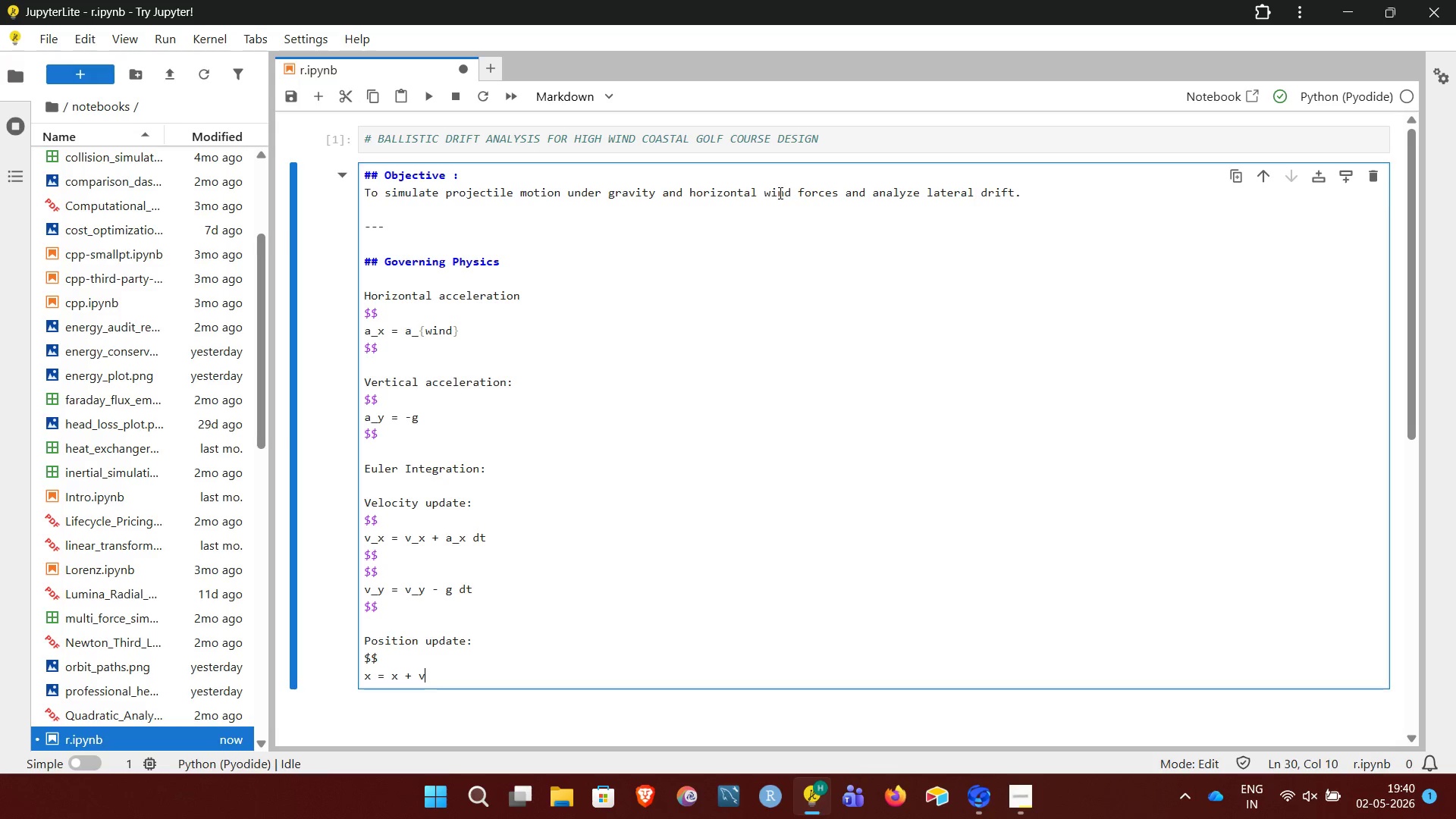 
key(Shift+Minus)
 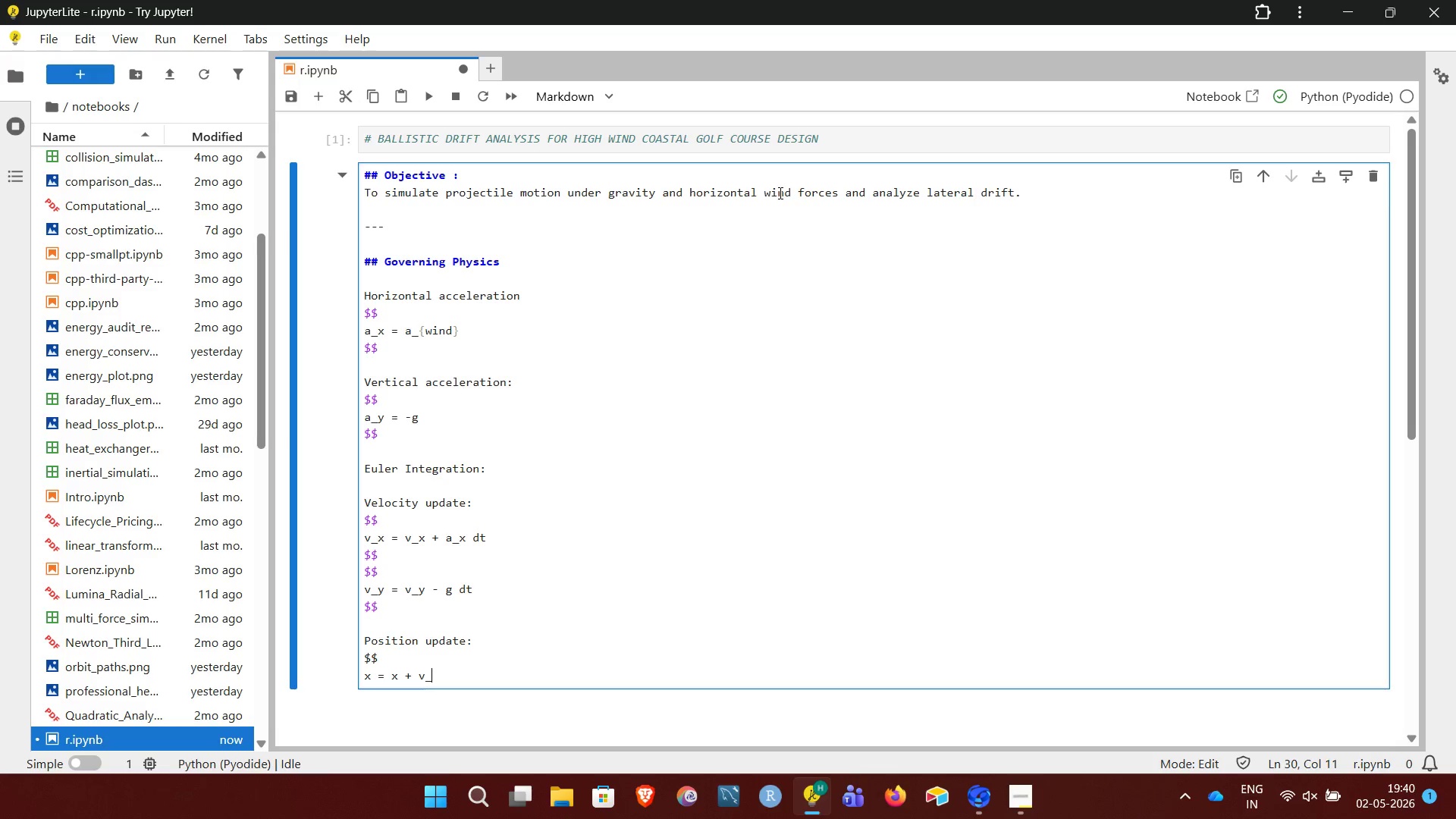 
type(x dt)
key(NumpadEnter)
key(NumpadEnter)
 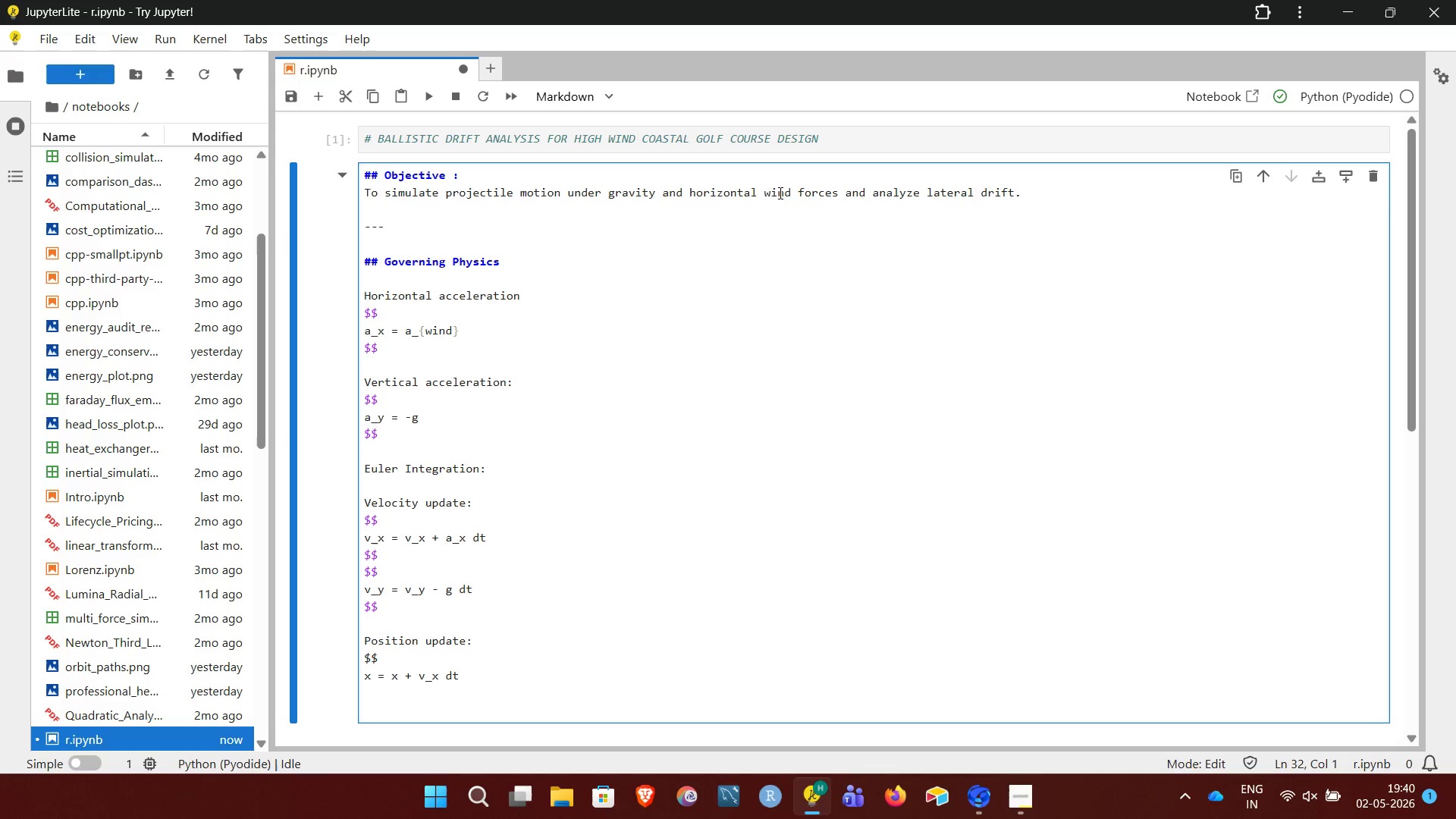 
key(ArrowUp)
 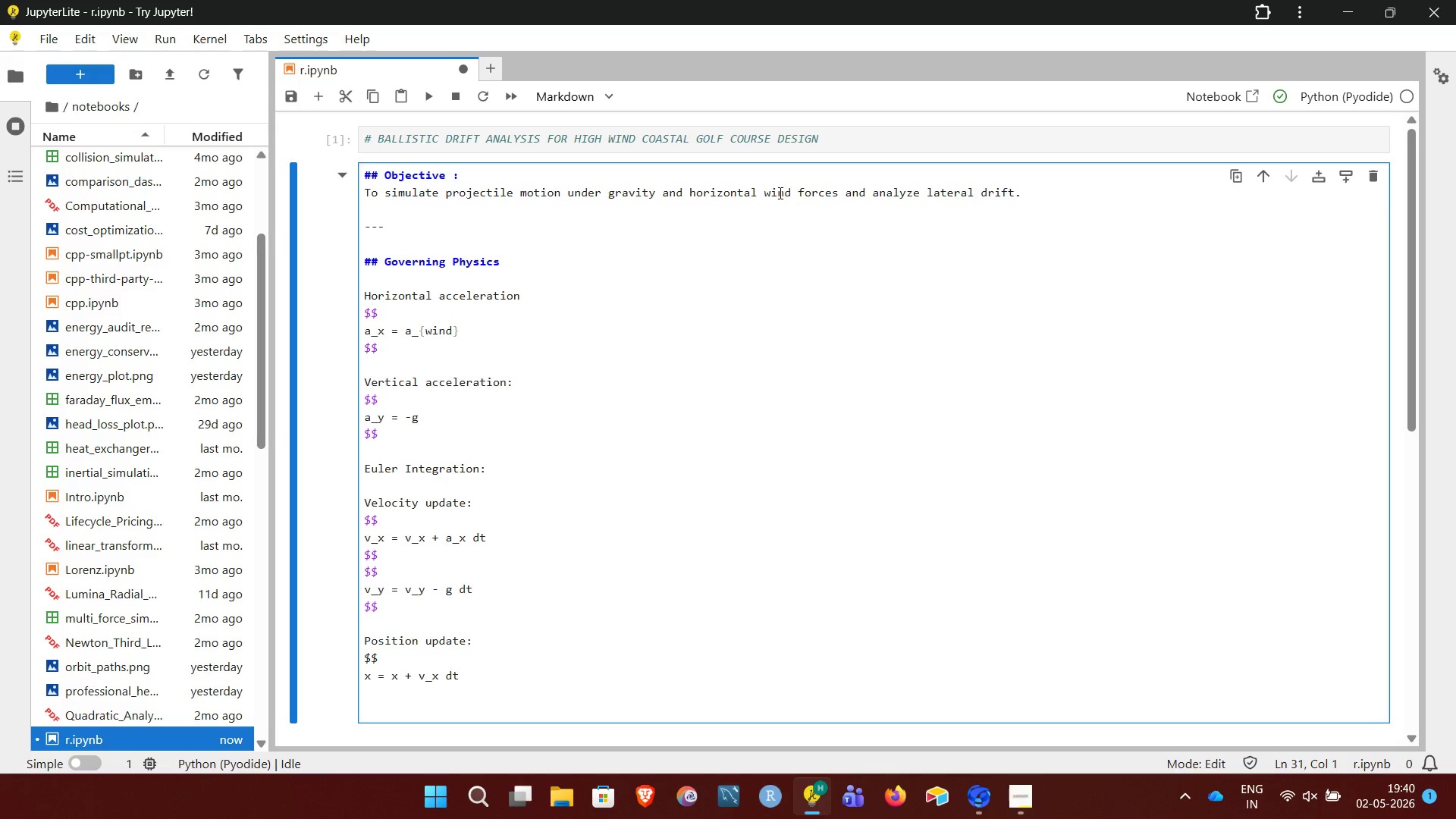 
type($$)
 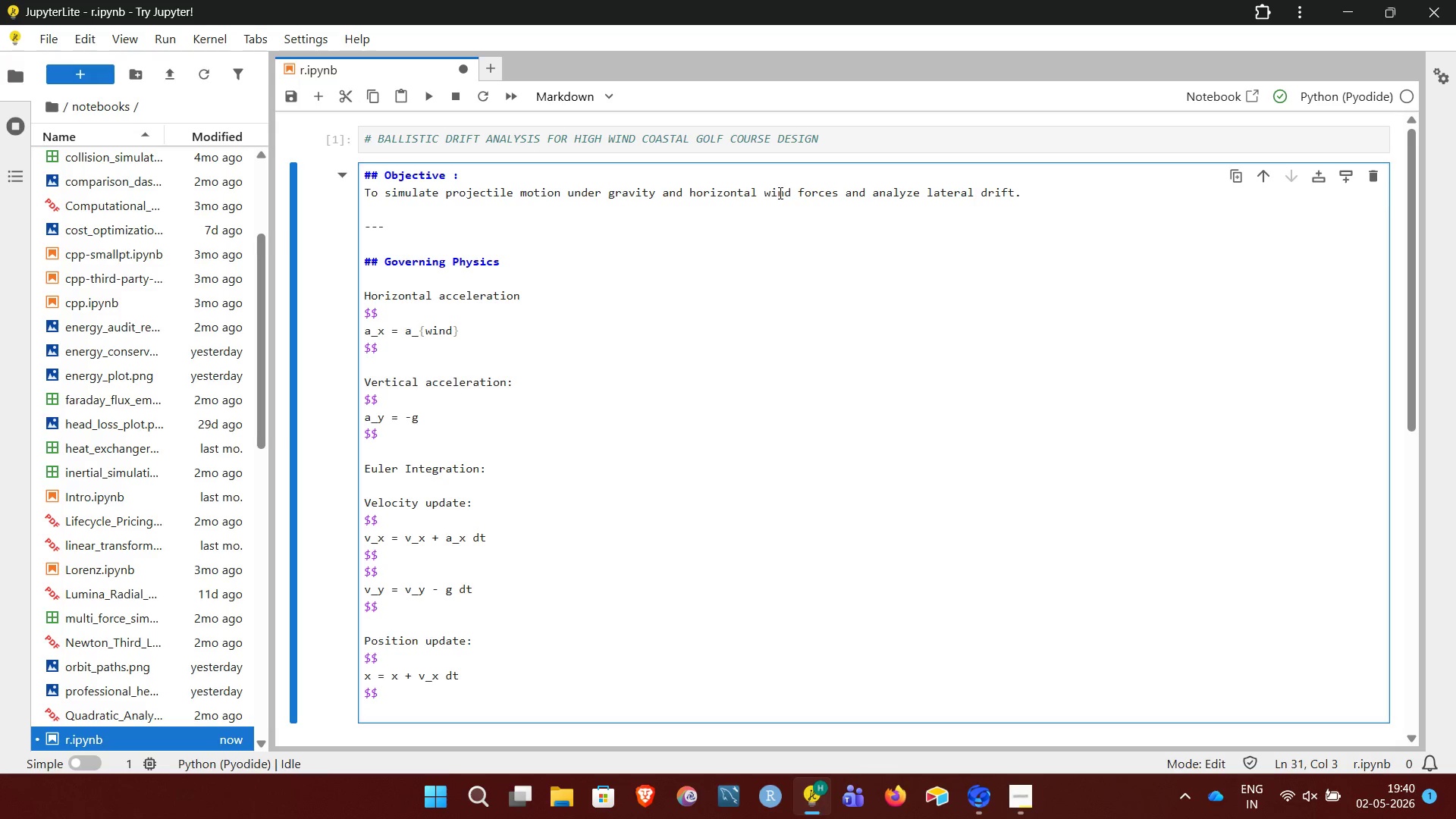 
key(ArrowDown)
 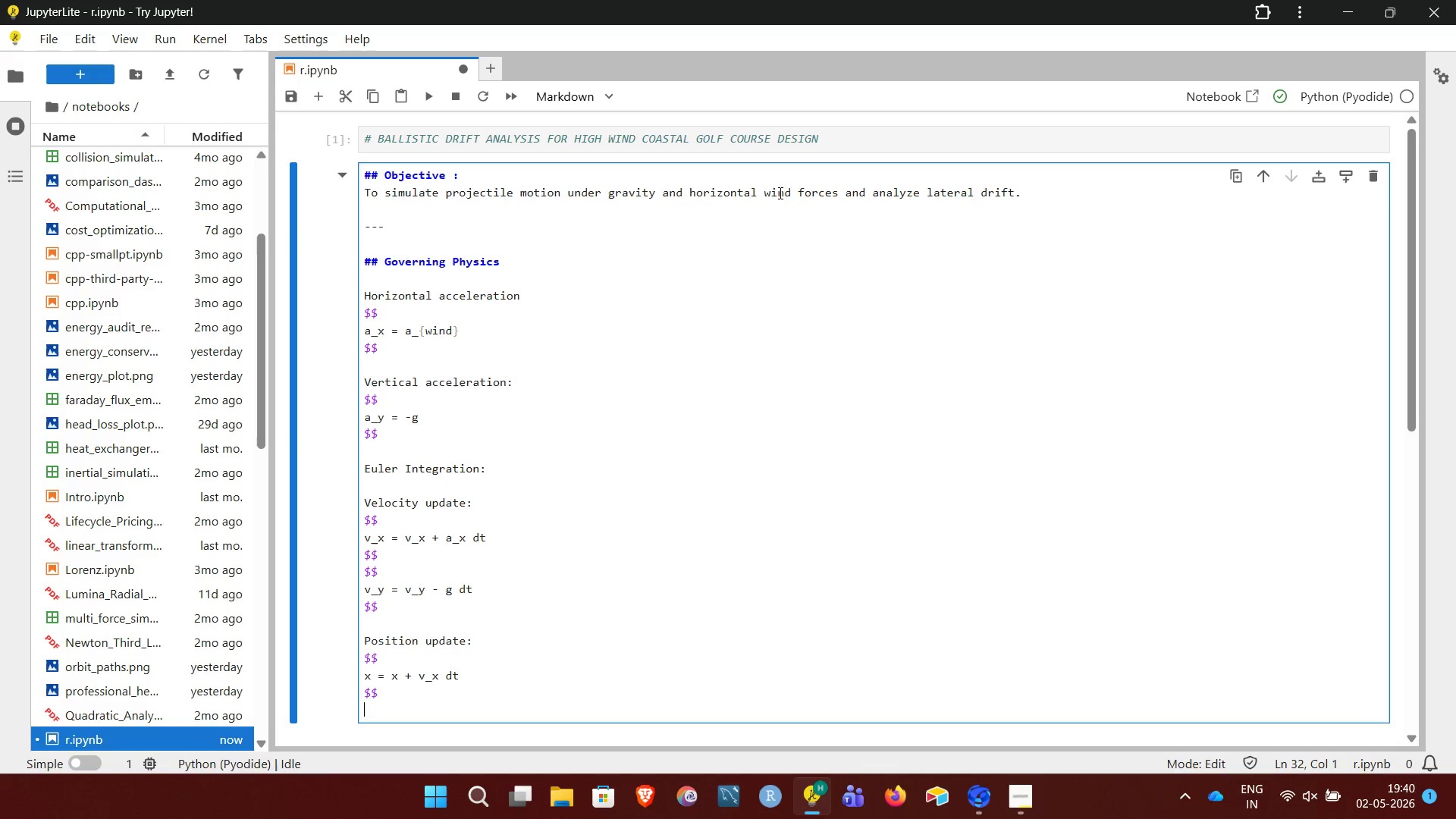 
key(Backspace)
 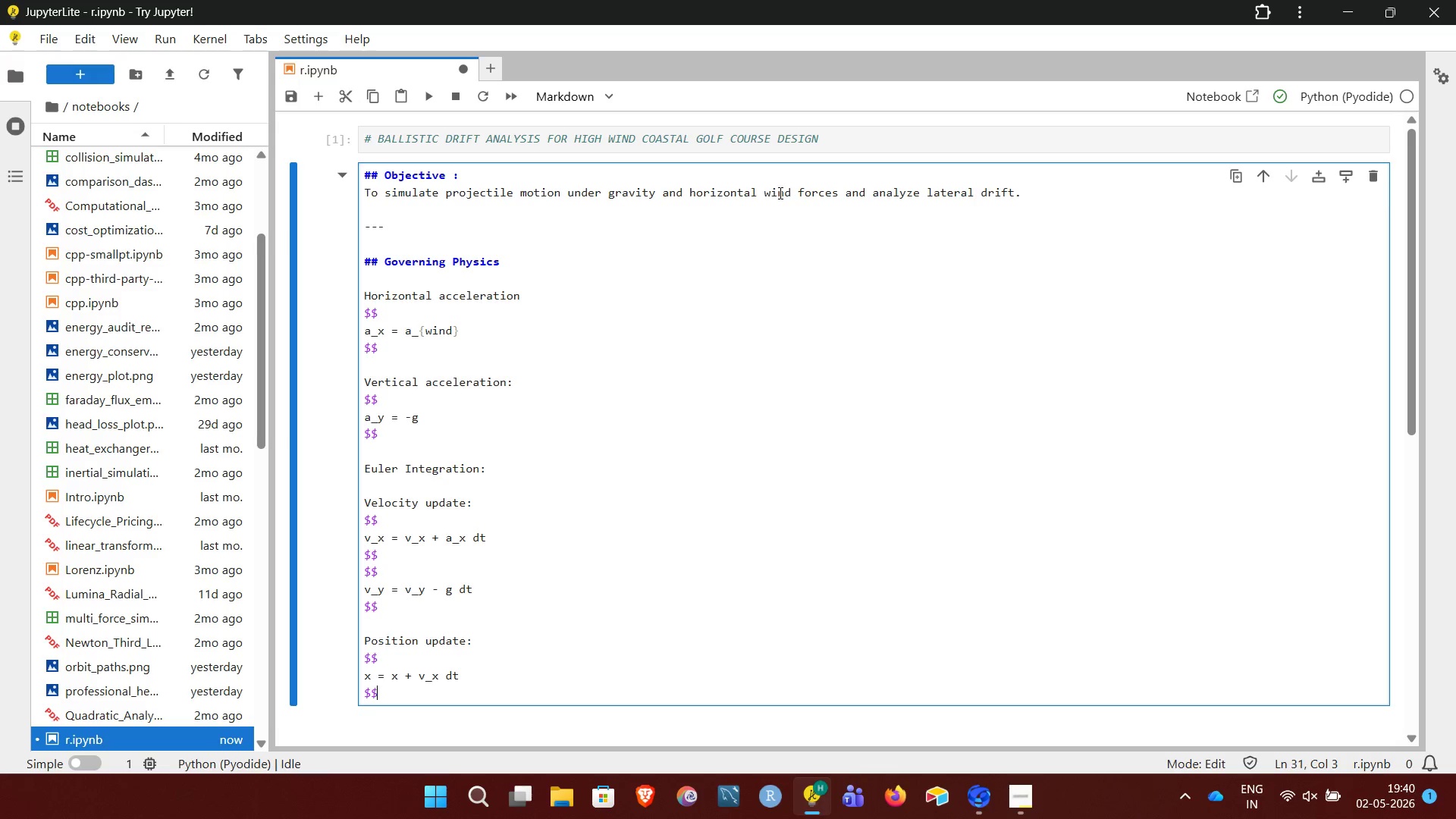 
key(NumpadEnter)
type($$)
key(NumpadEnter)
type(y = y + v_y dt)
key(NumpadEnter)
type($)
key(NumpadEnter)
key(NumpadEnter)
type(---)
key(NumpadEnter)
key(NumpadEnter)
type(## Key Insid)
key(Backspace)
type(gth)
 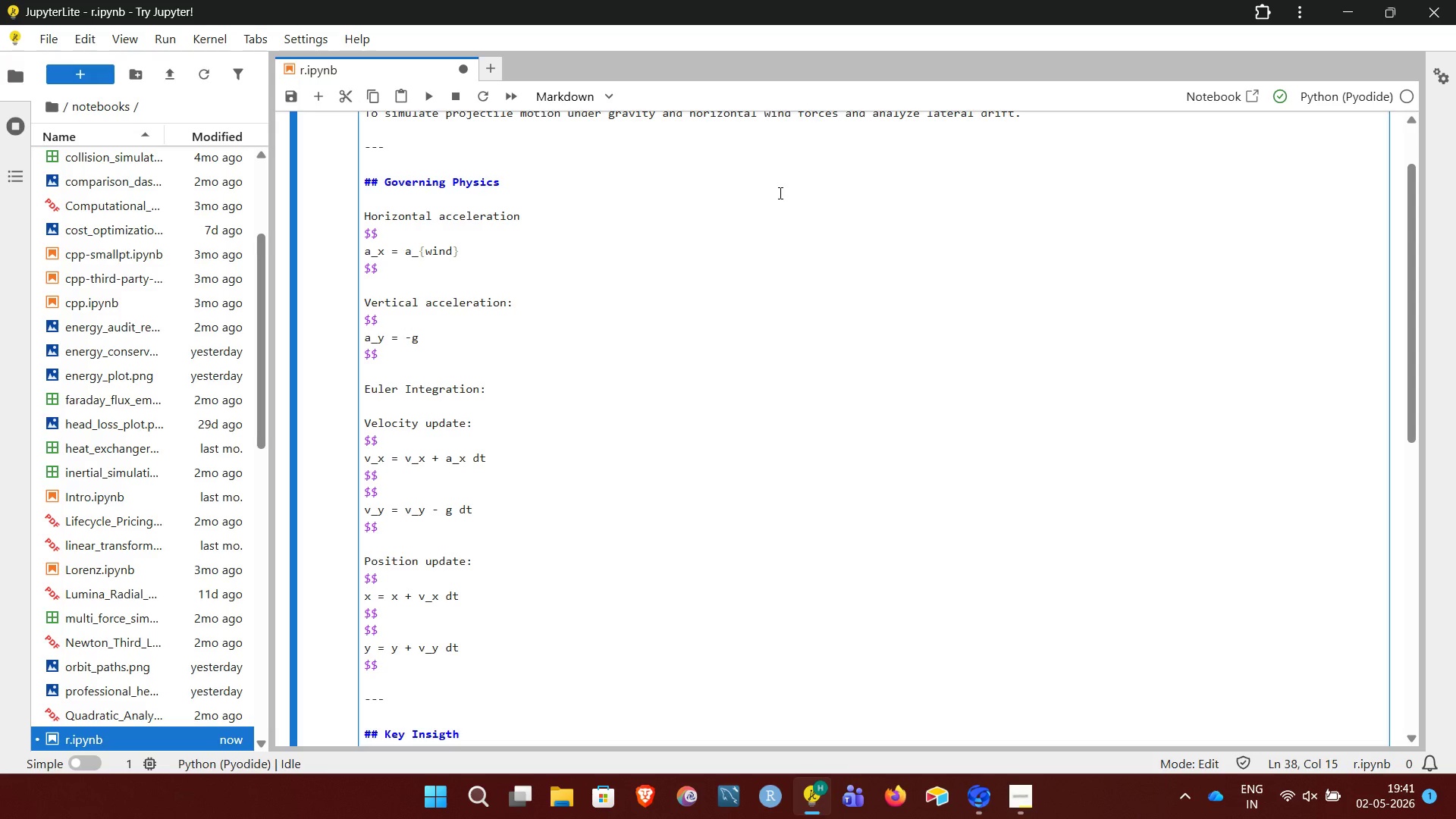 
key(Backspace)
key(Backspace)
type(ht)
 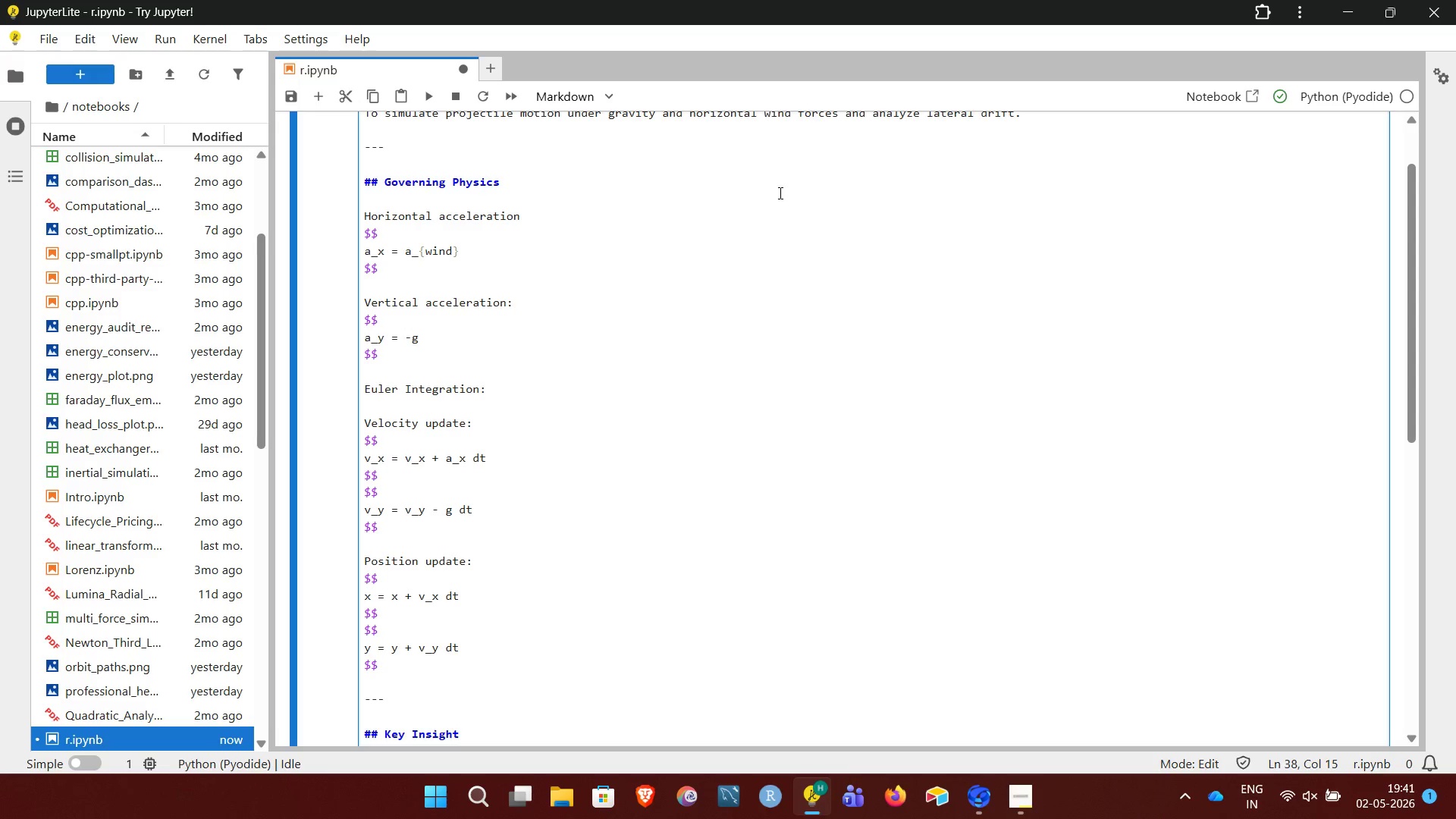 
key(NumpadEnter)
 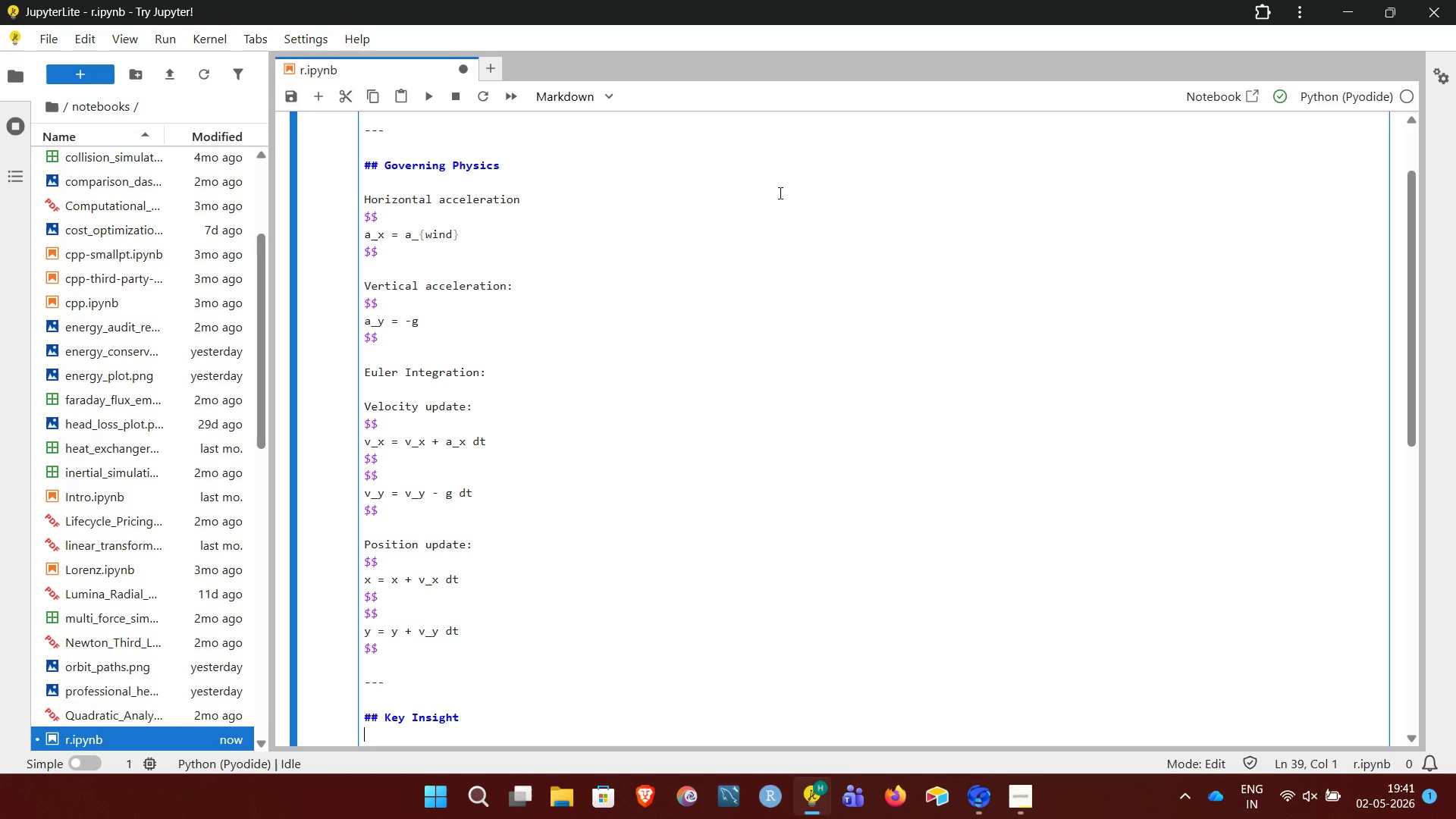 
key(NumpadEnter)
 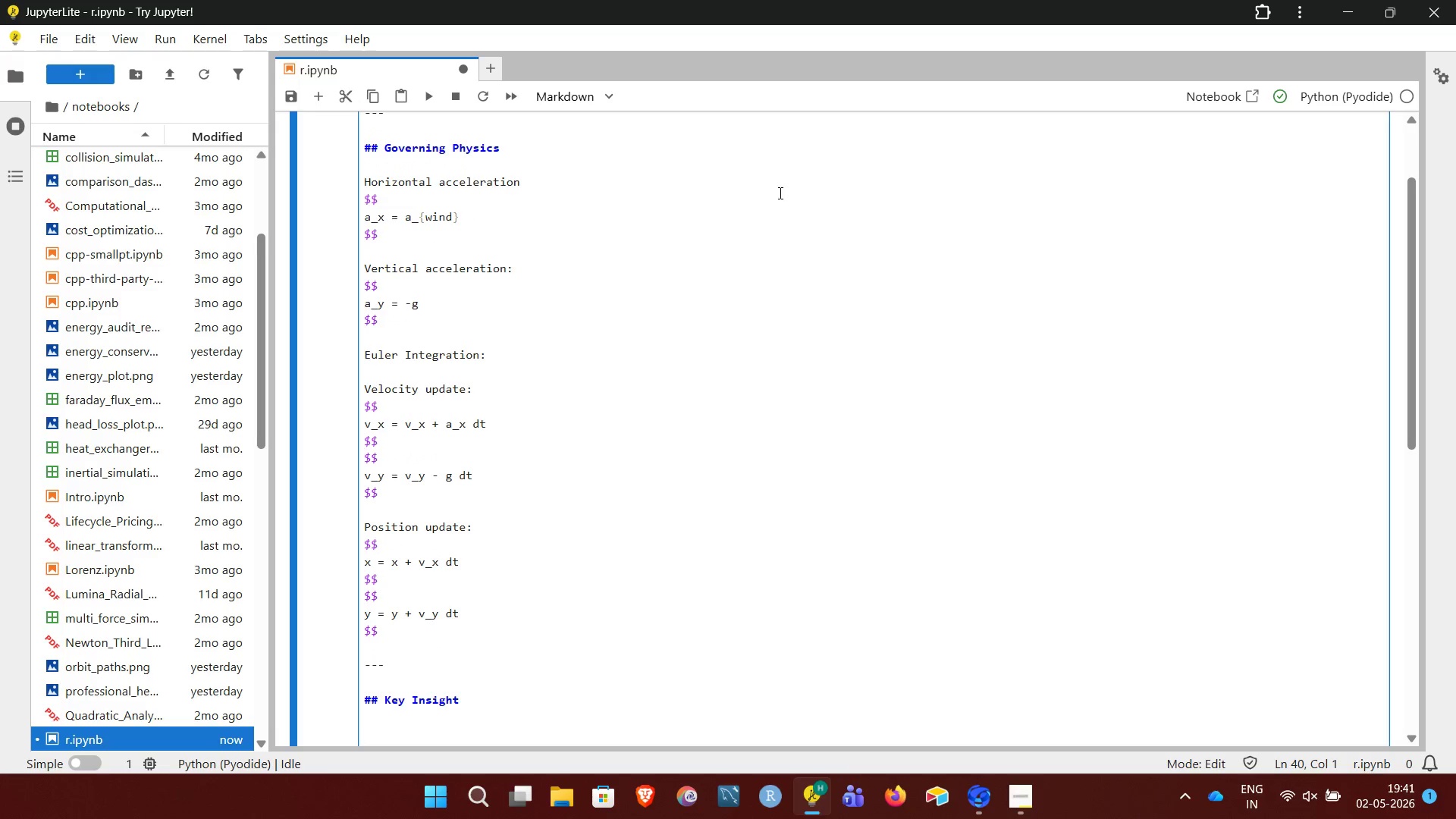 
type(Higher la)
 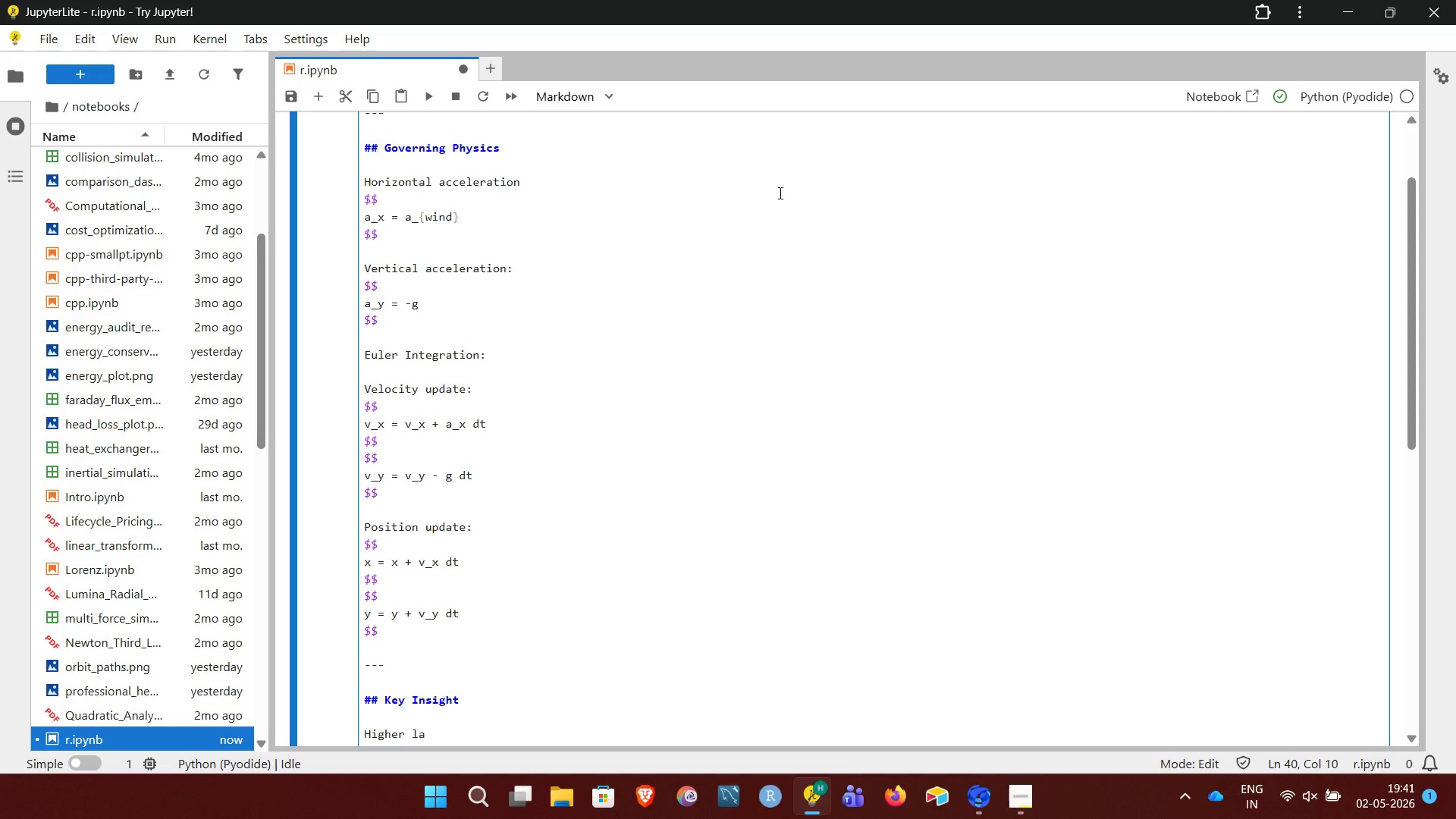 
wait(5.5)
 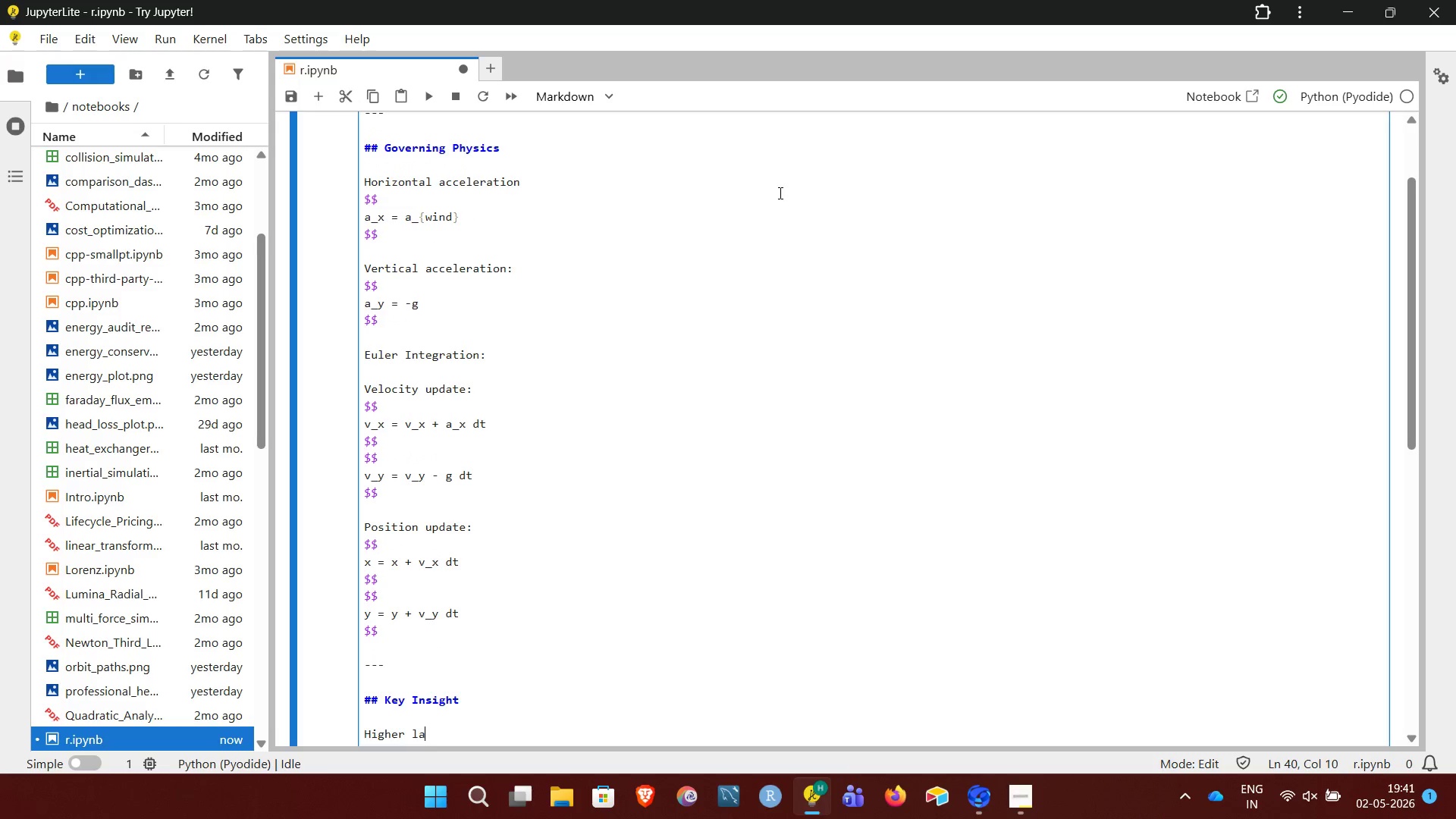 
type(unch angels -> loner )
key(Backspace)
key(Backspace)
key(Backspace)
type(ger flight time -> increa)
 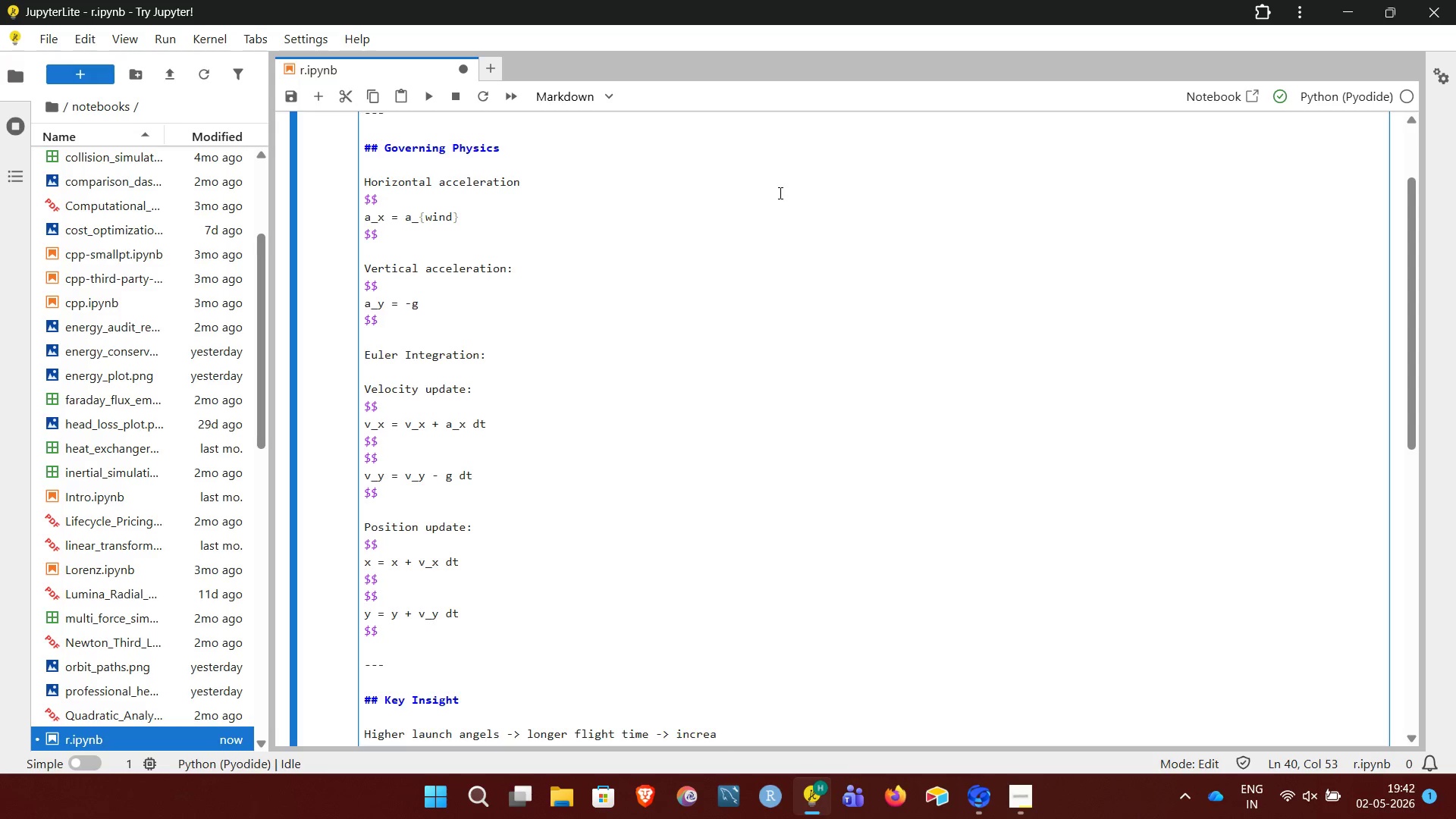 
type(sed)
 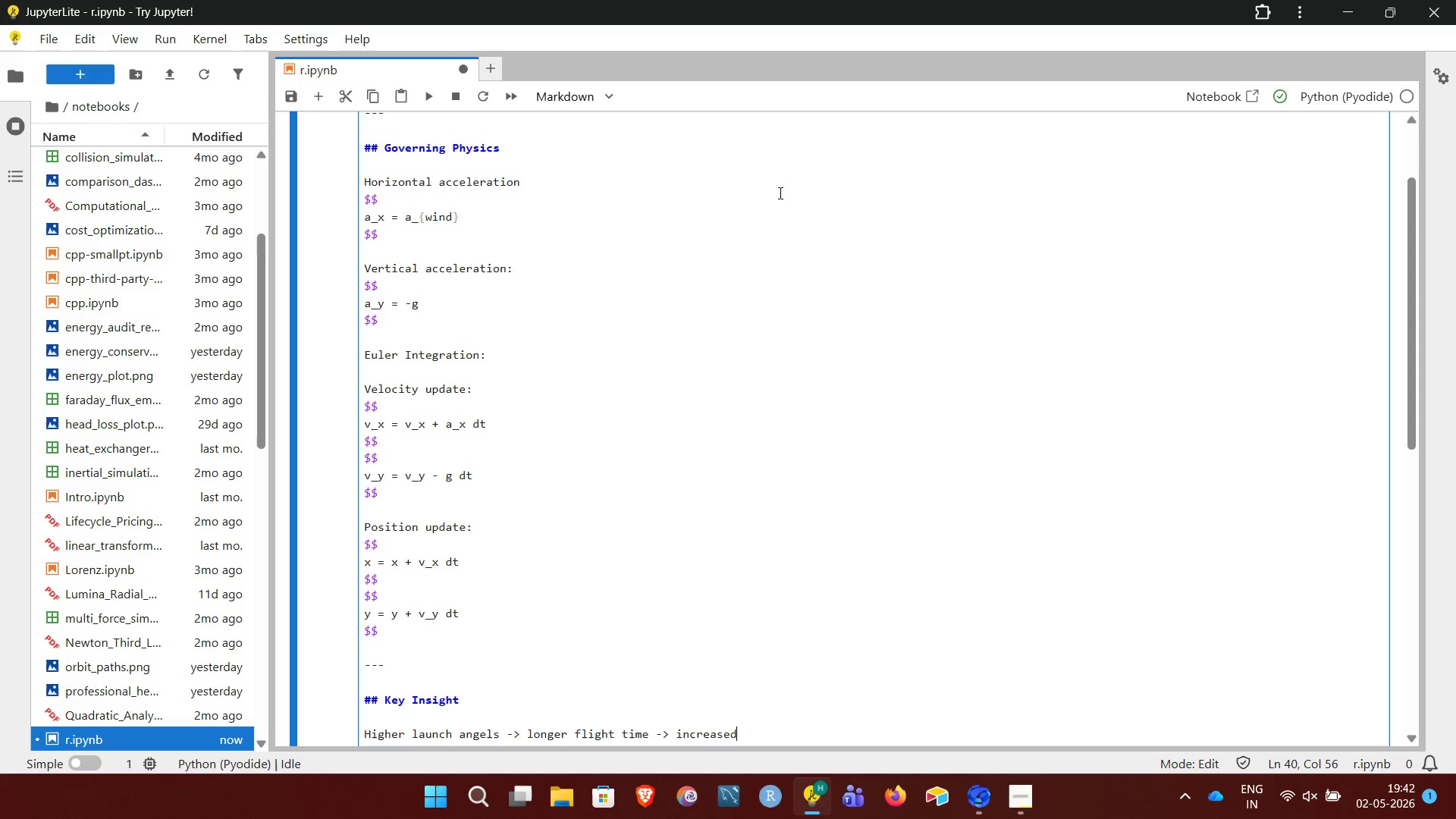 
type( wind drift.)
 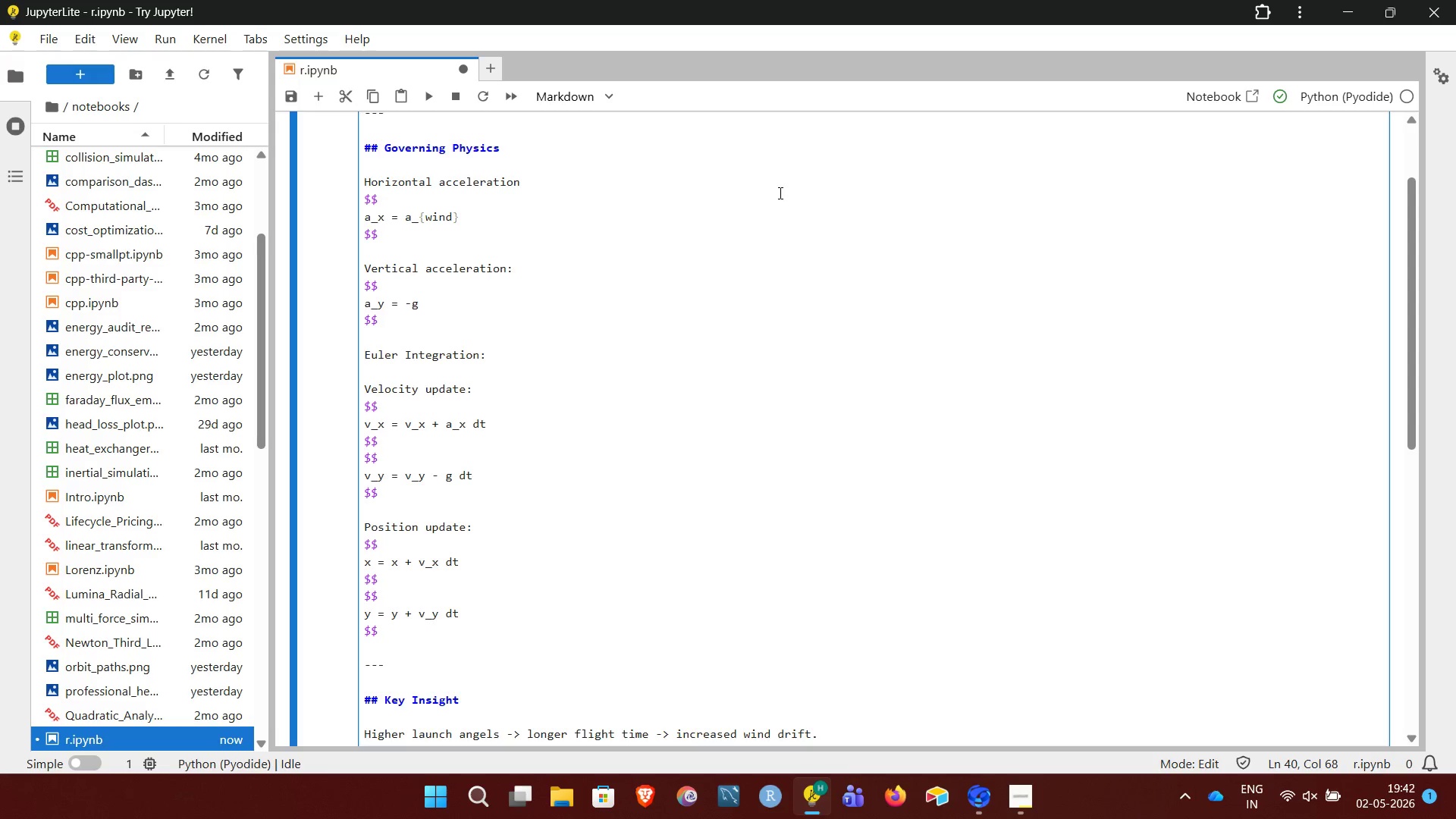 
wait(9.53)
 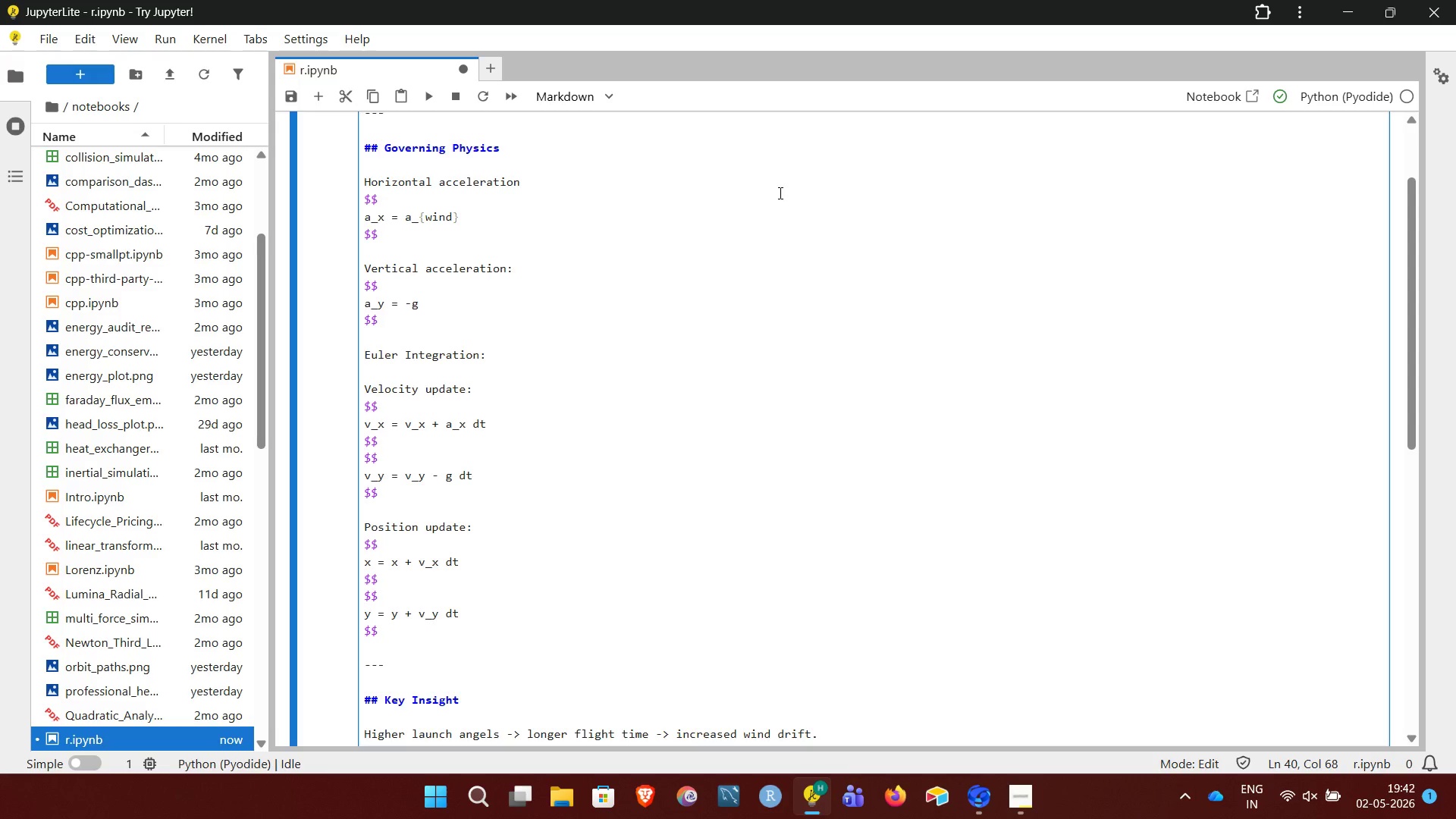 
key(Shift+Enter)
 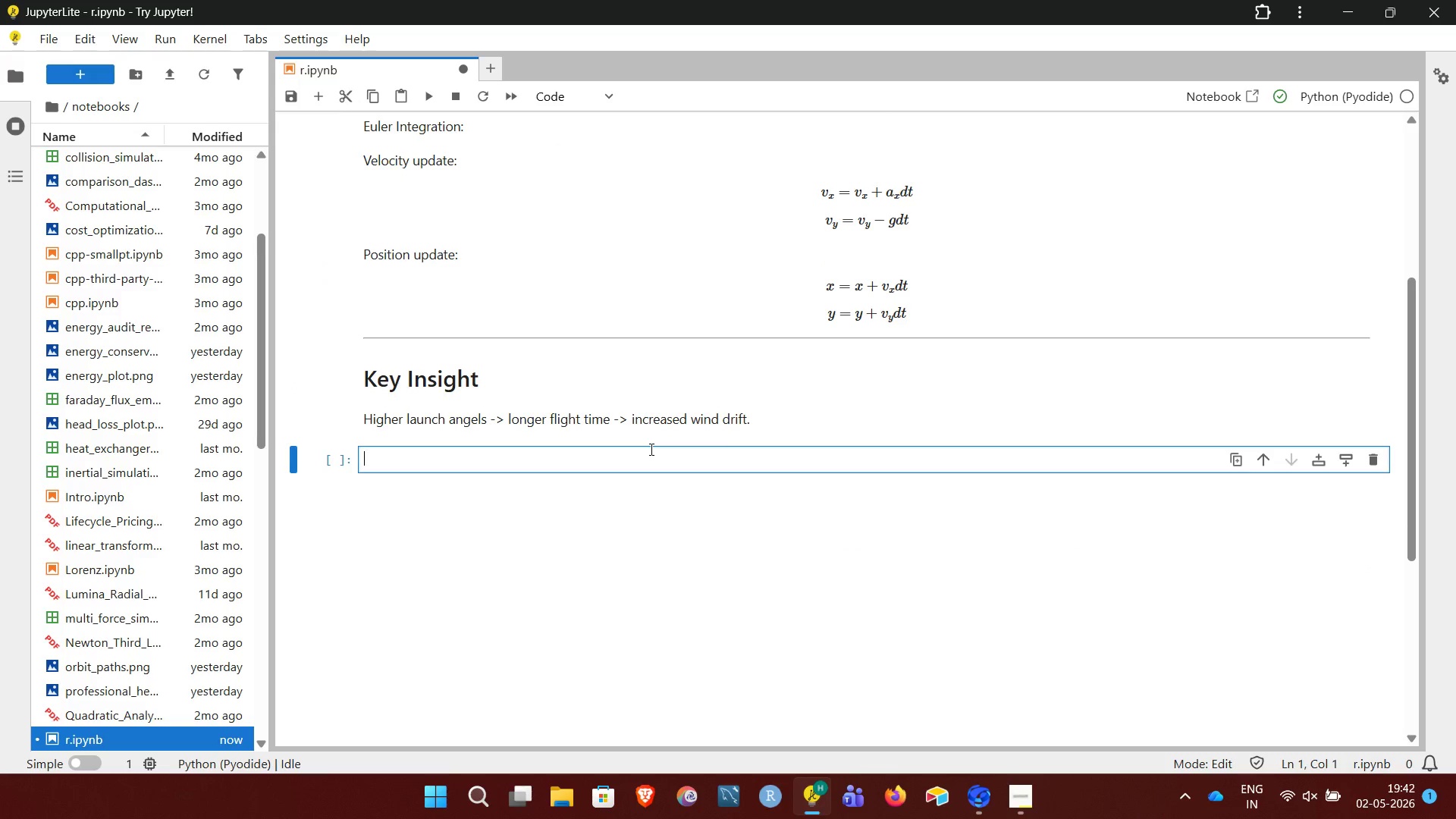 
wait(15.55)
 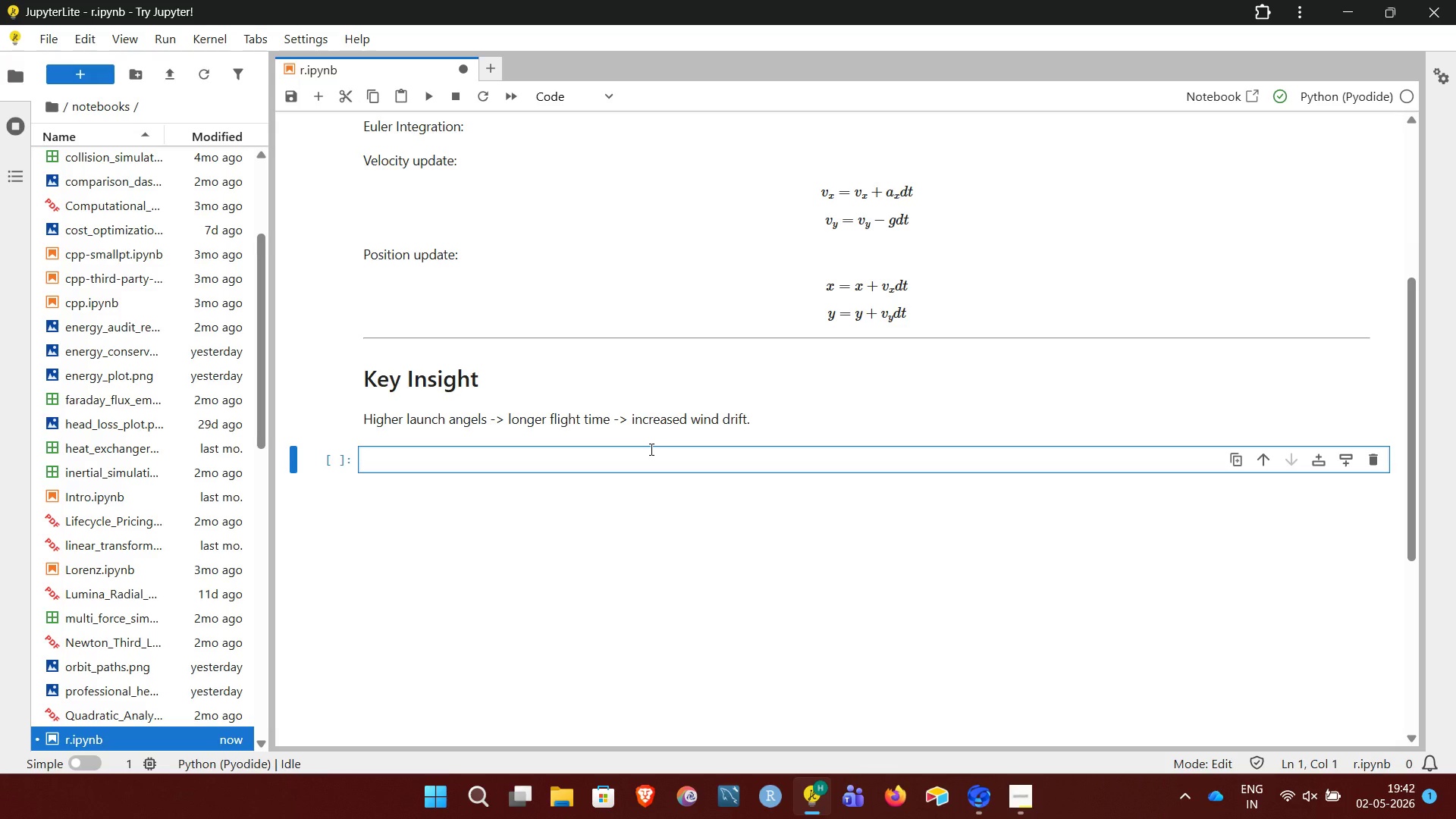 
type(# Imports)
key(NumpadEnter)
type(import a)
key(Backspace)
type(numpy as np)
key(NumpadEnter)
type(import matplotlib.pyplot as plt)
 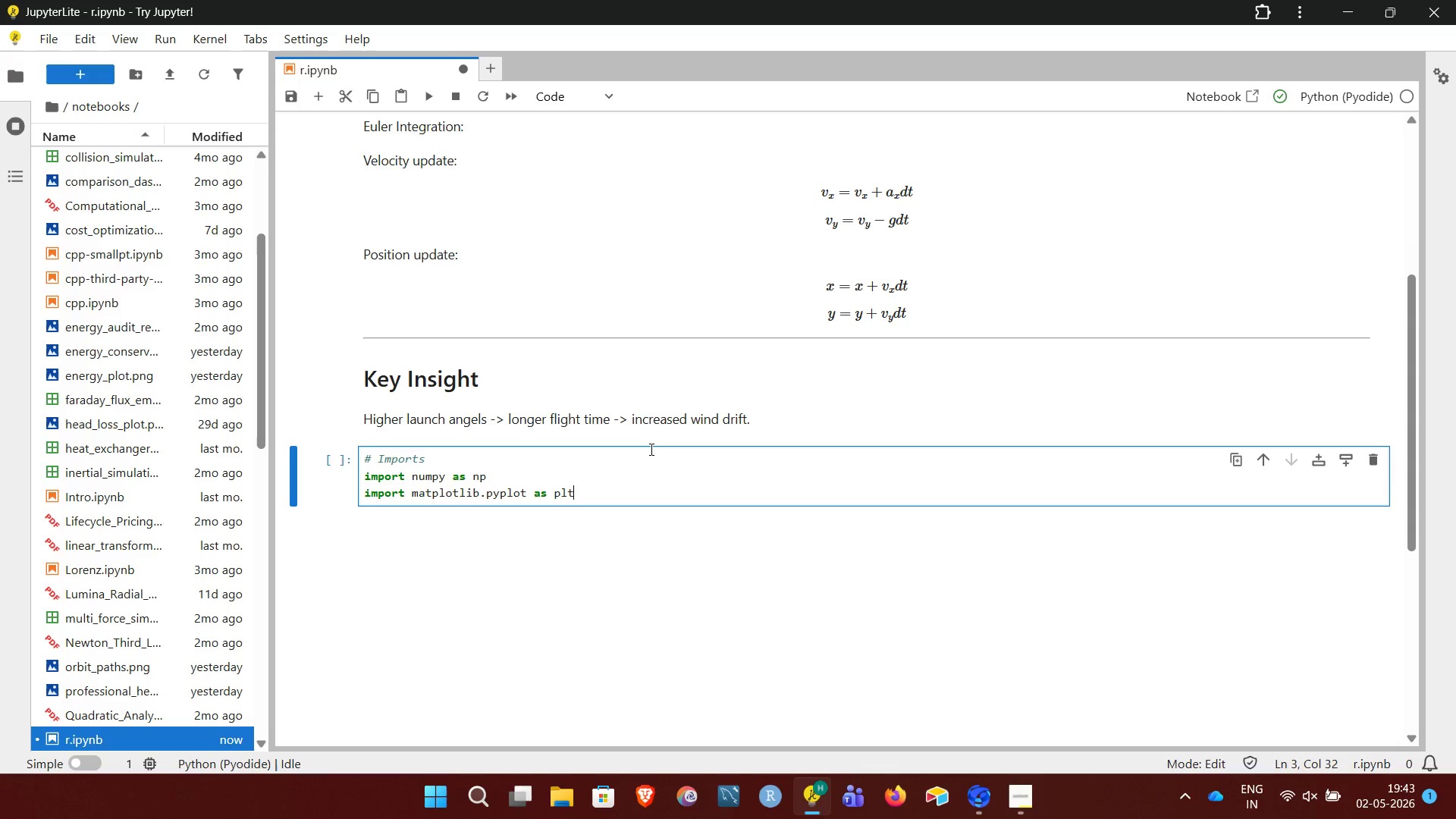 
key(NumpadEnter)
 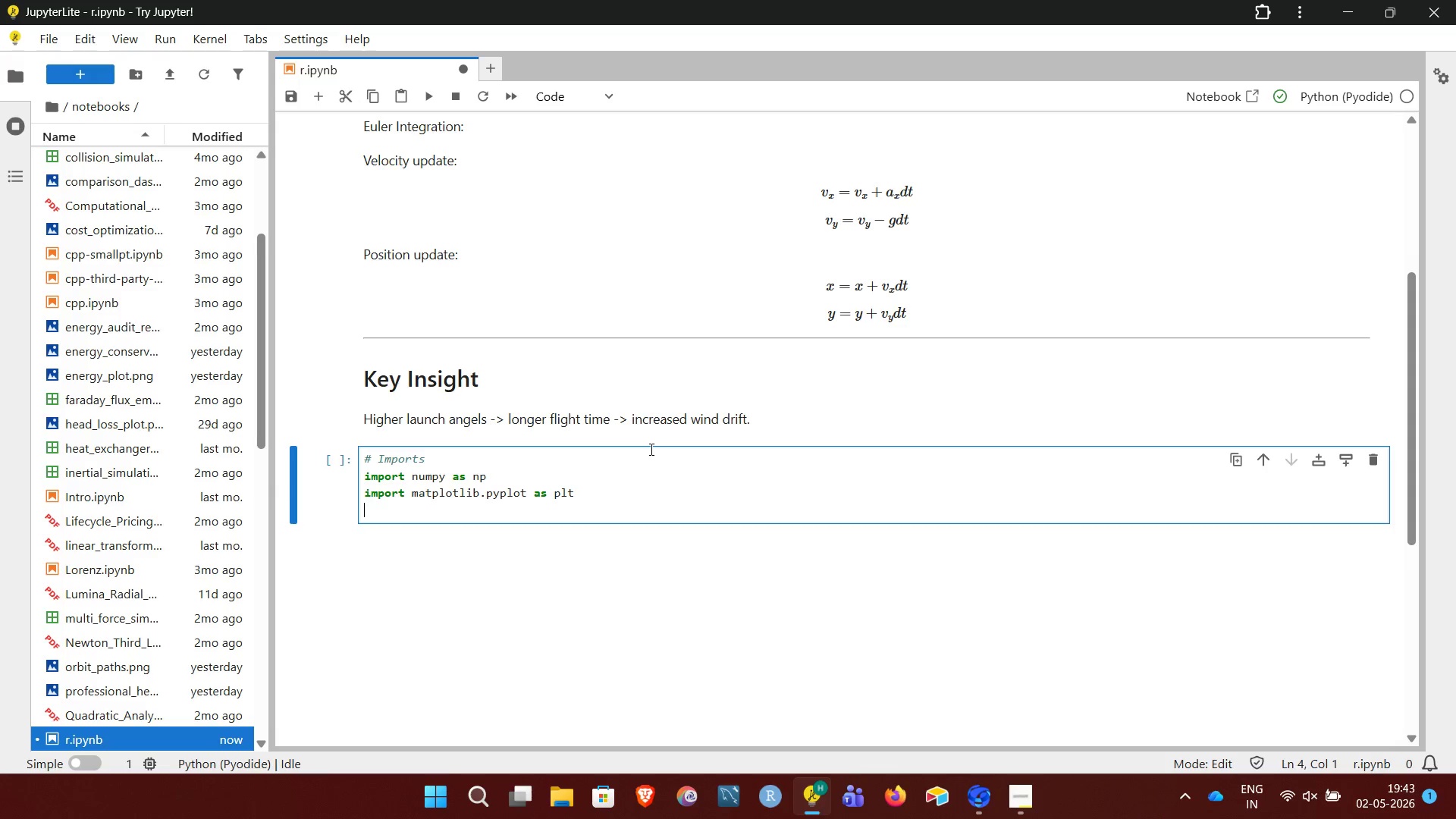 
key(Shift+Enter)
 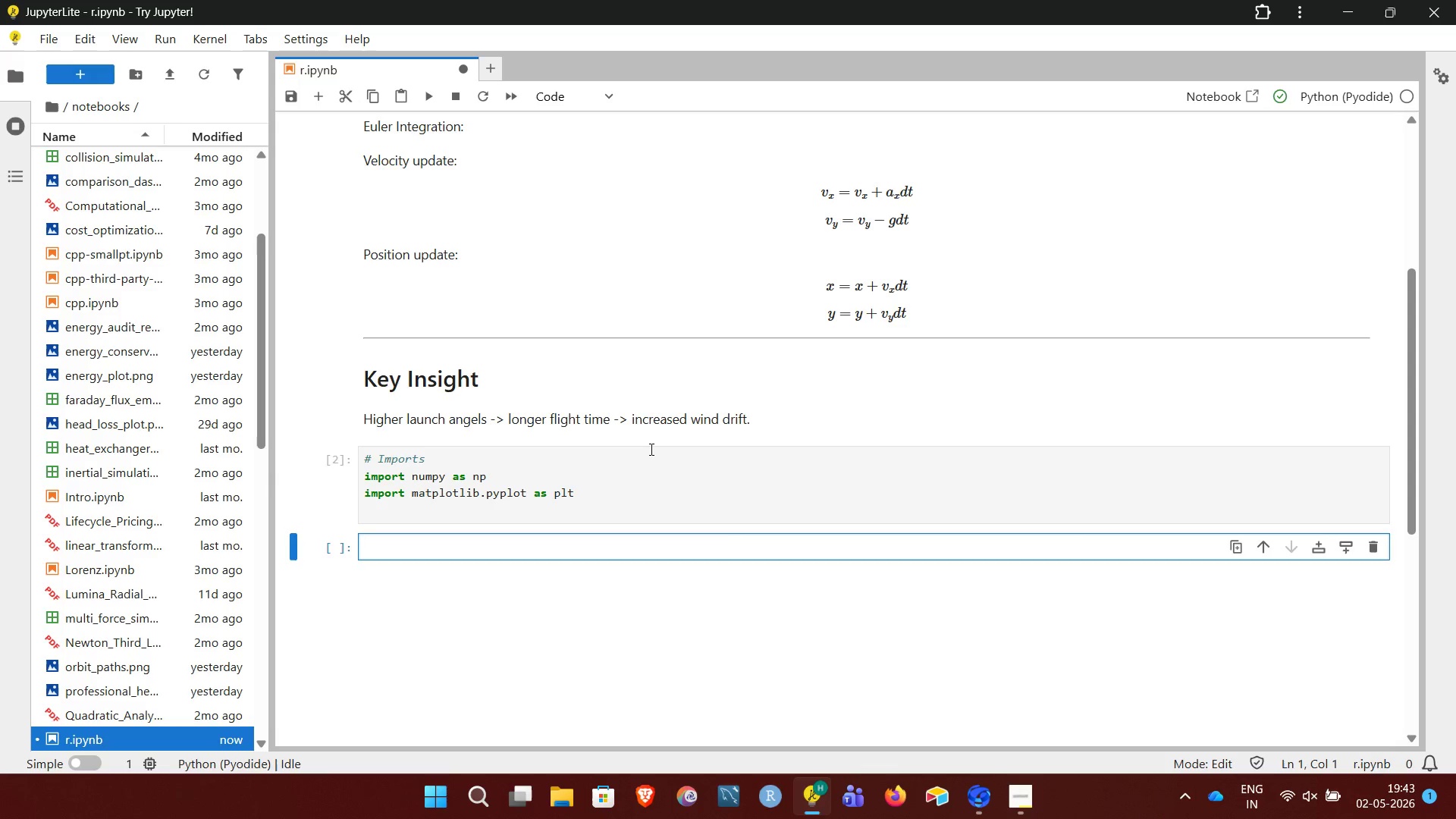 
wait(7.66)
 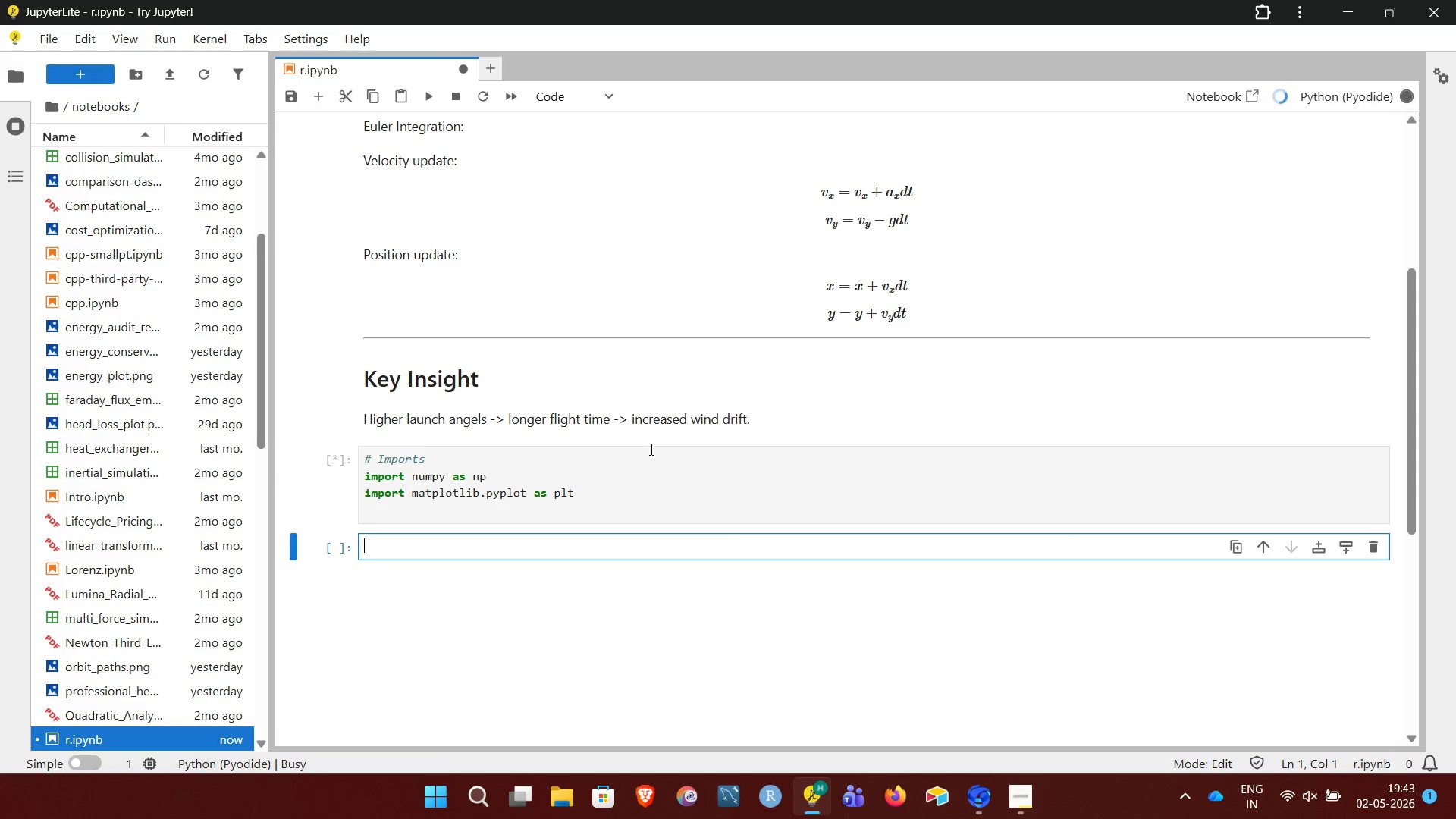 
type(#b S)
 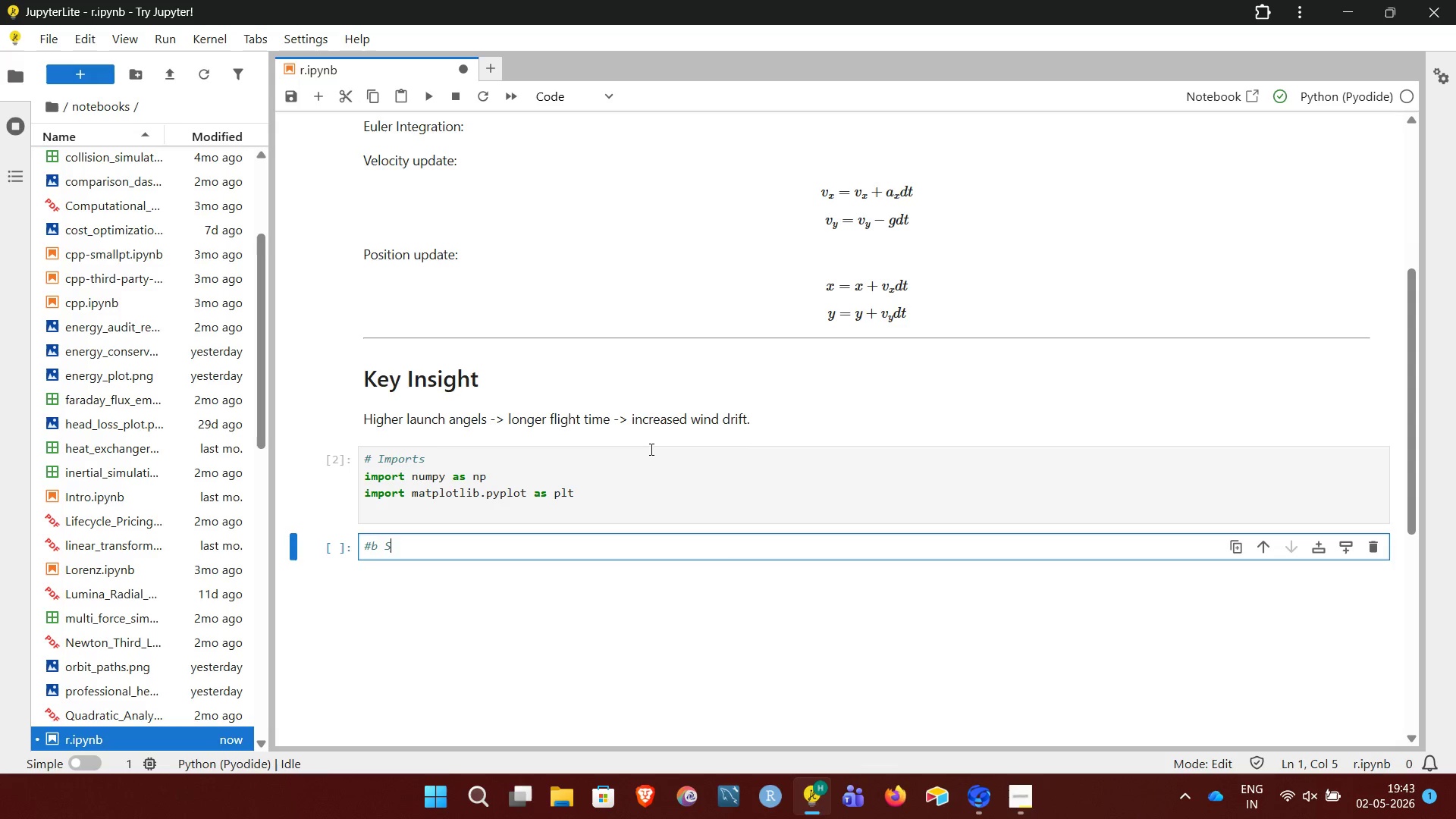 
key(Backspace)
 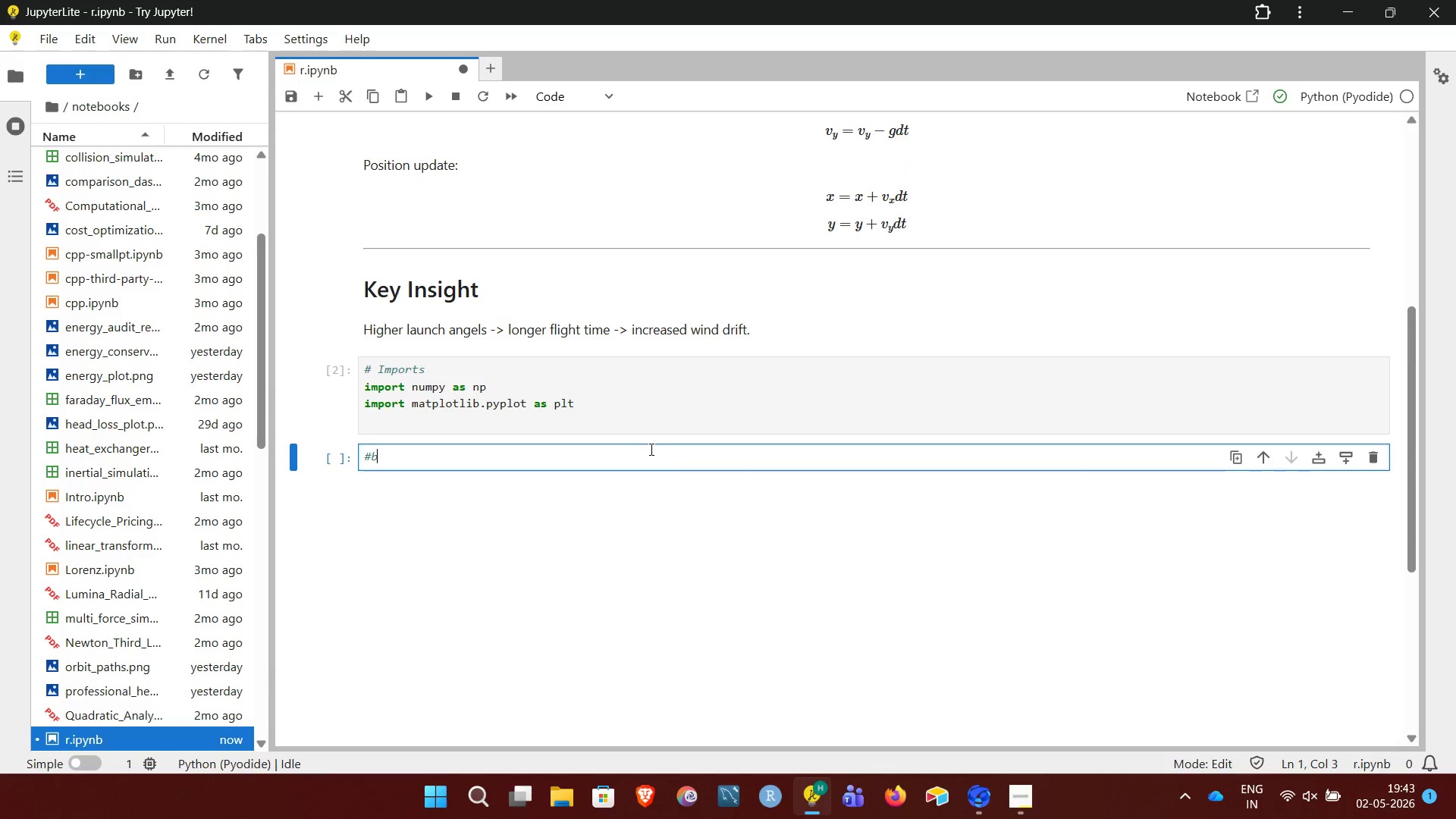 
key(Backspace)
 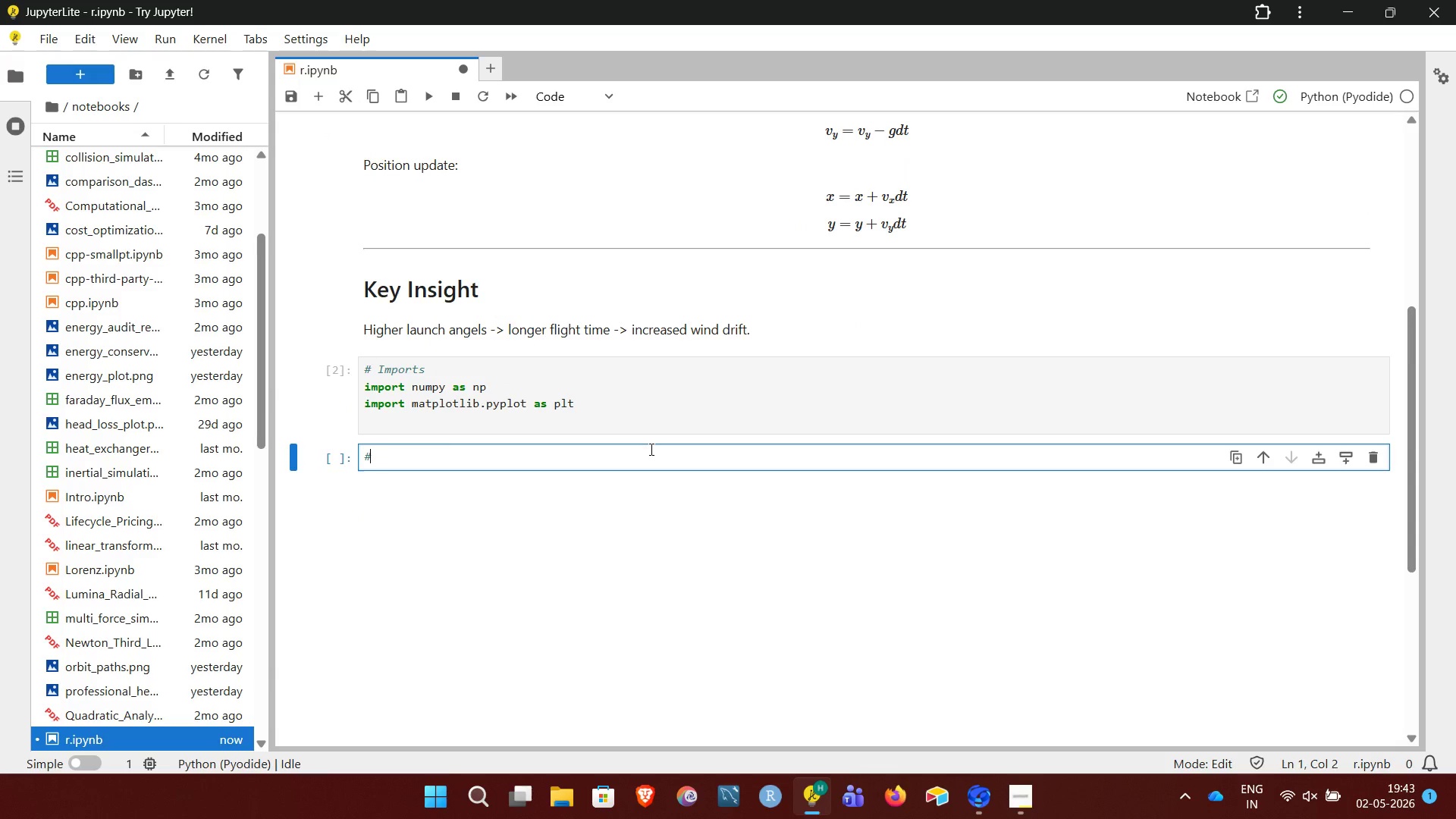 
key(Backspace)
 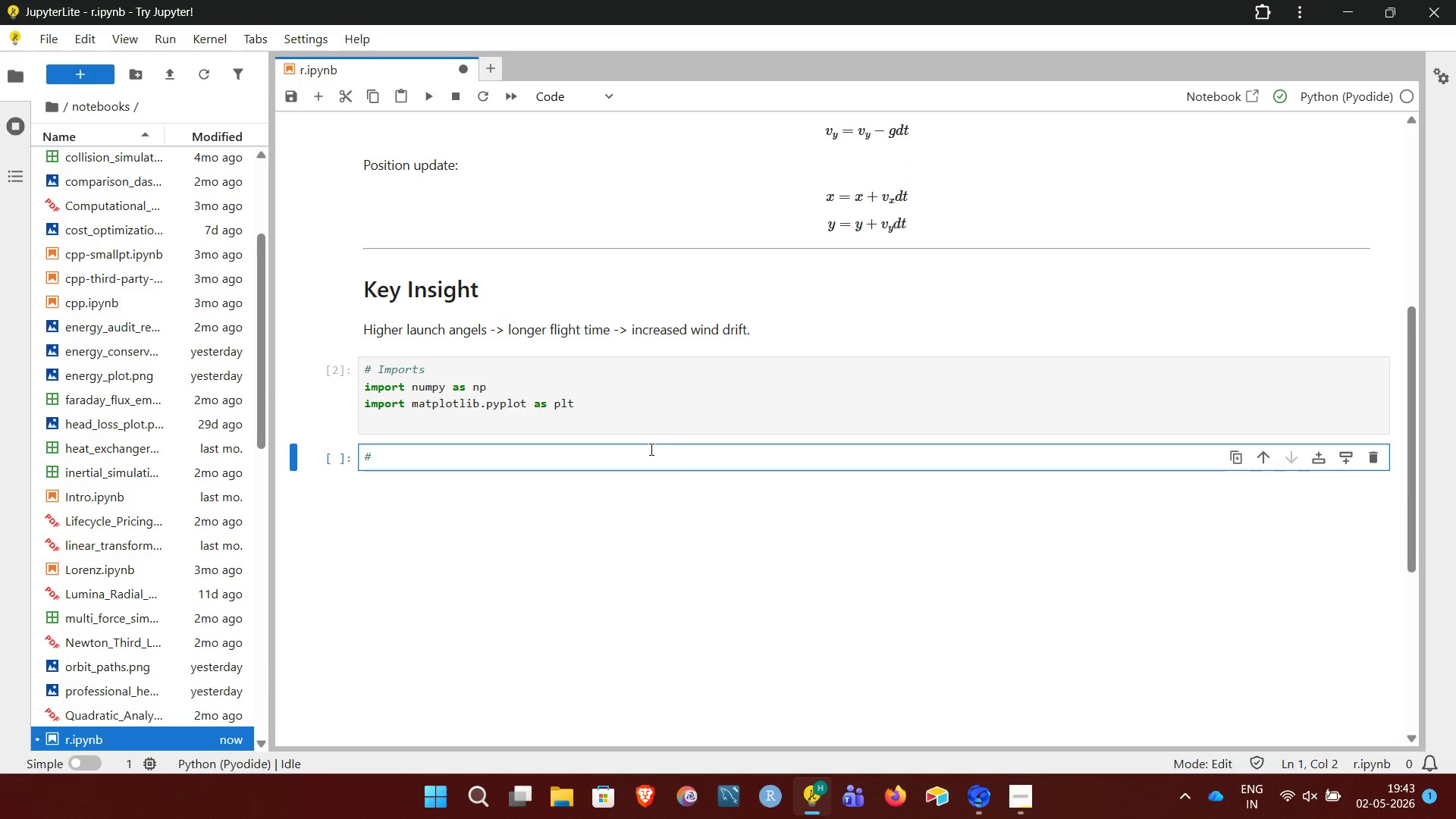 
key(Space)
 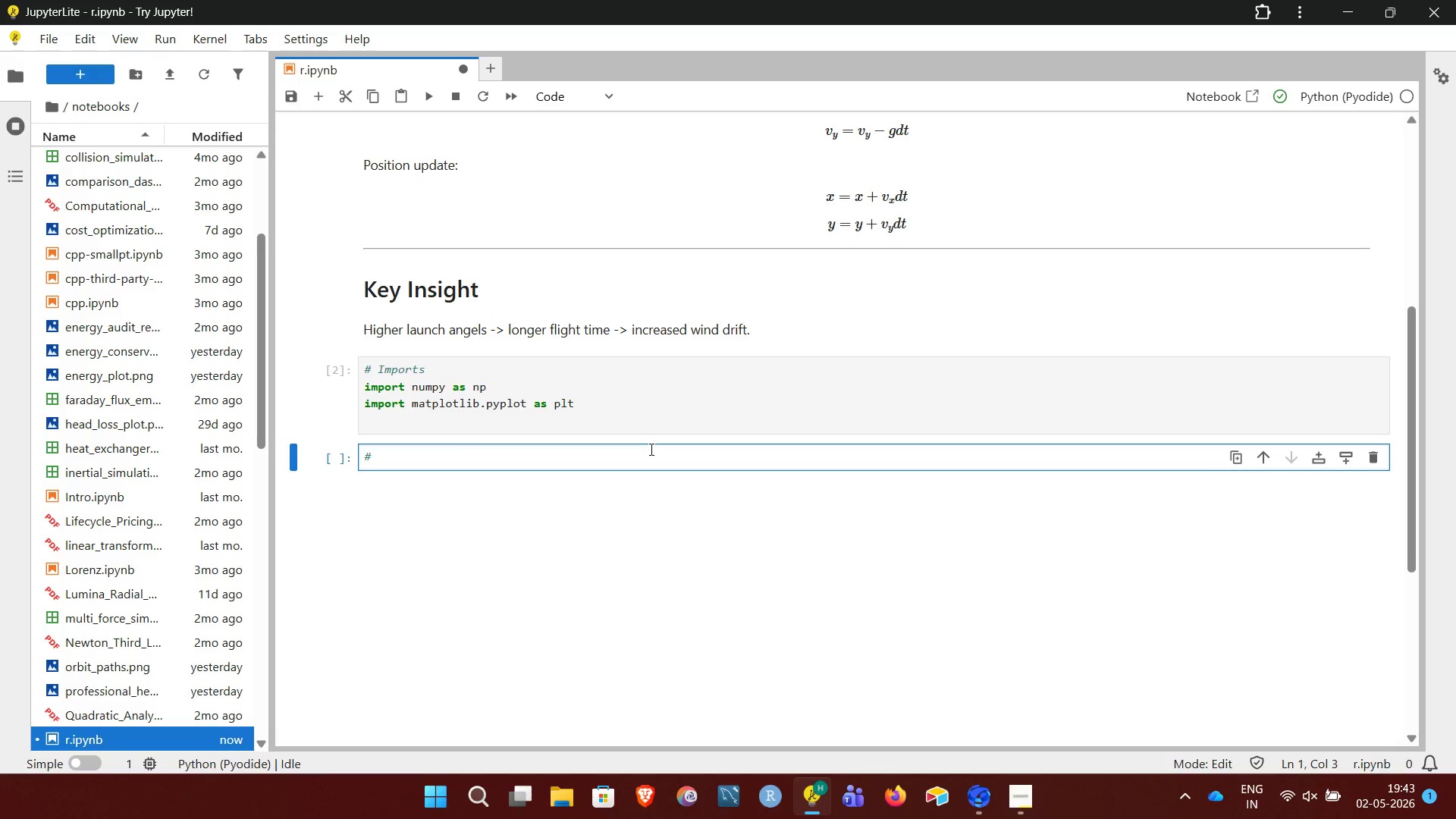 
type(System )
 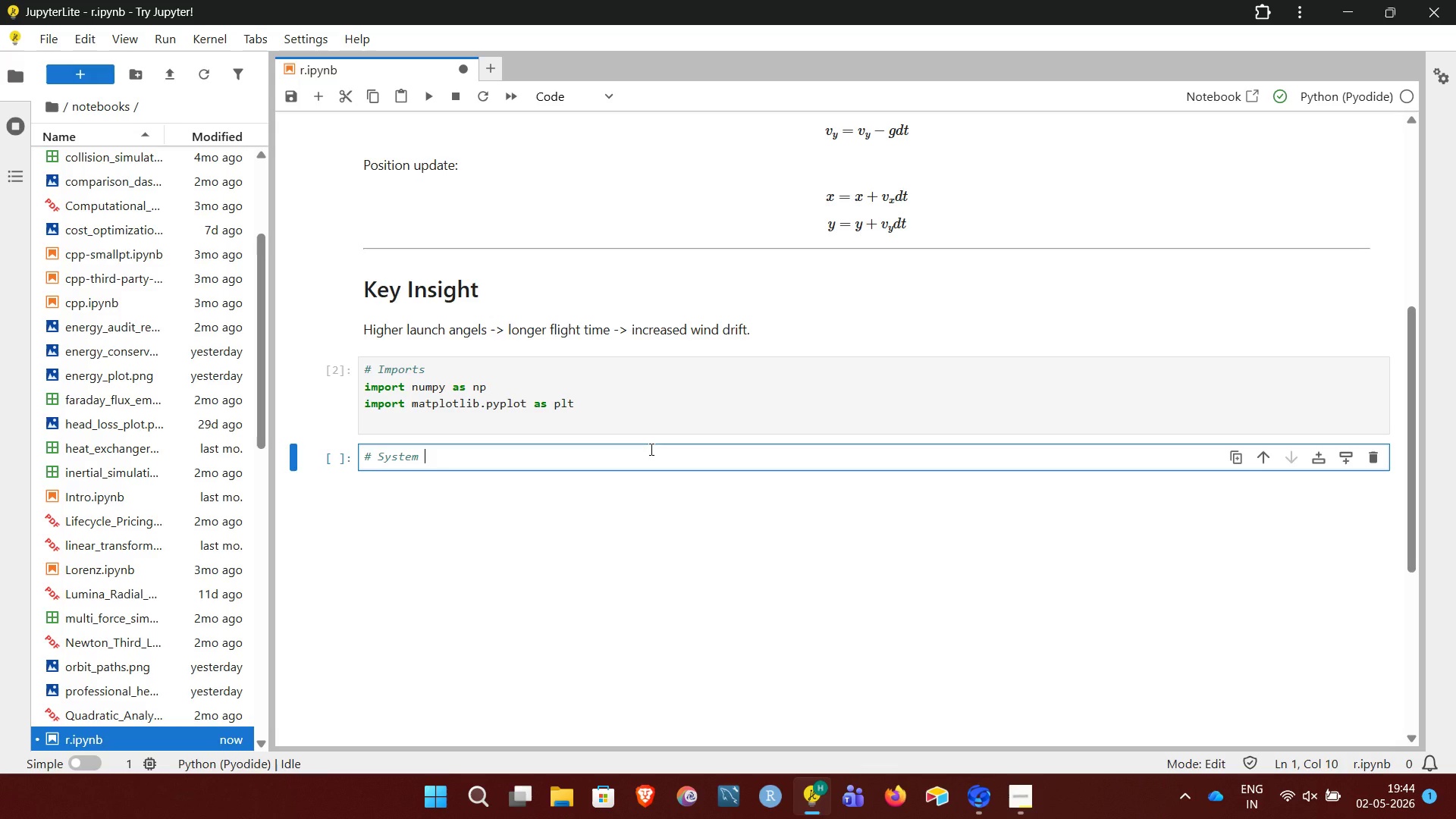 
wait(10.36)
 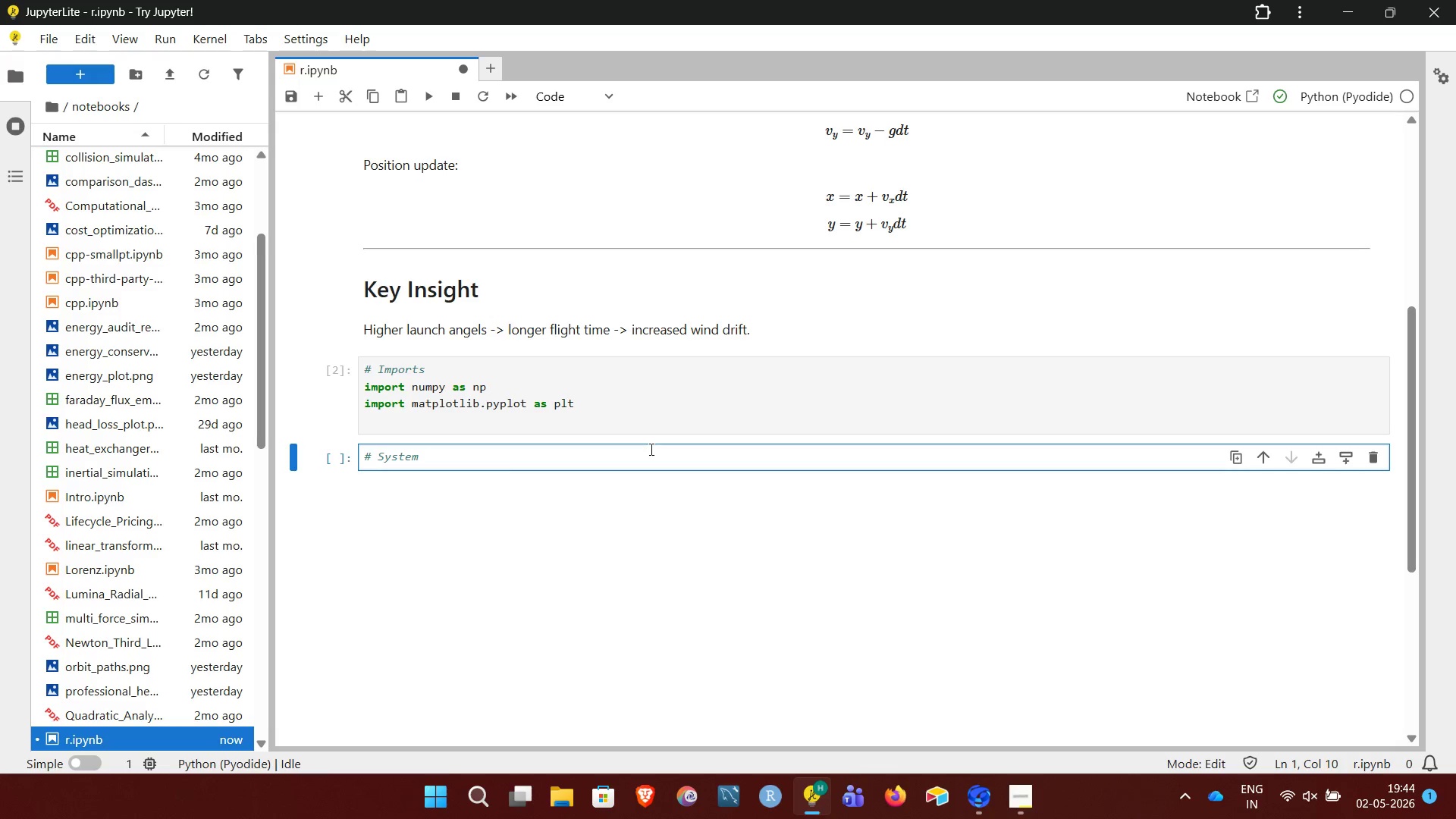 
type(Para)
 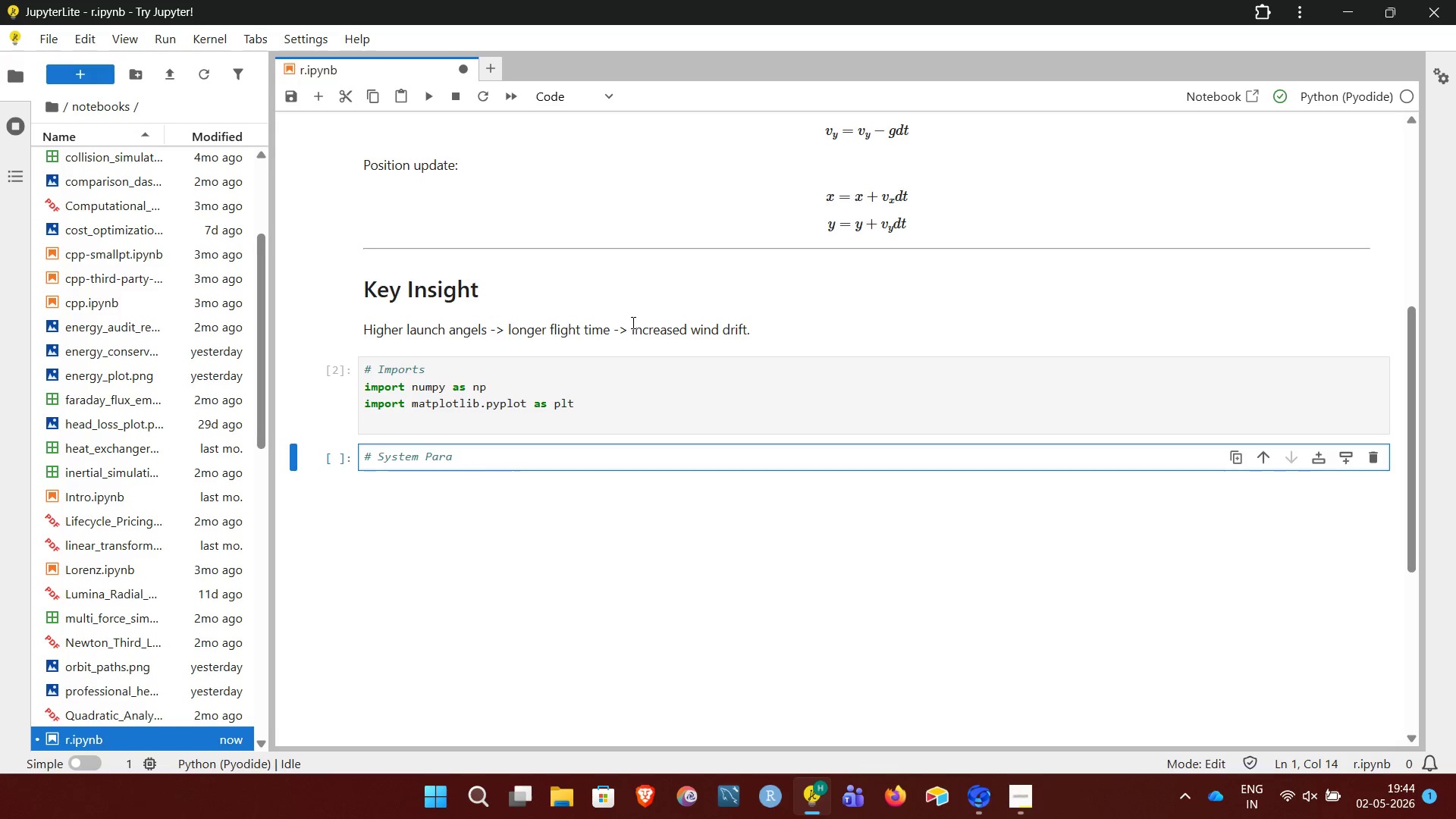 
key(M)
 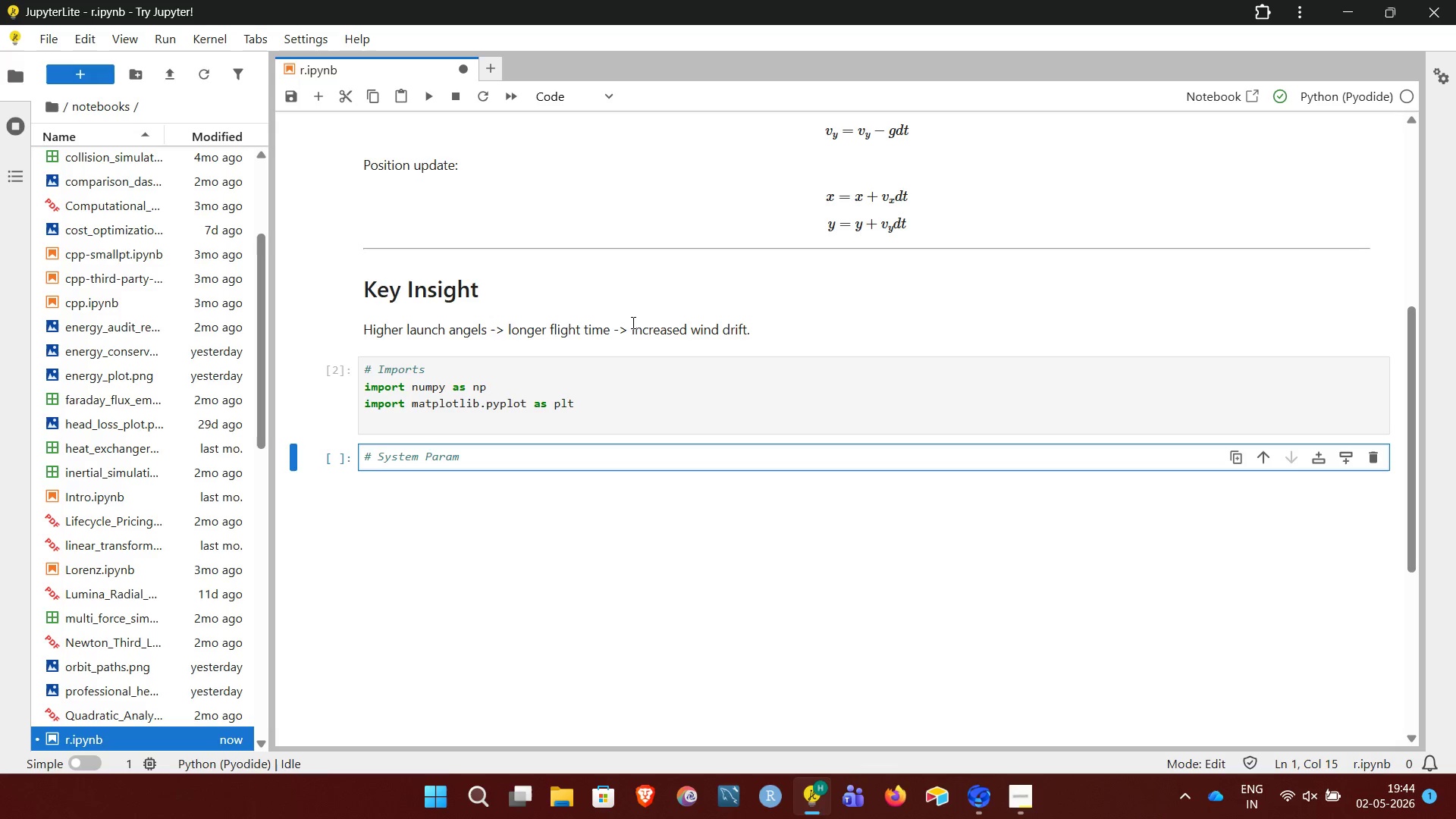 
wait(6.06)
 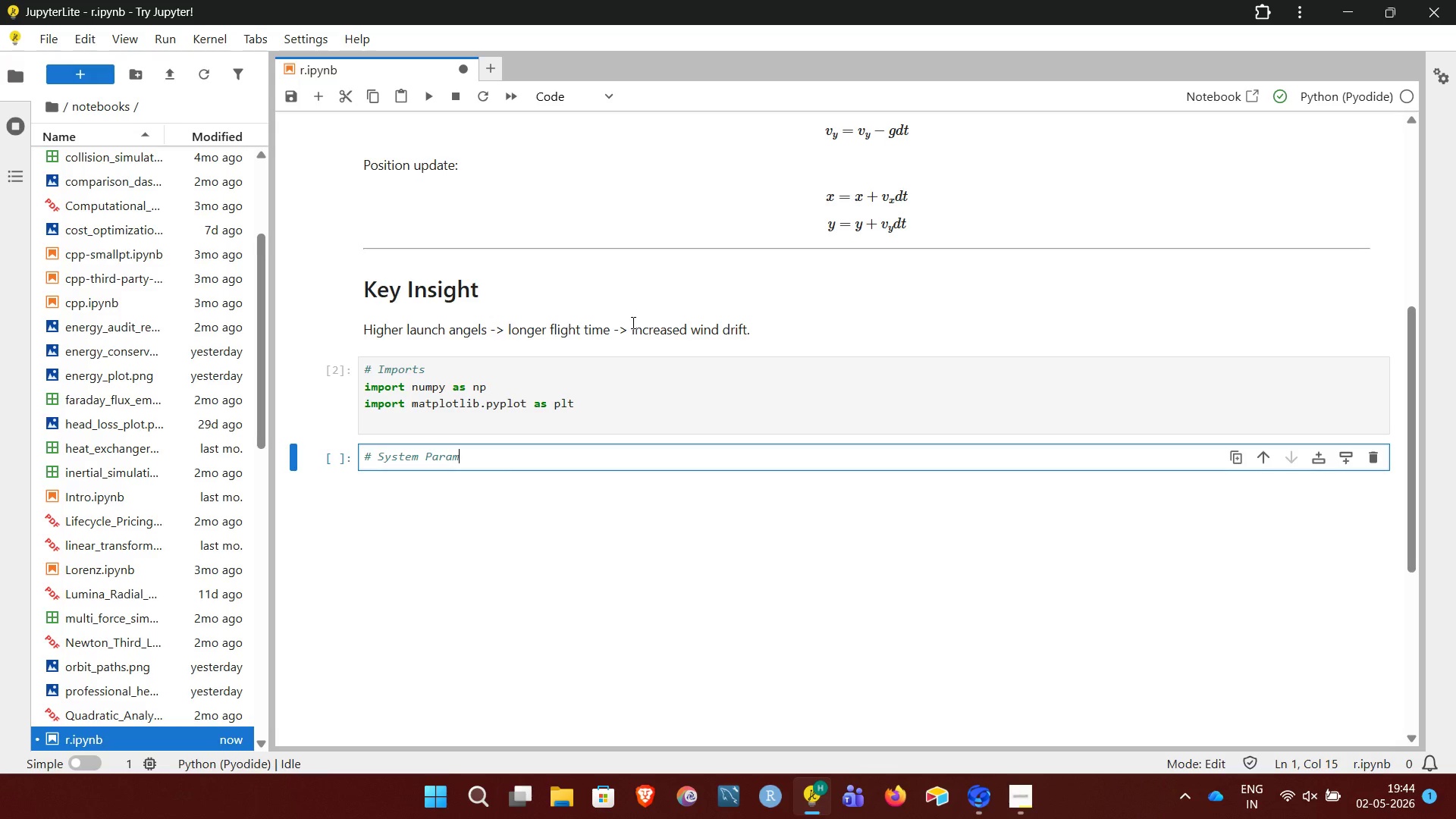 
type(eter)
 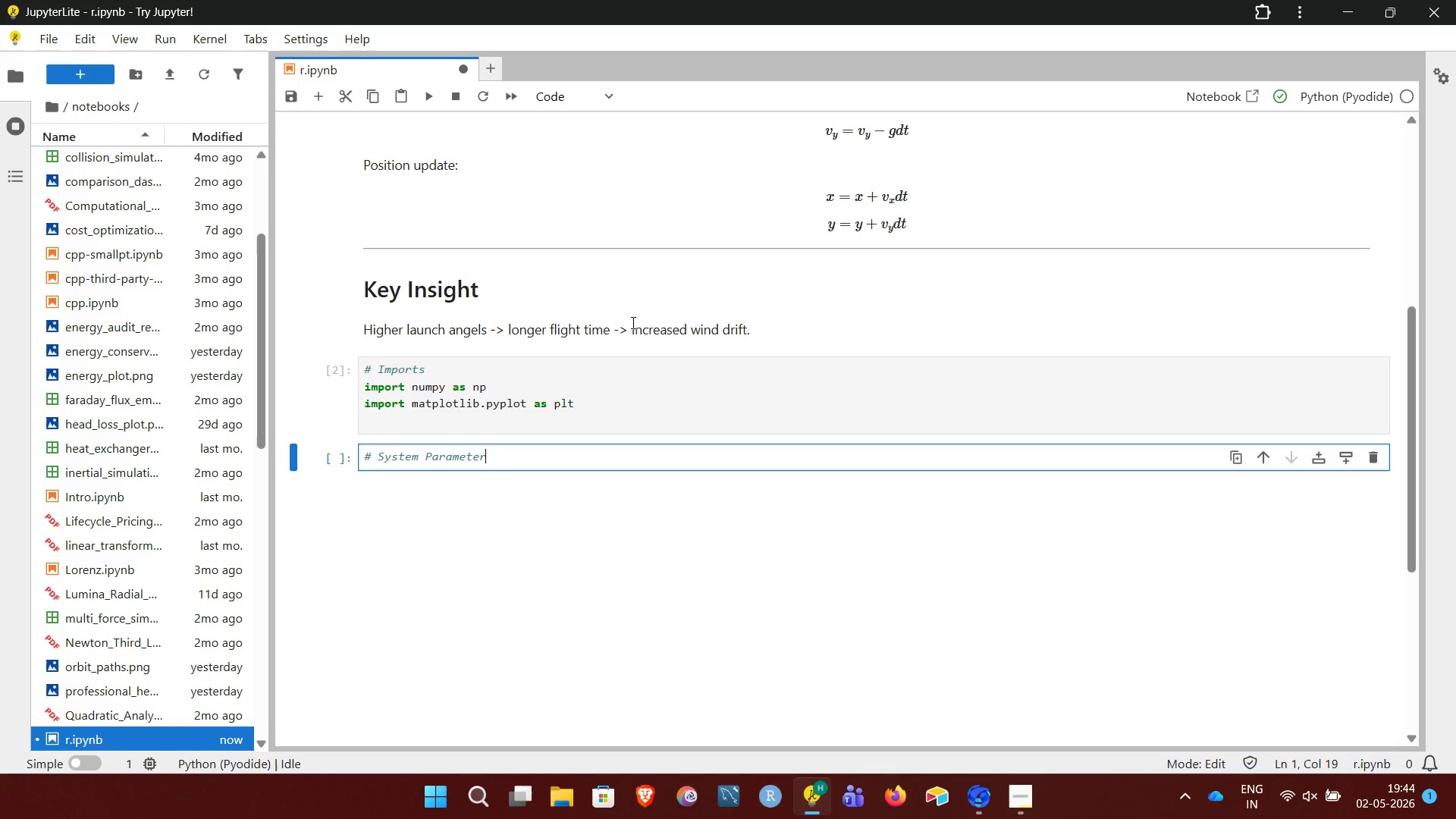 
type(s)
key(NumpadEnter)
key(NumpadEnter)
type(g = 9.81)
key(NumpadEnter)
type(dt = 0.1)
 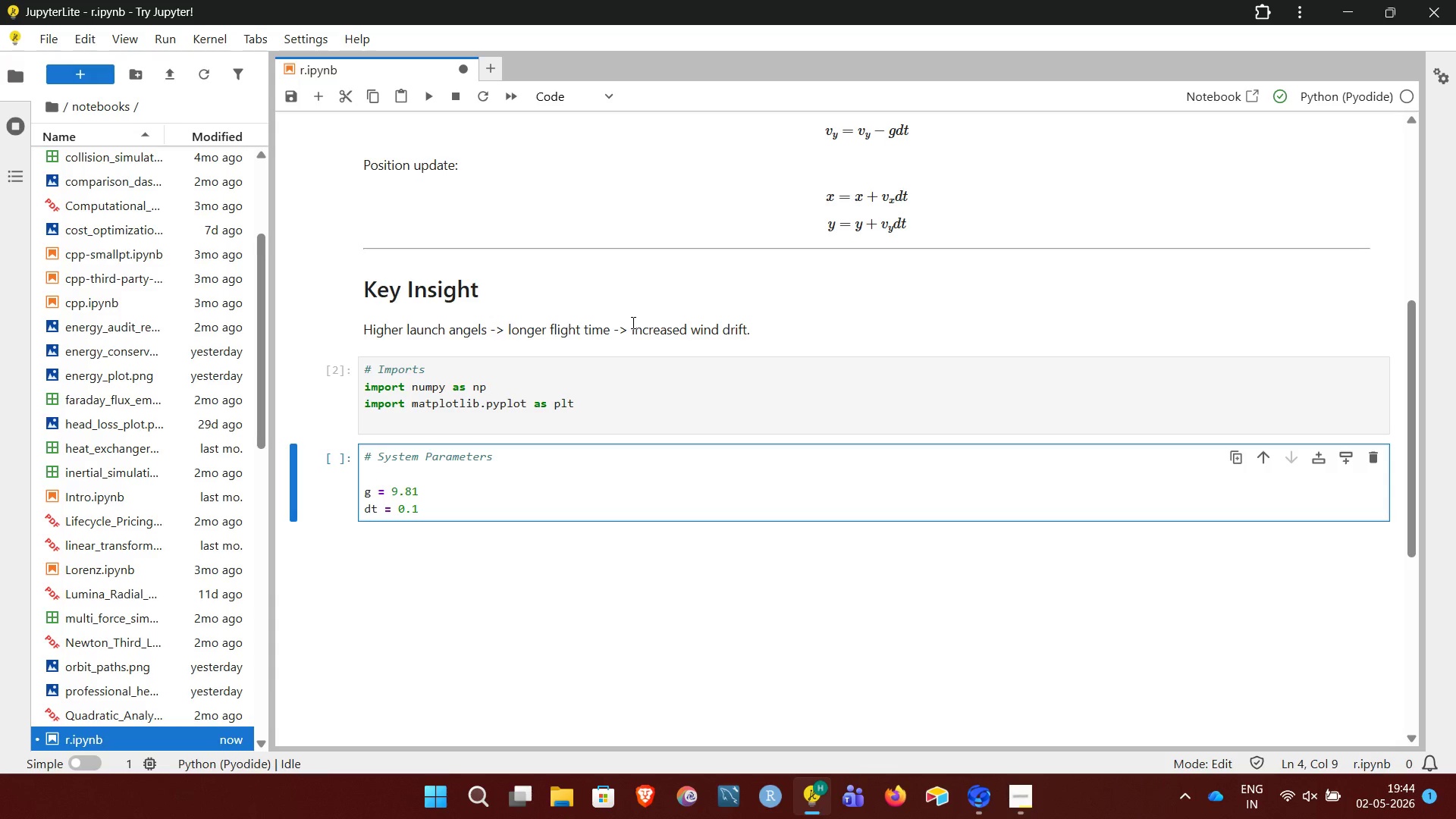 
key(ArrowUp)
 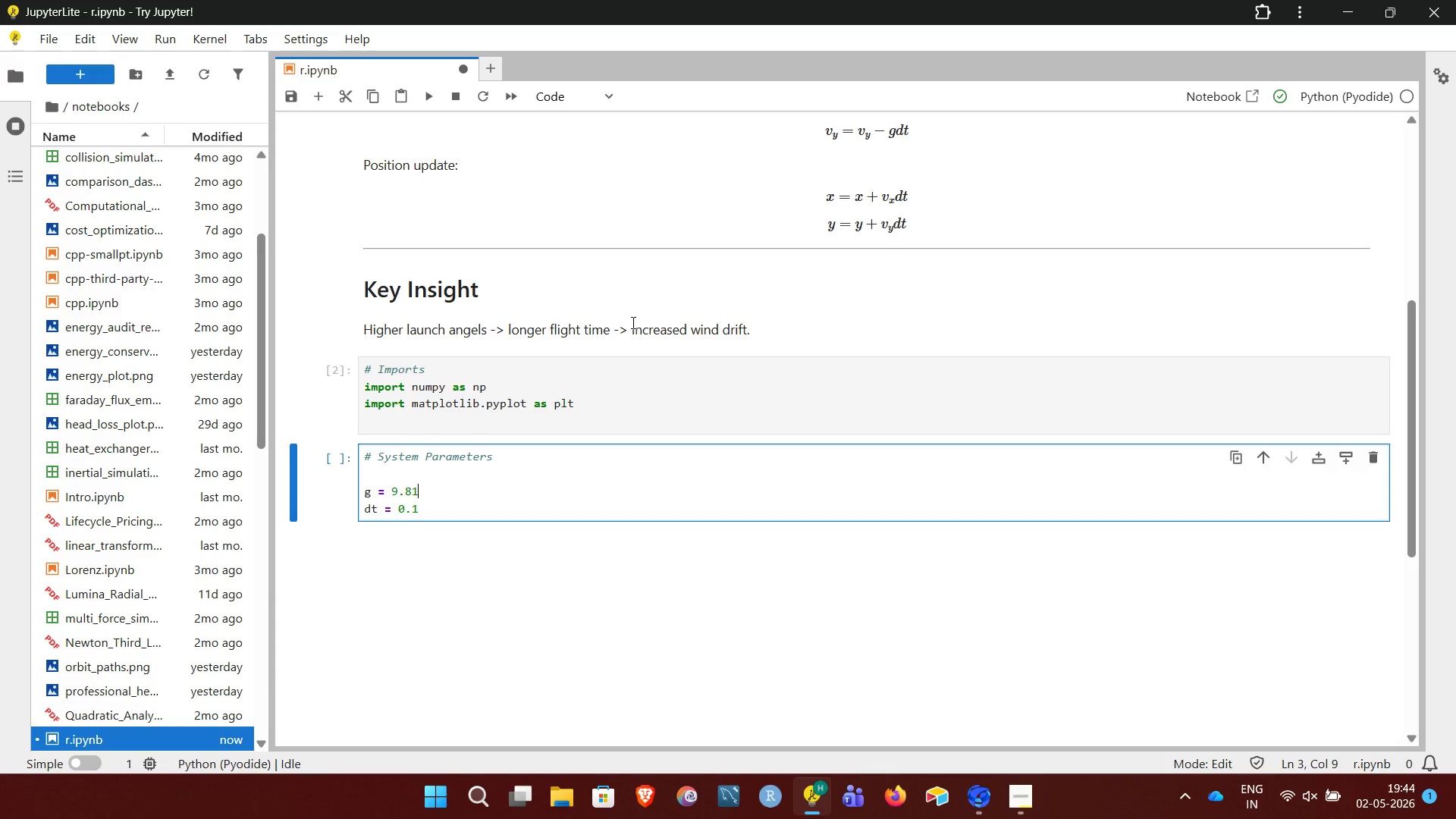 
key(ArrowUp)
 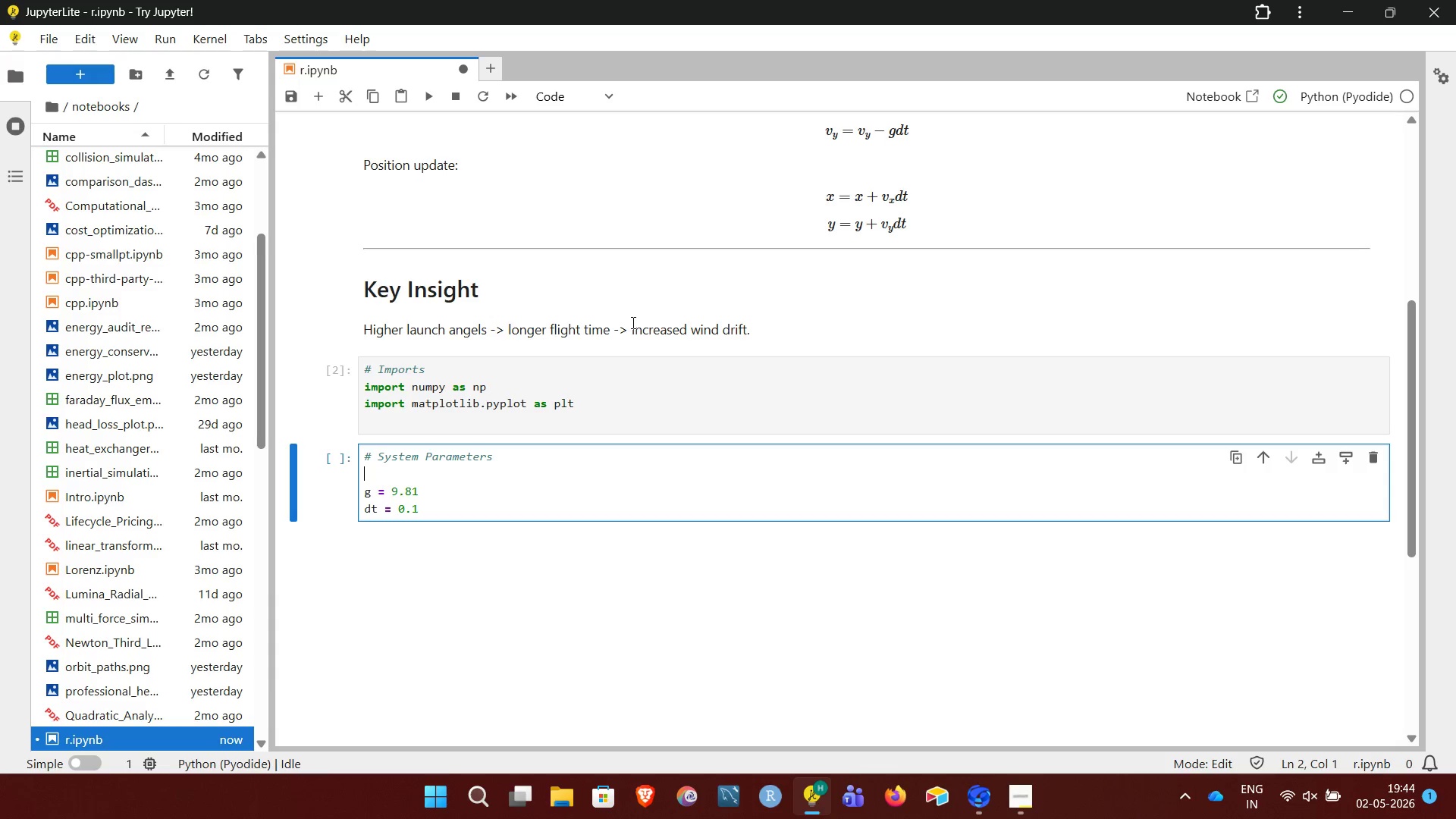 
key(ArrowUp)
 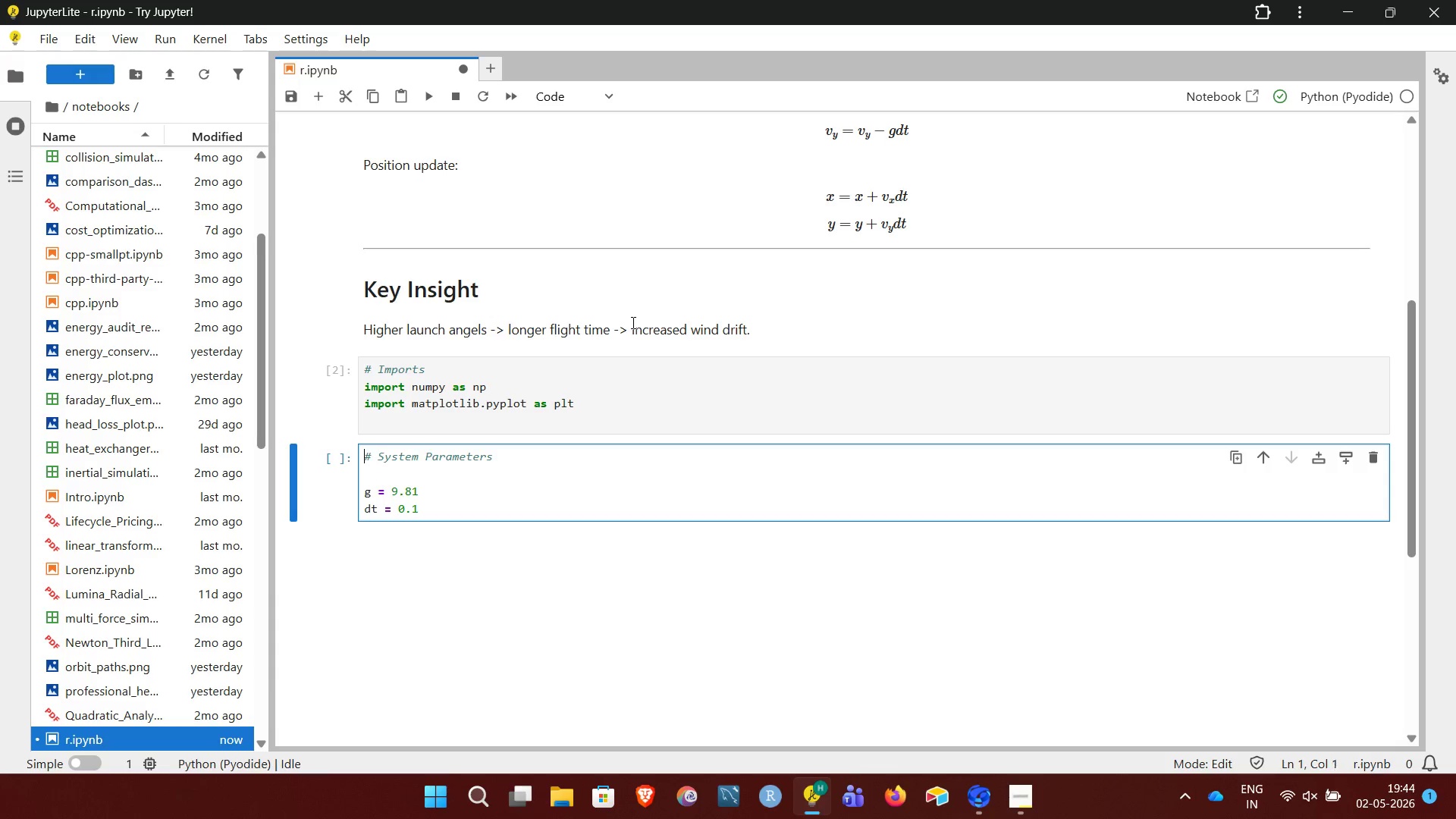 
key(ArrowUp)
 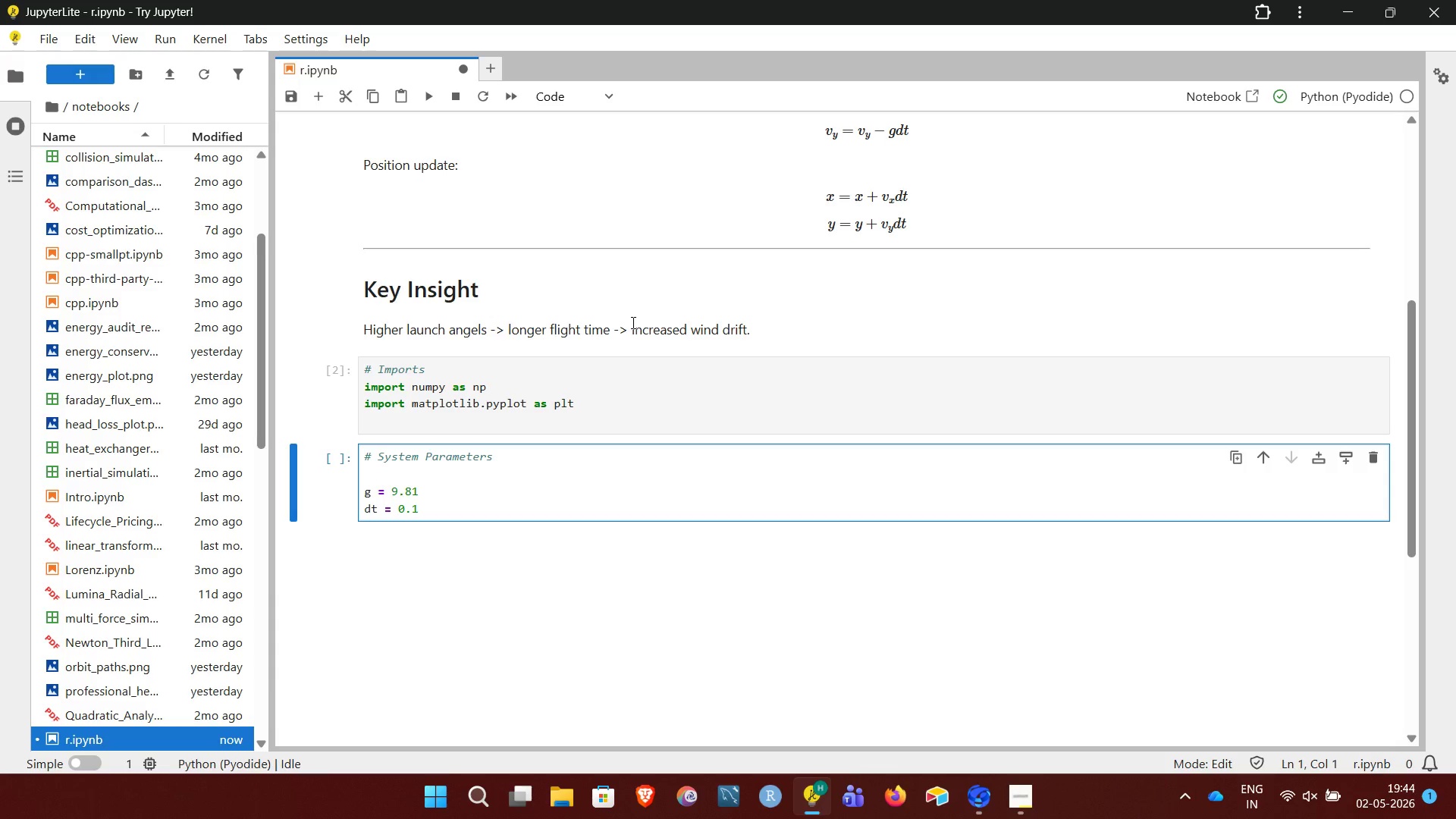 
hold_key(key=ArrowRight, duration=0.84)
 